 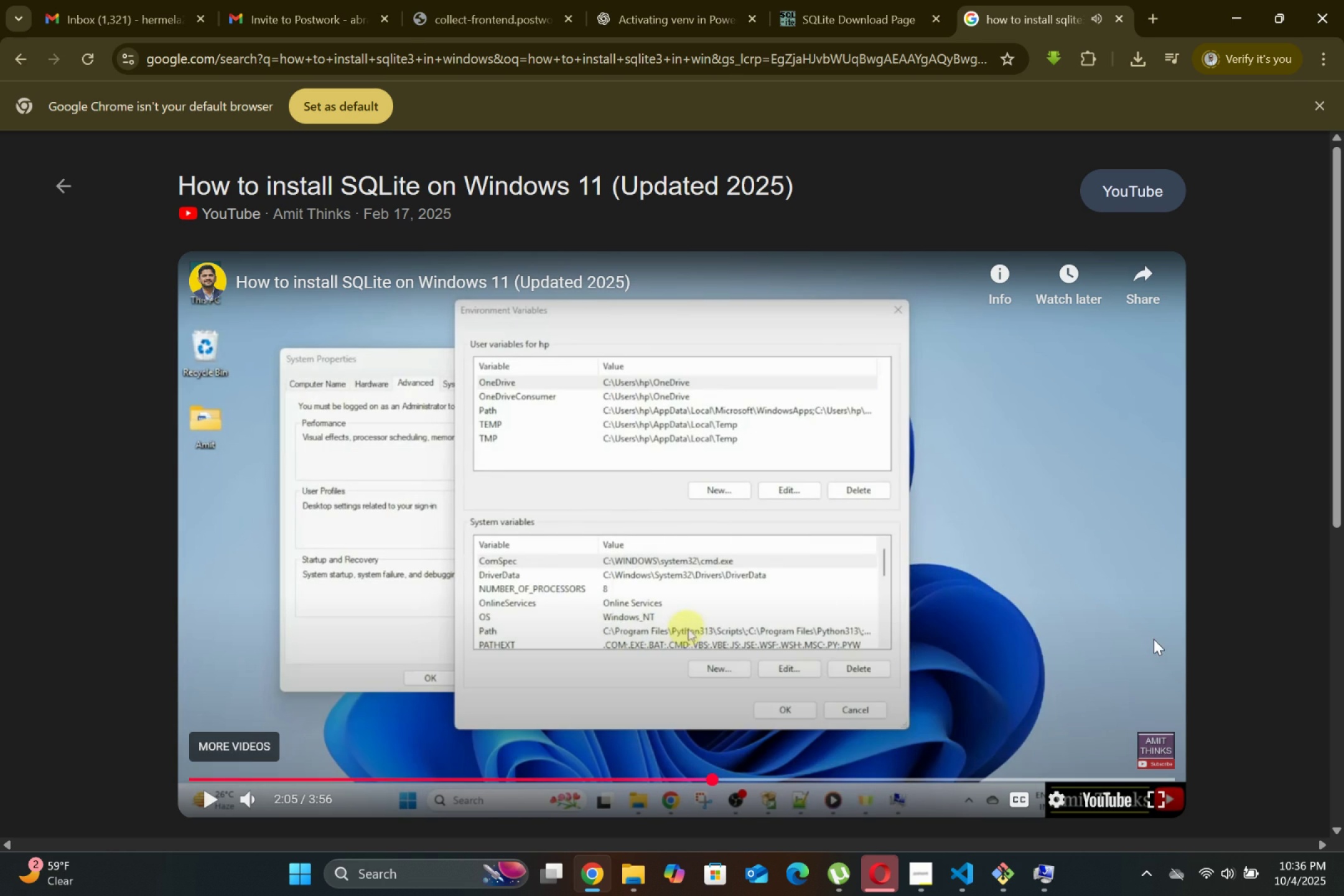 
left_click([1047, 870])
 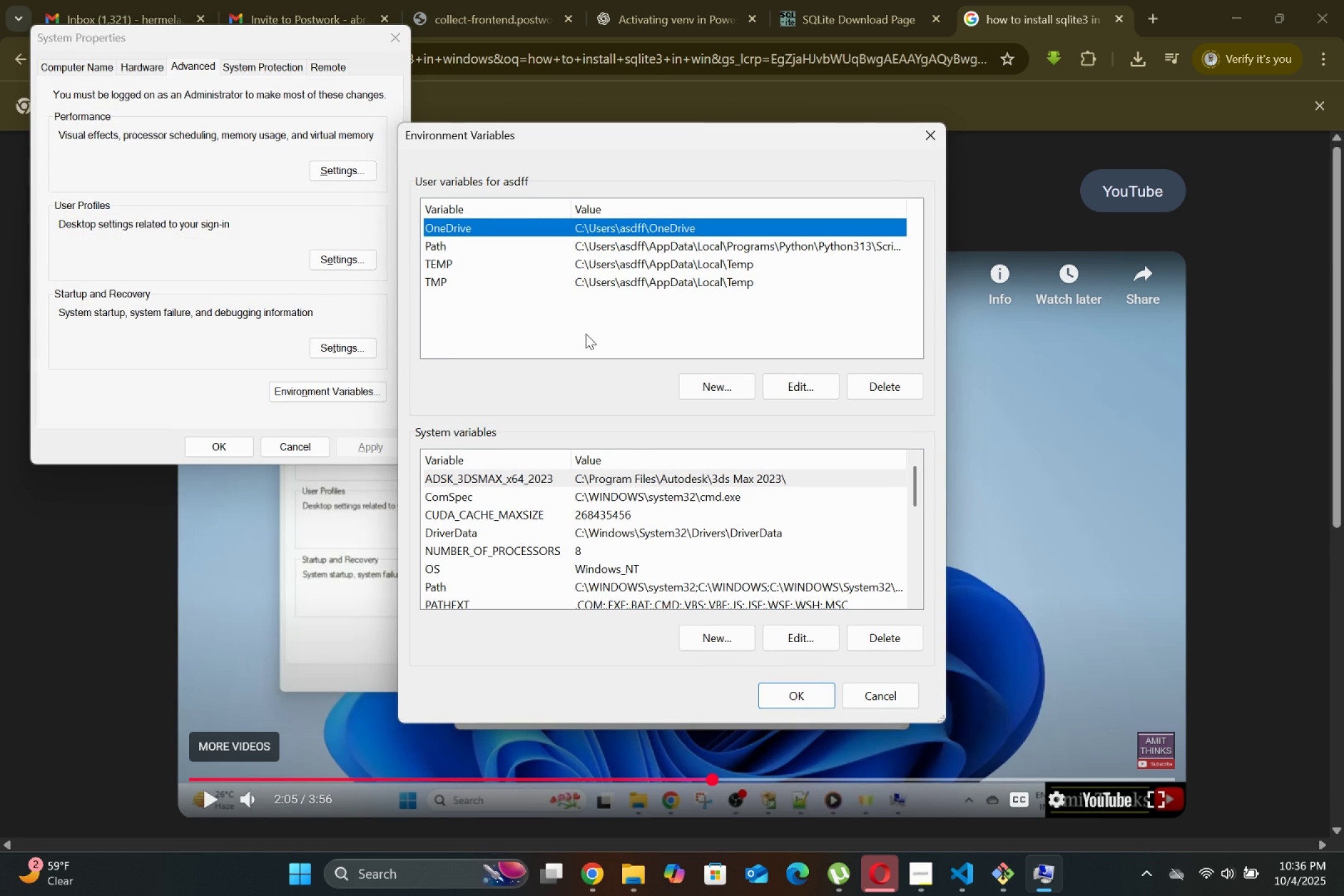 
wait(12.8)
 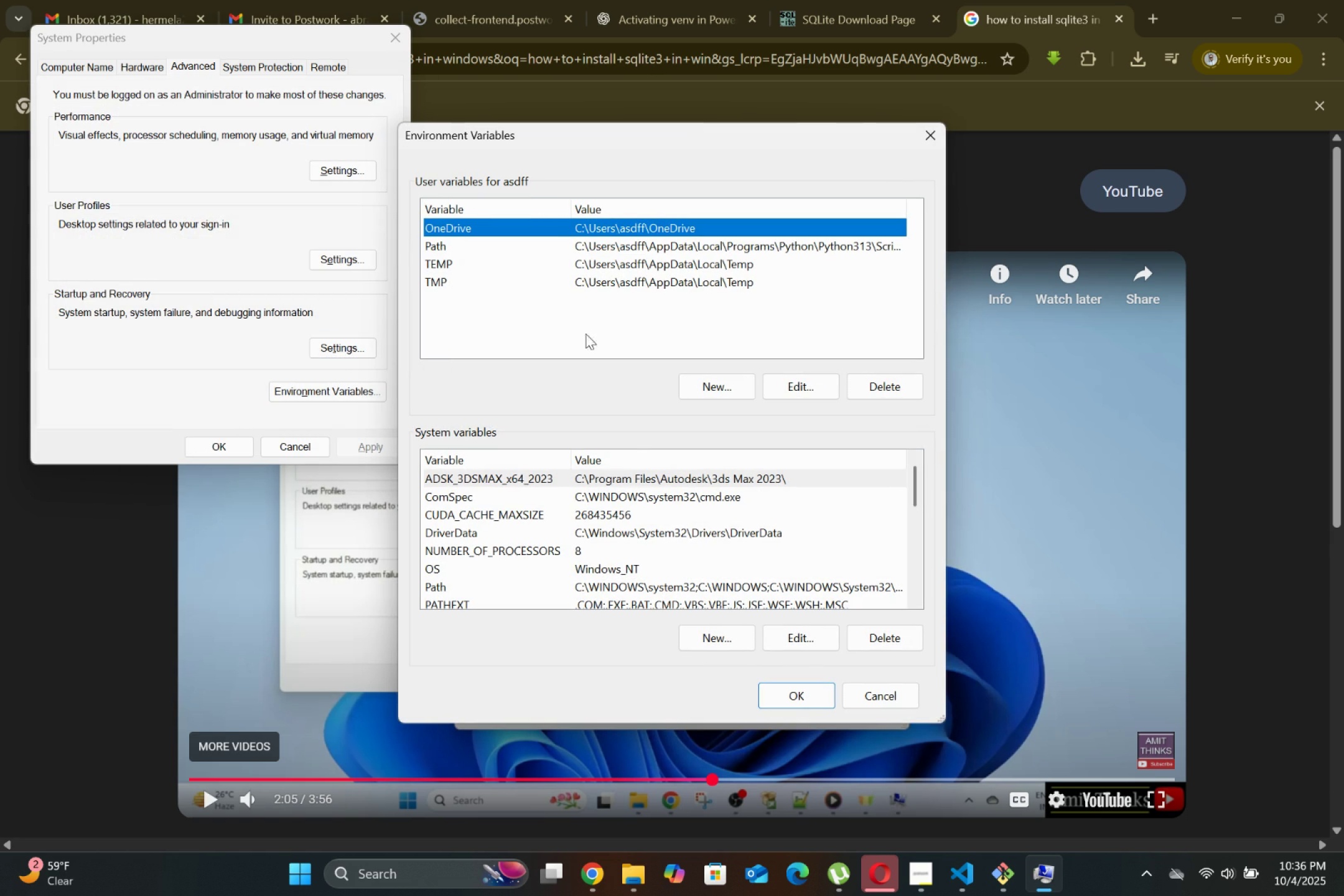 
left_click([537, 515])
 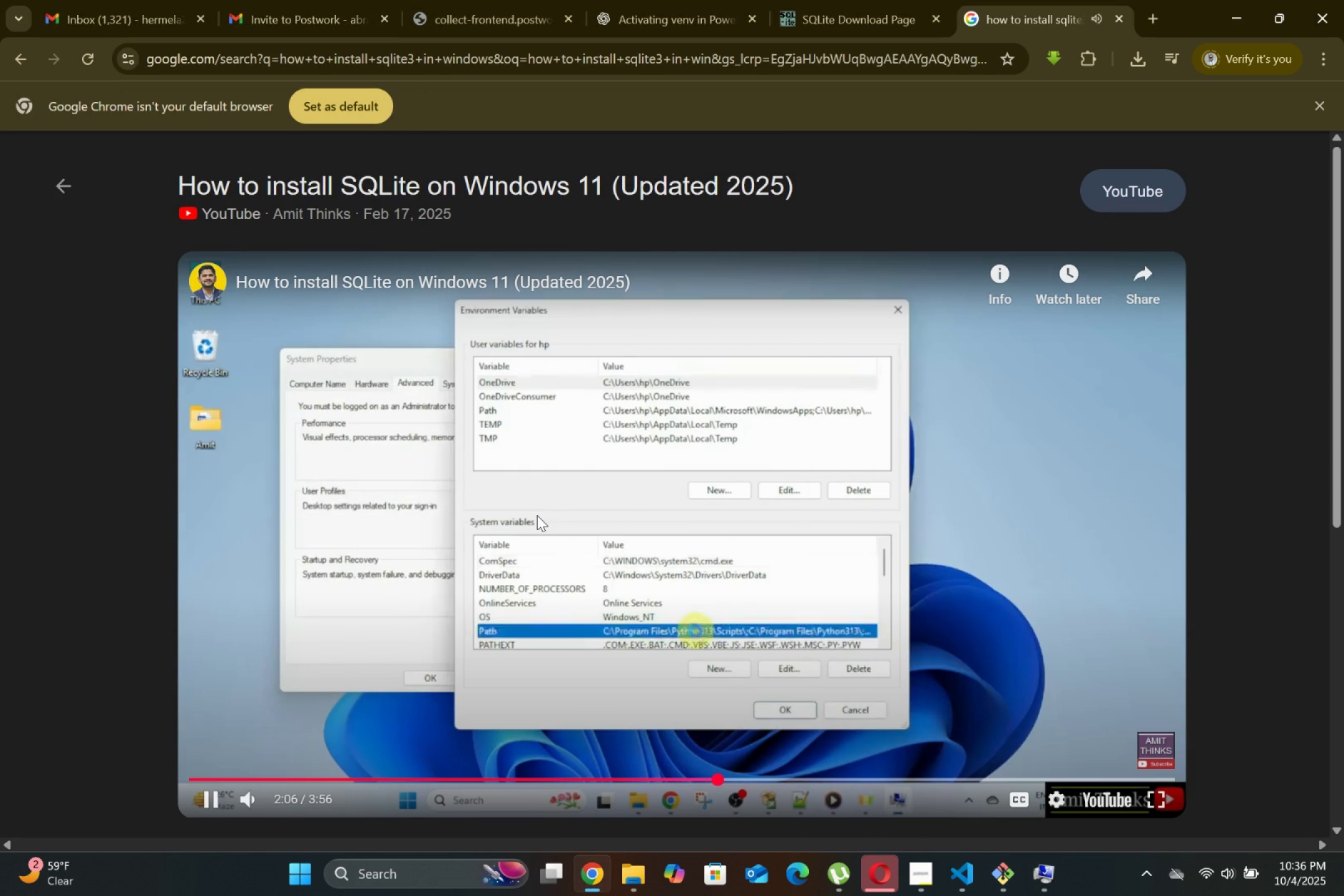 
left_click([537, 515])
 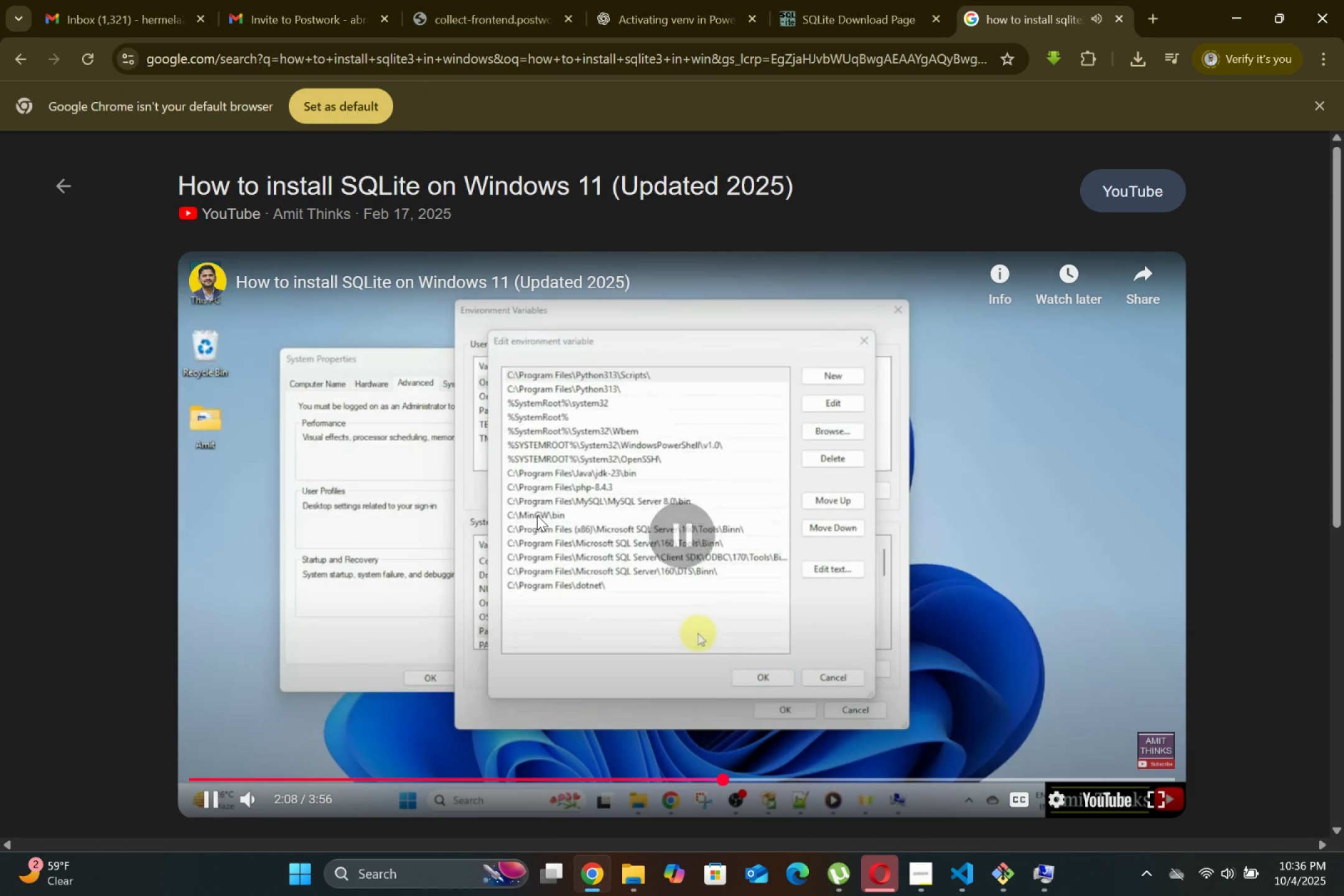 
left_click([537, 515])
 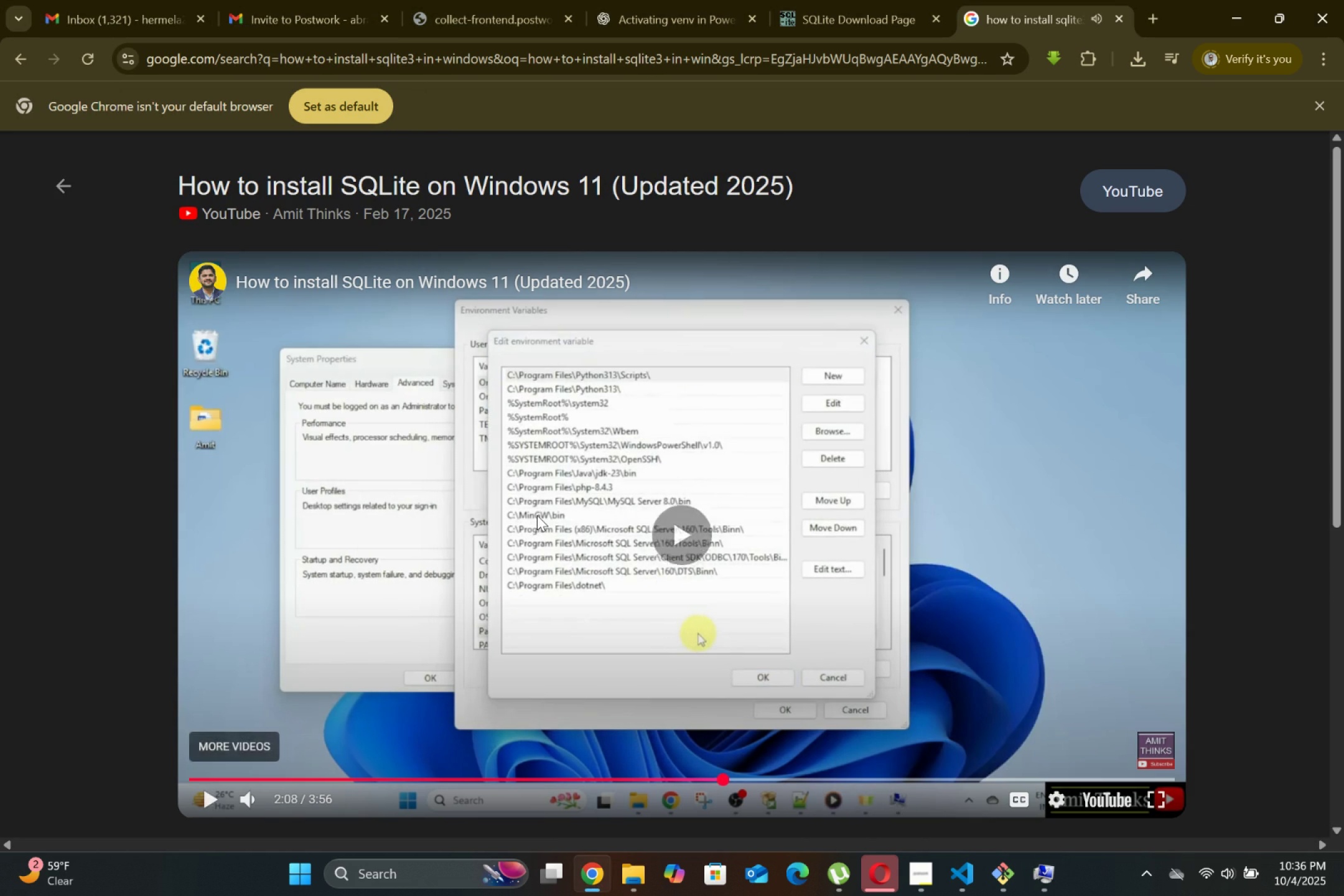 
key(ArrowLeft)
 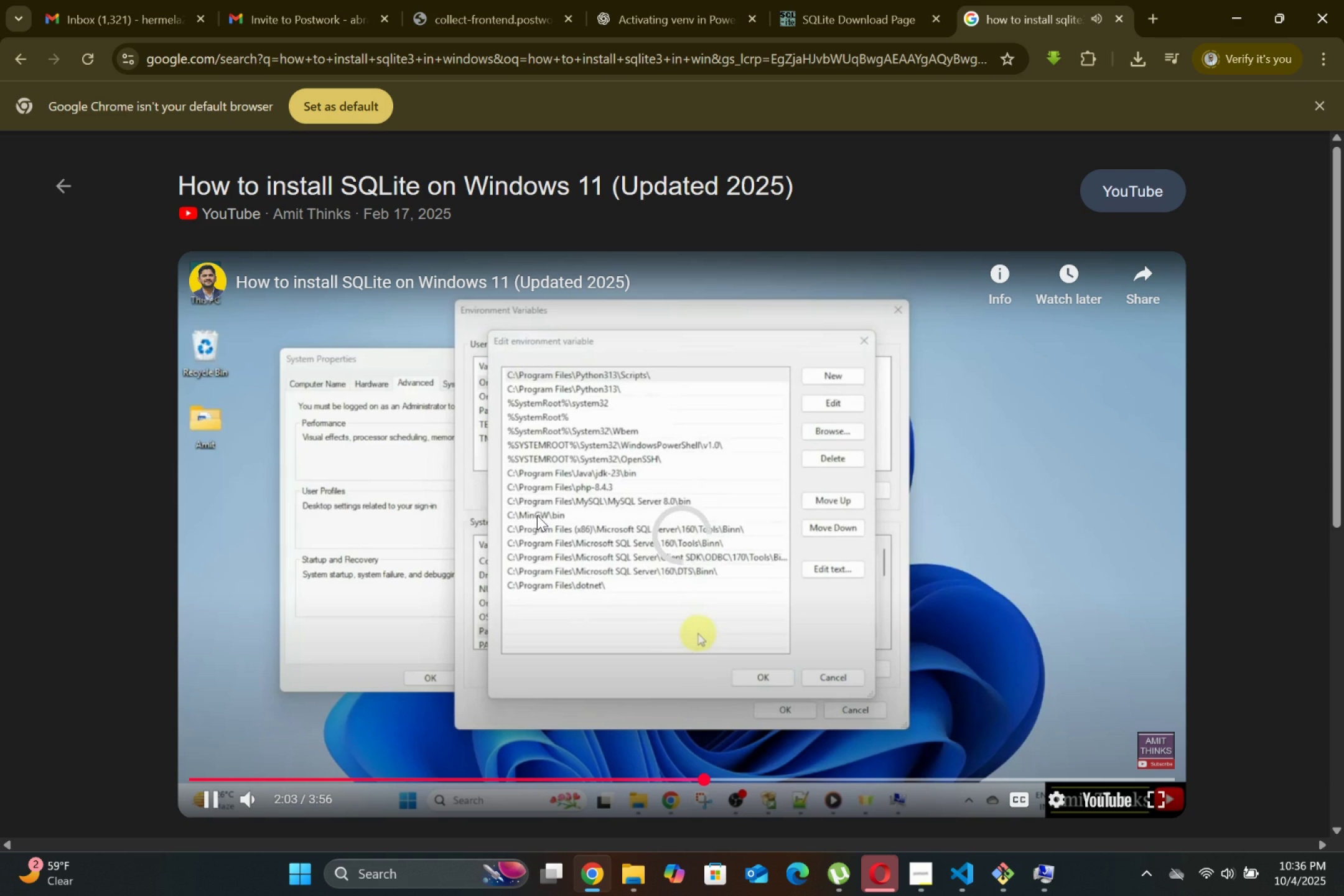 
left_click([537, 515])
 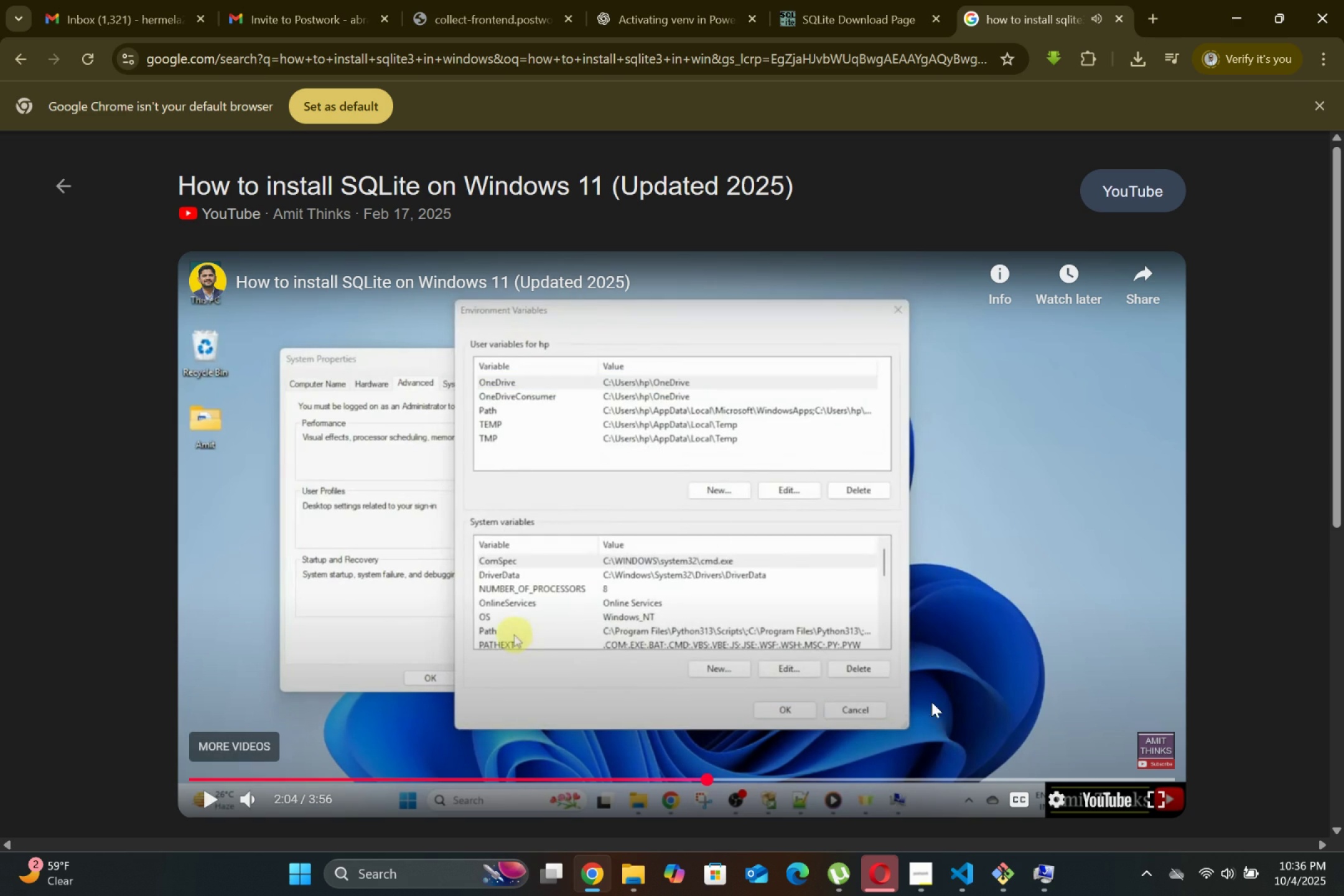 
left_click([1031, 872])
 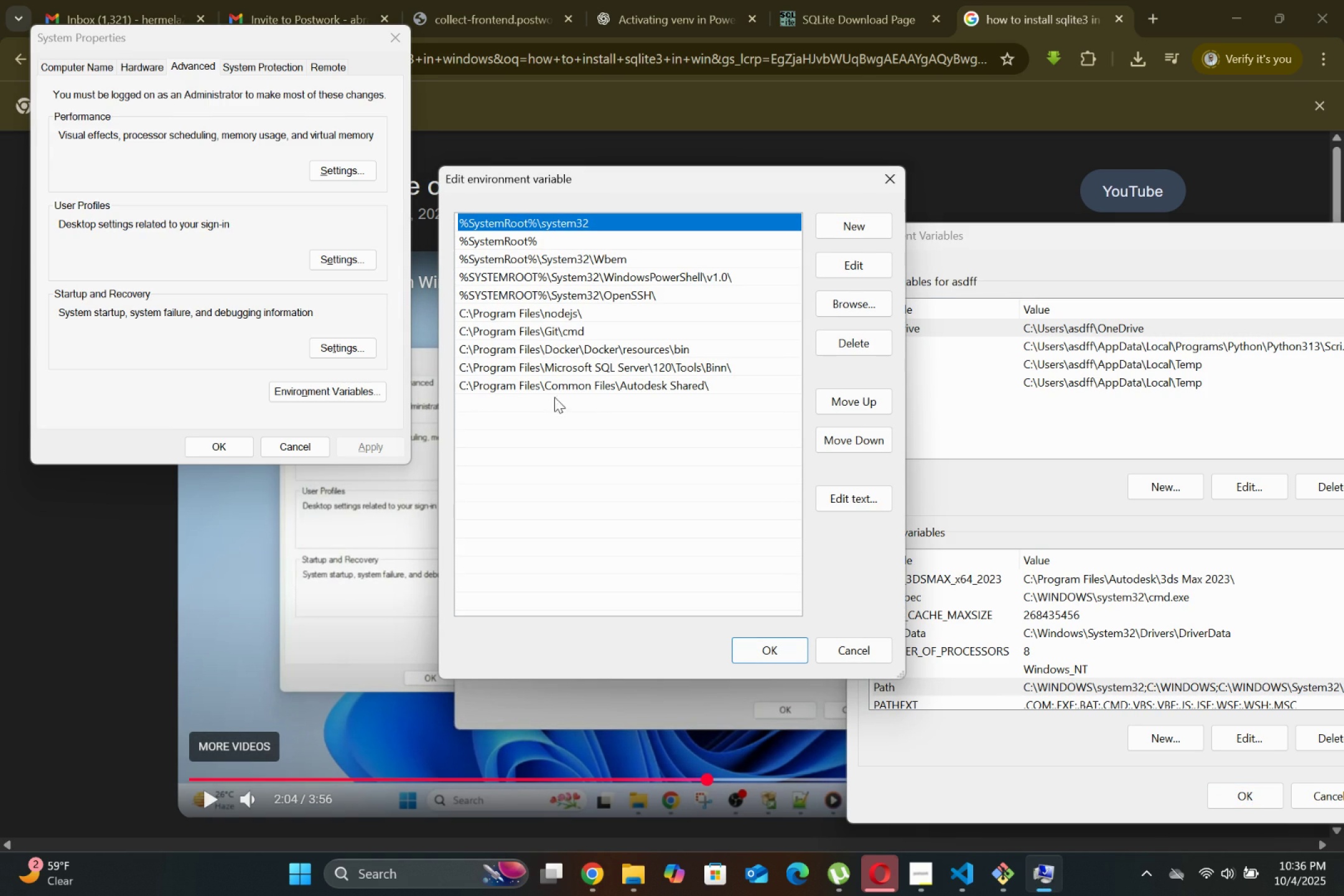 
wait(5.23)
 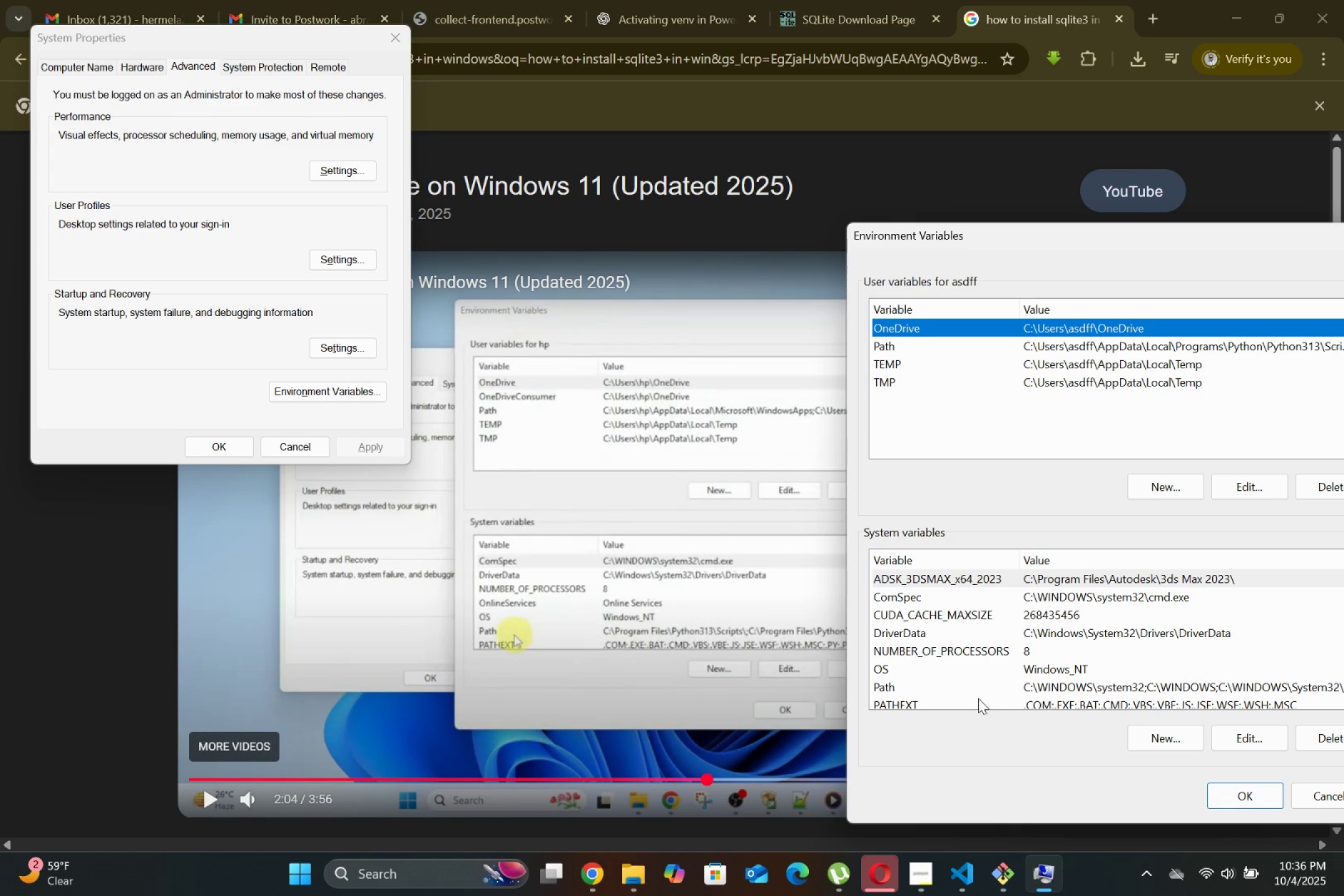 
left_click([225, 612])
 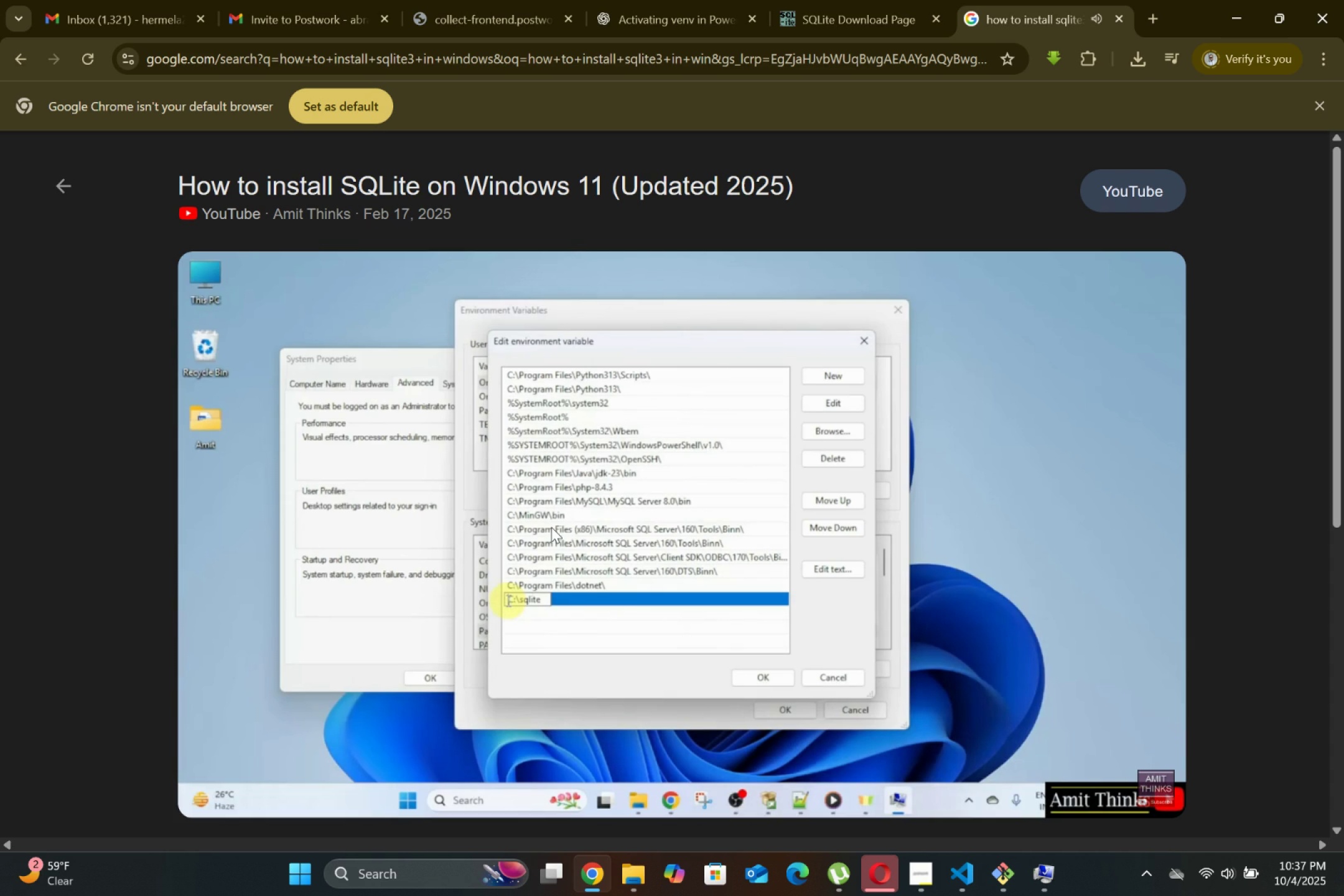 
wait(21.44)
 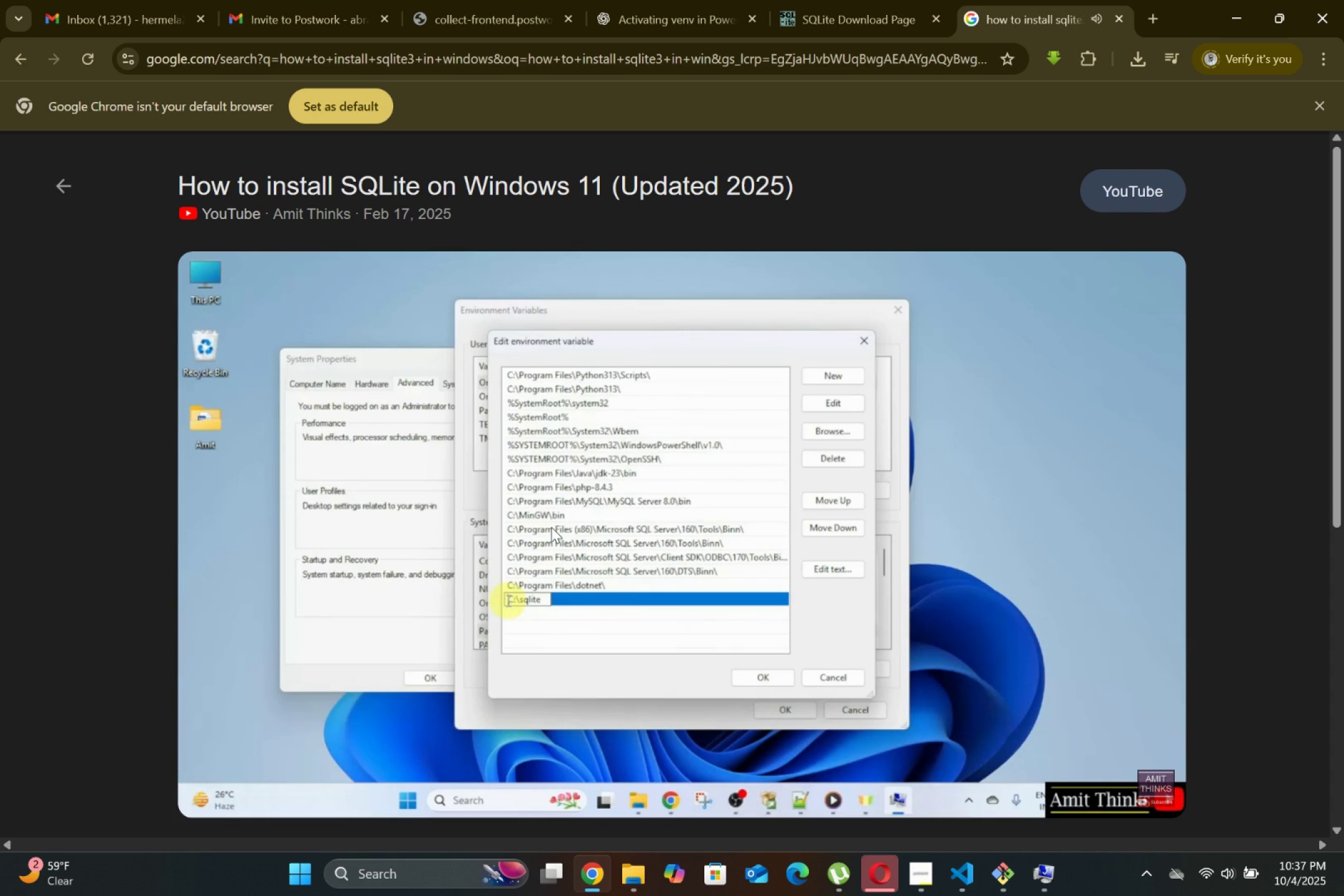 
left_click([551, 527])
 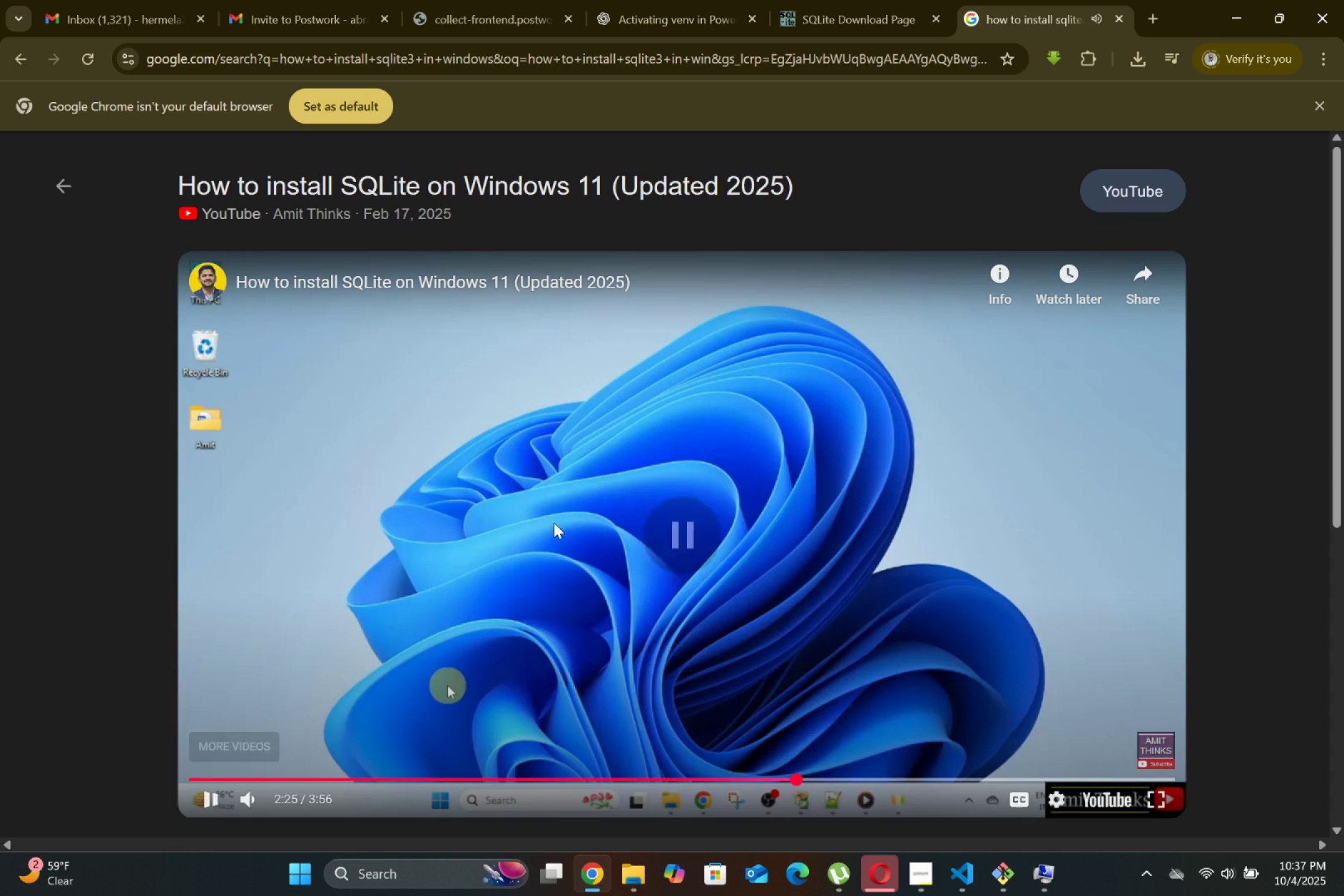 
left_click([569, 517])
 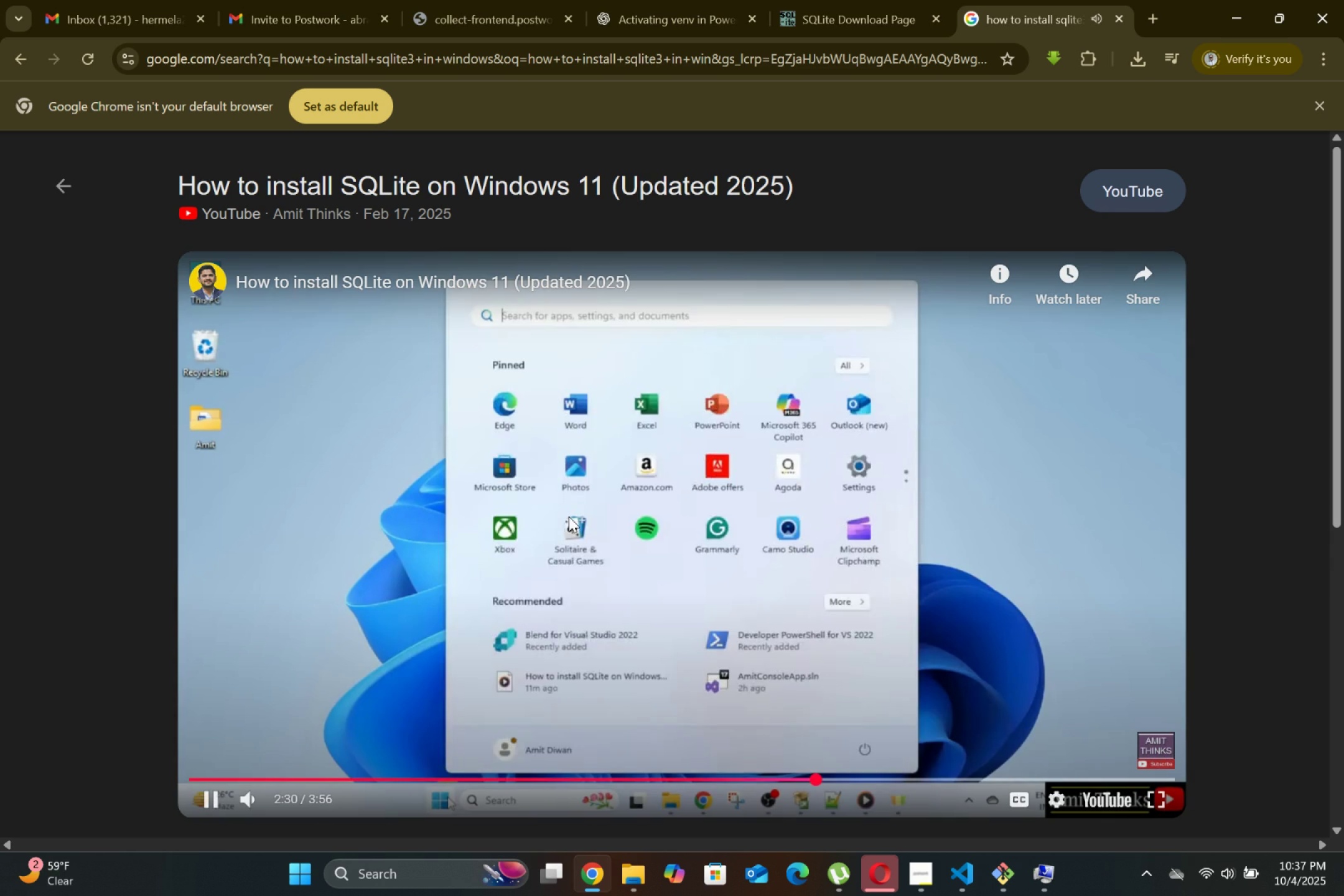 
wait(6.96)
 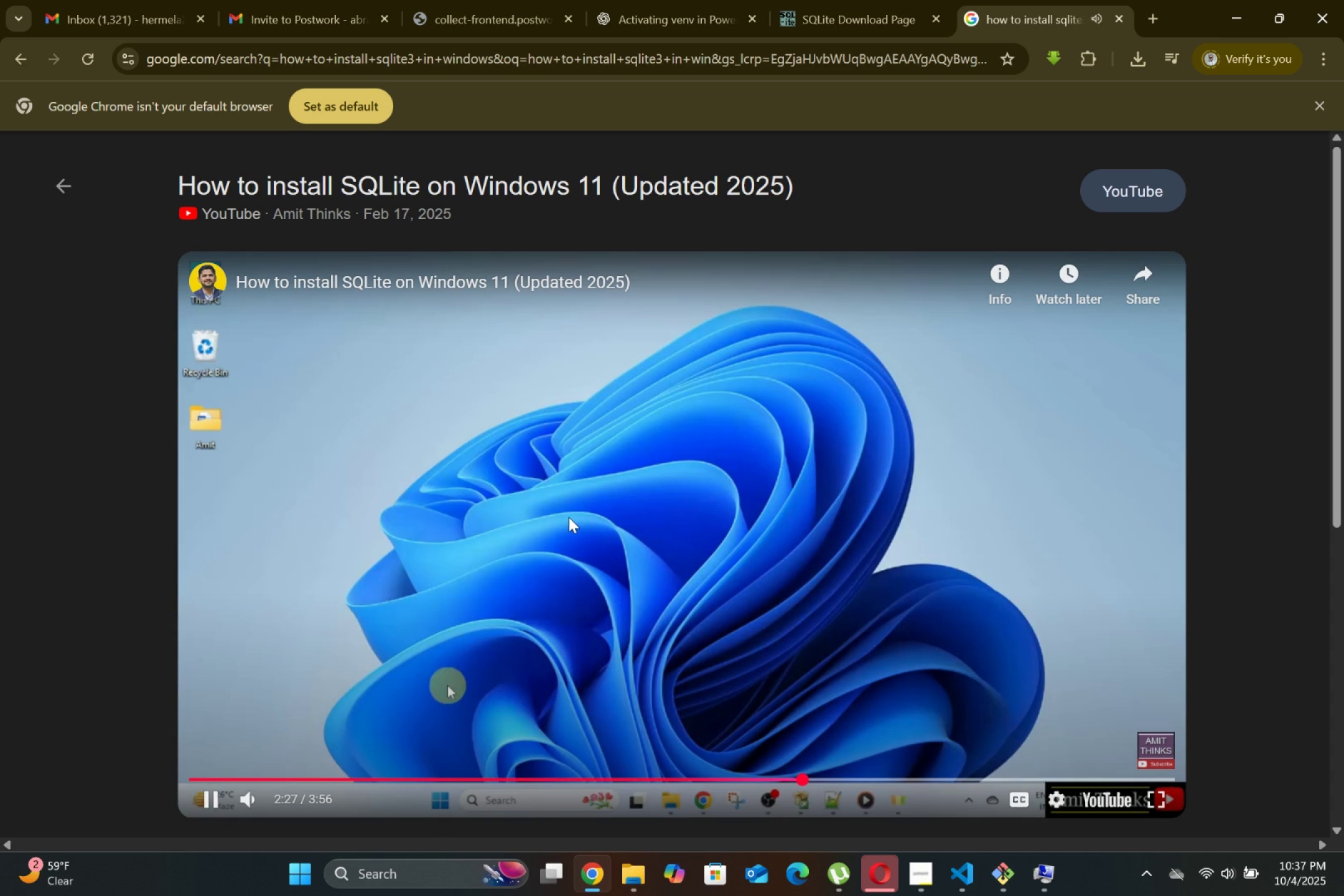 
left_click([577, 465])
 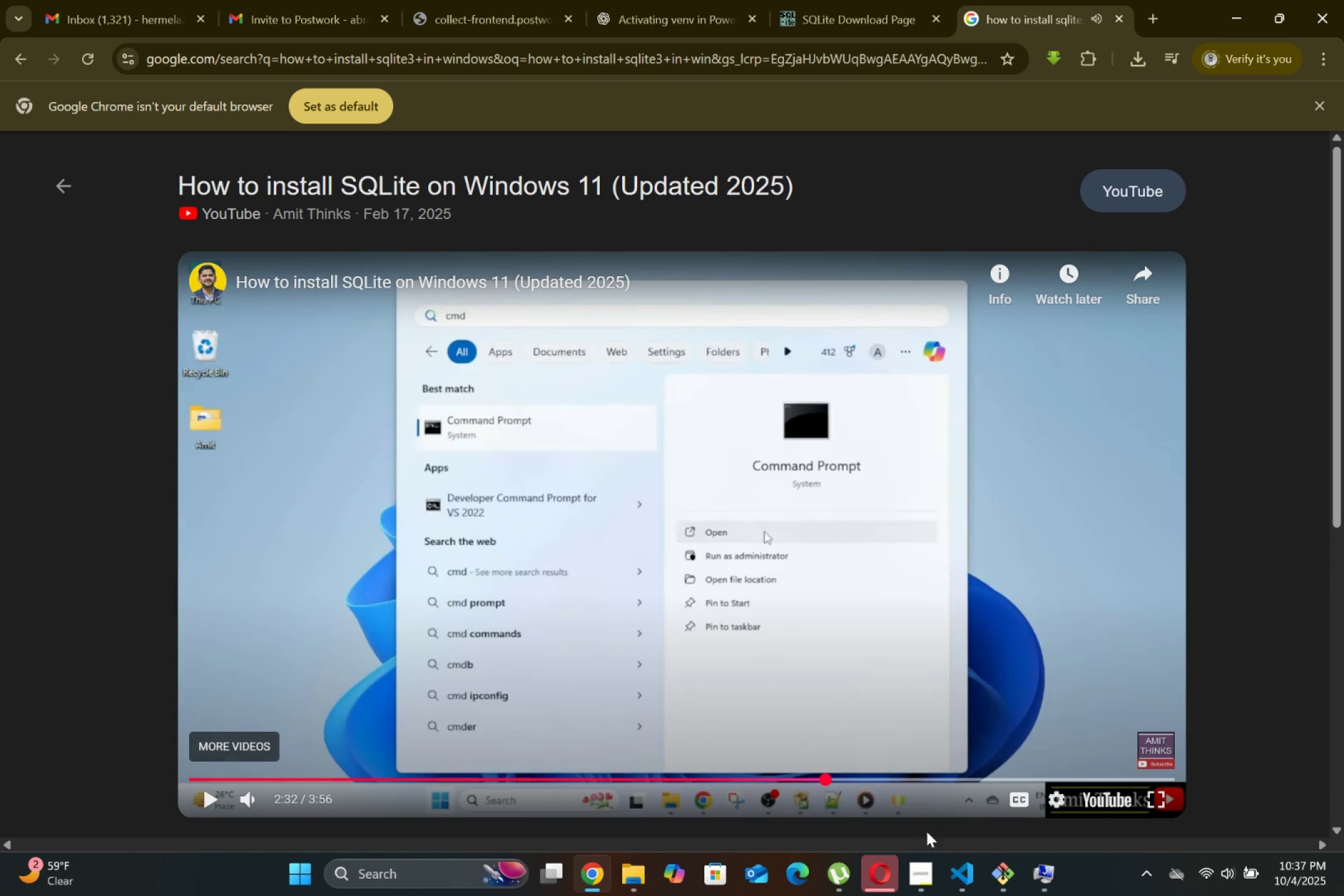 
left_click([1050, 887])
 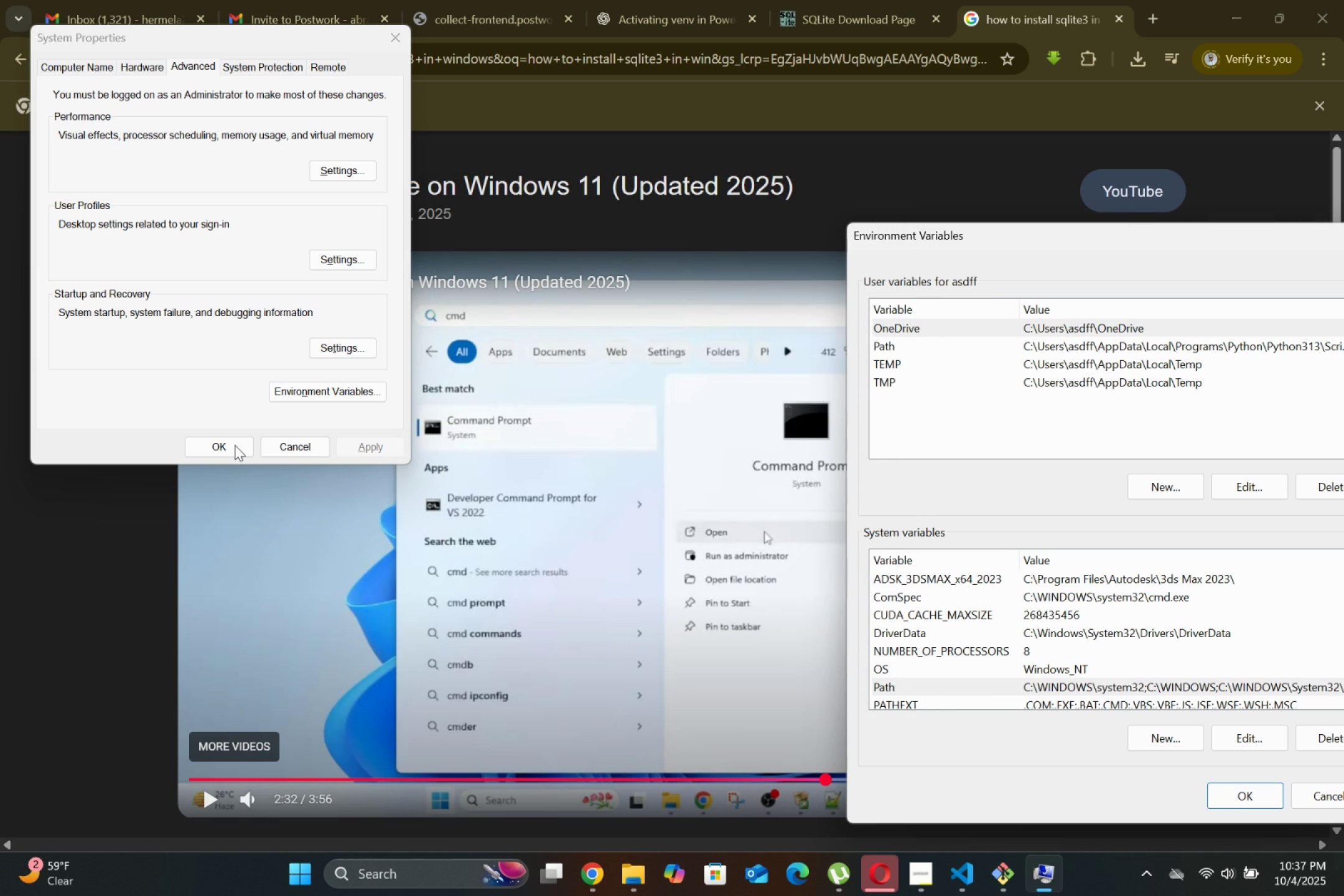 
wait(16.01)
 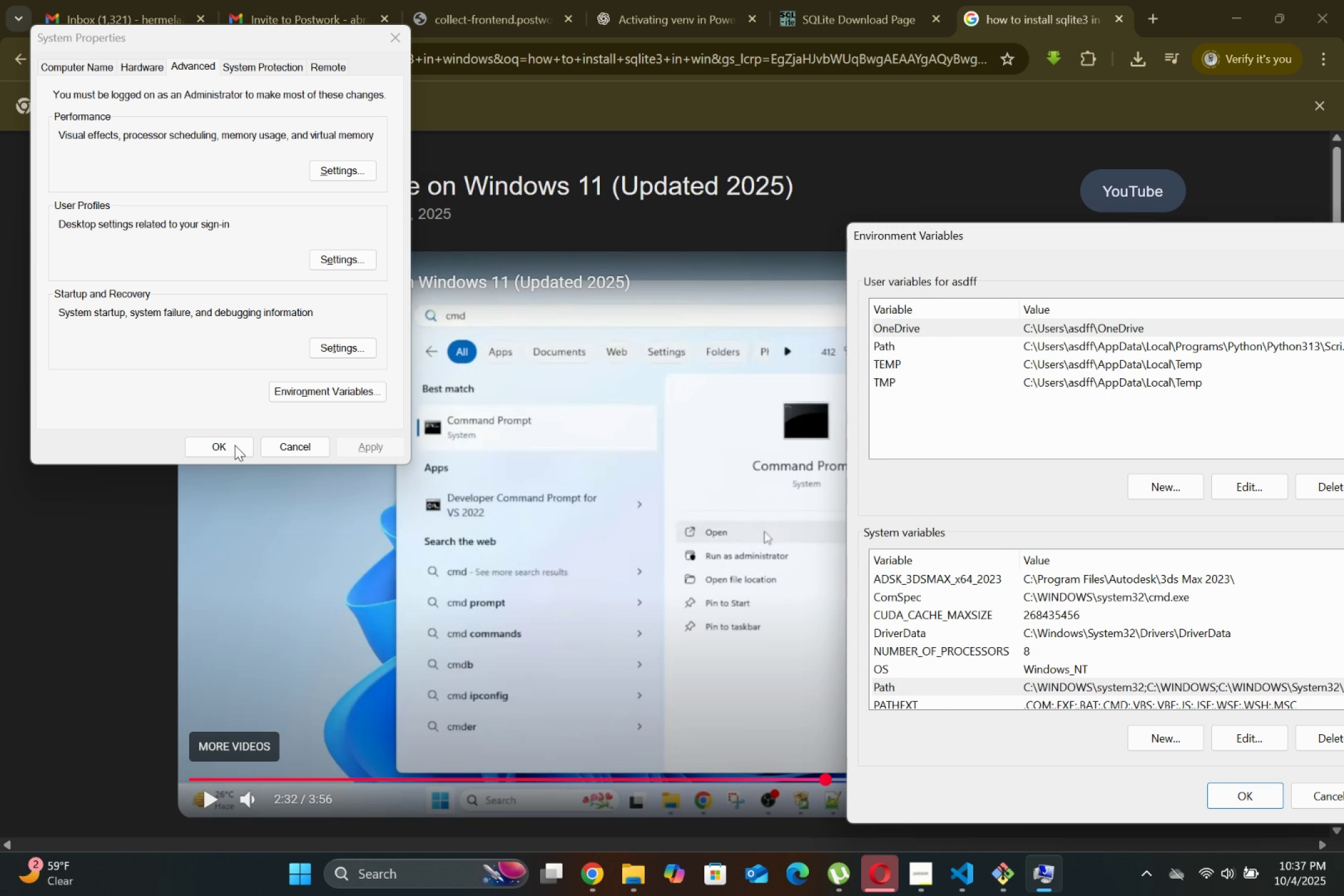 
left_click([1051, 885])
 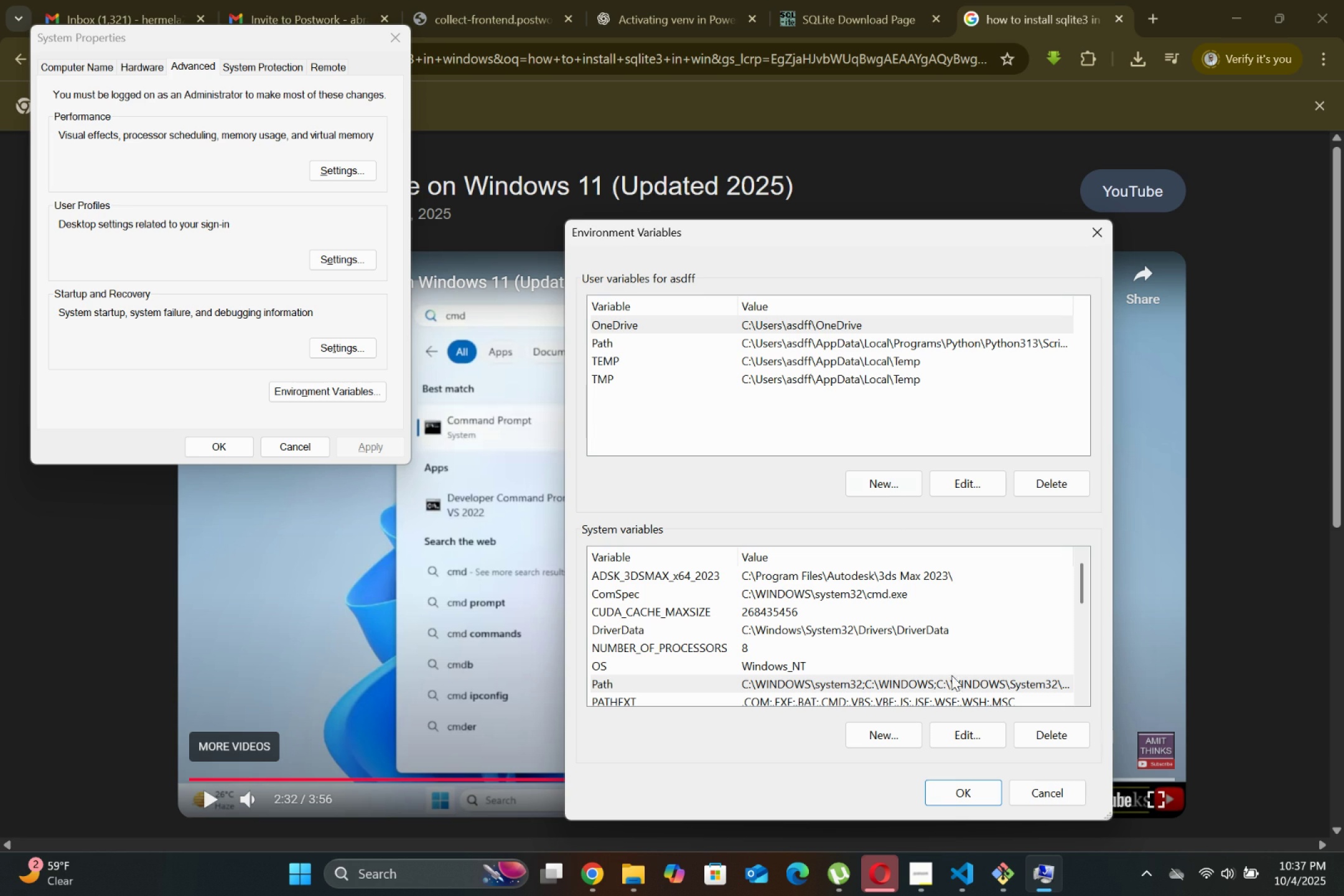 
wait(13.2)
 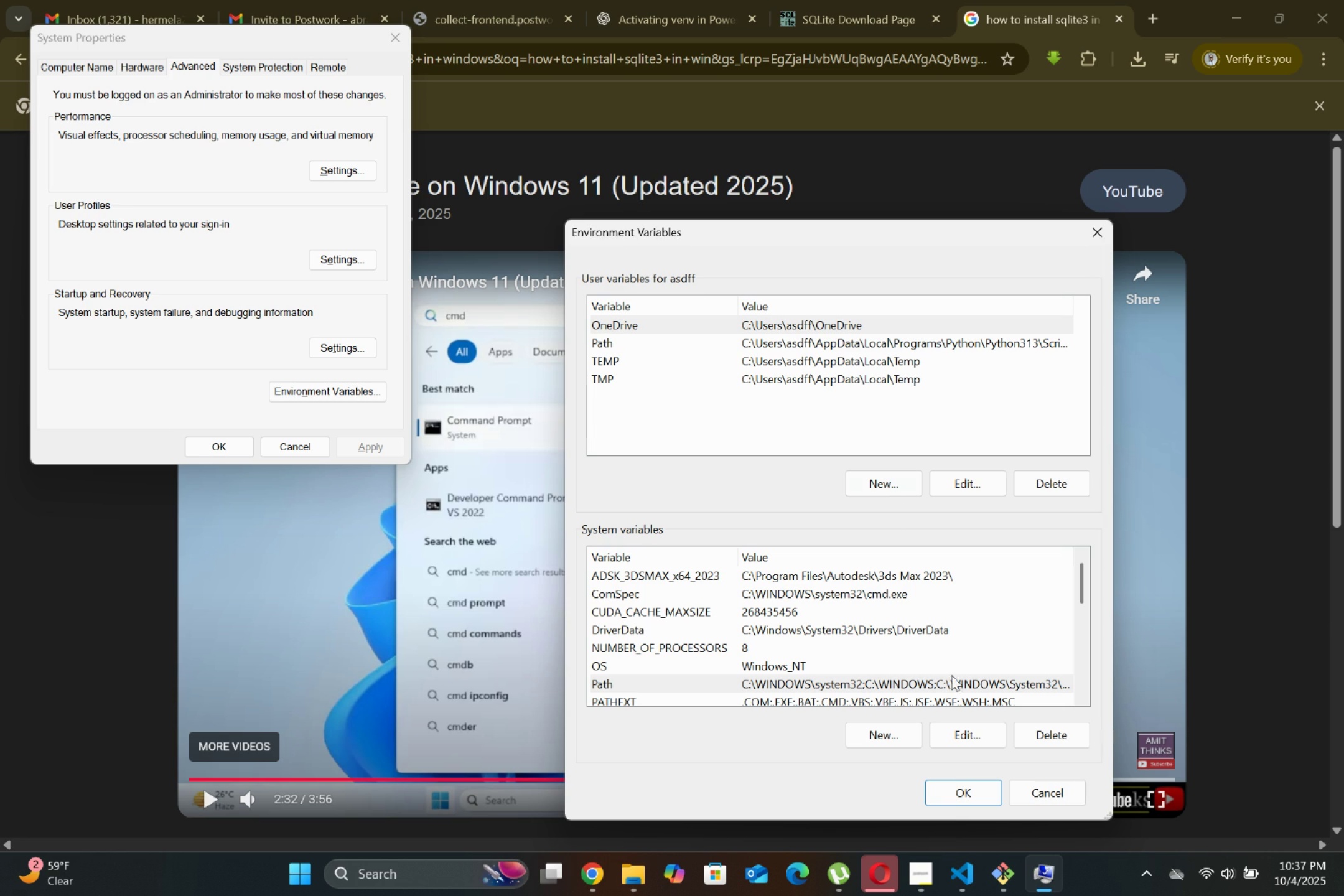 
left_click([360, 564])
 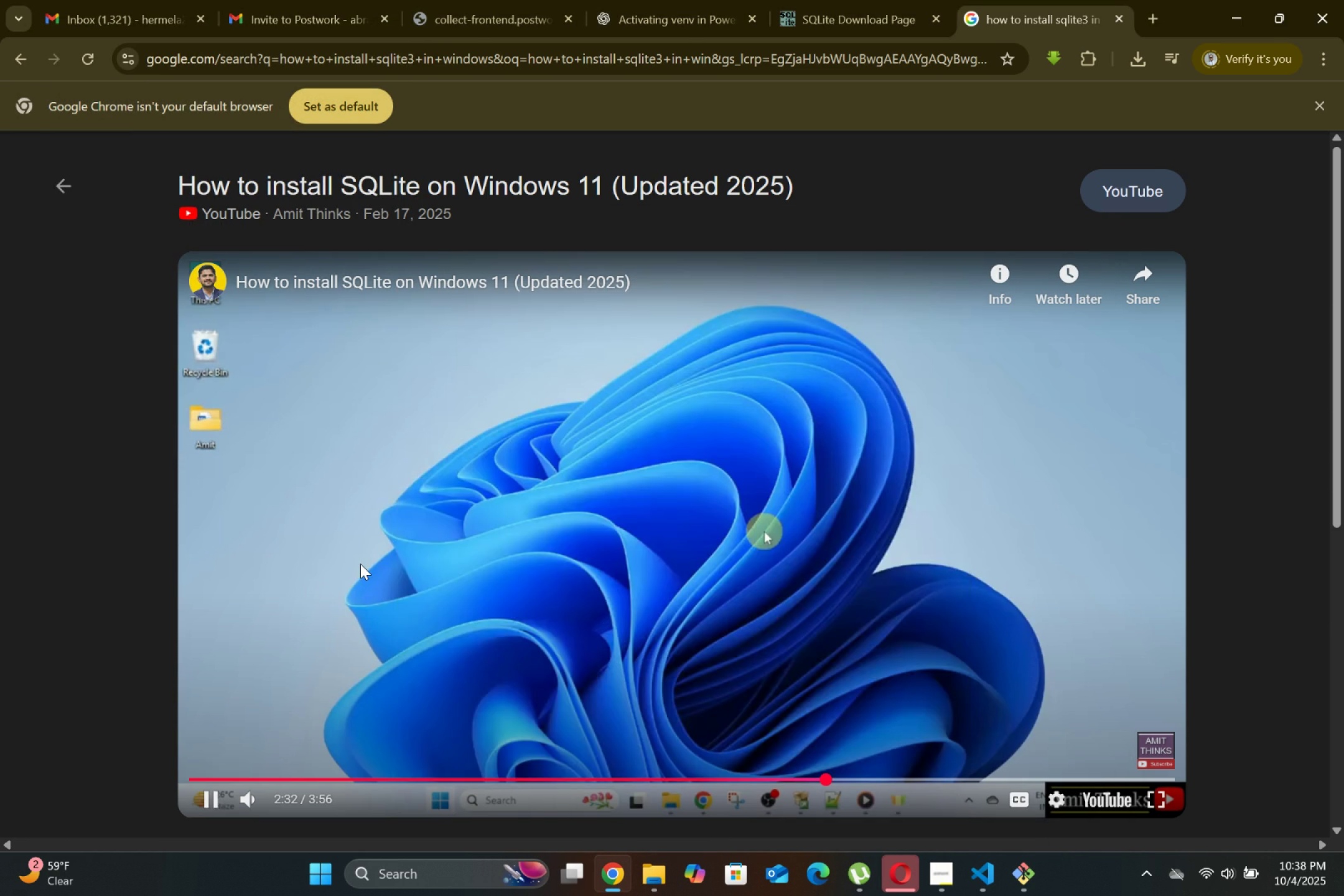 
key(ArrowRight)
 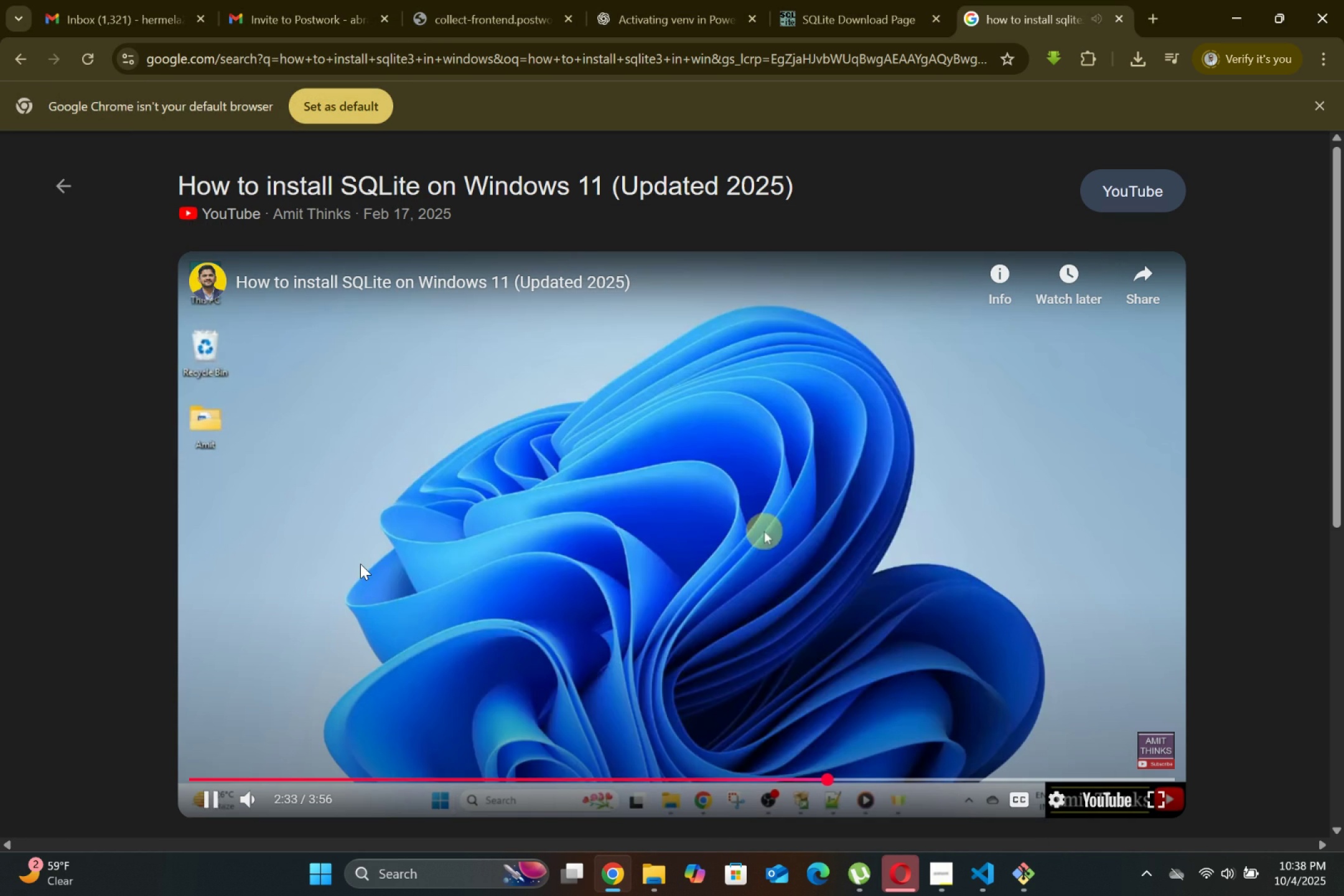 
key(ArrowRight)
 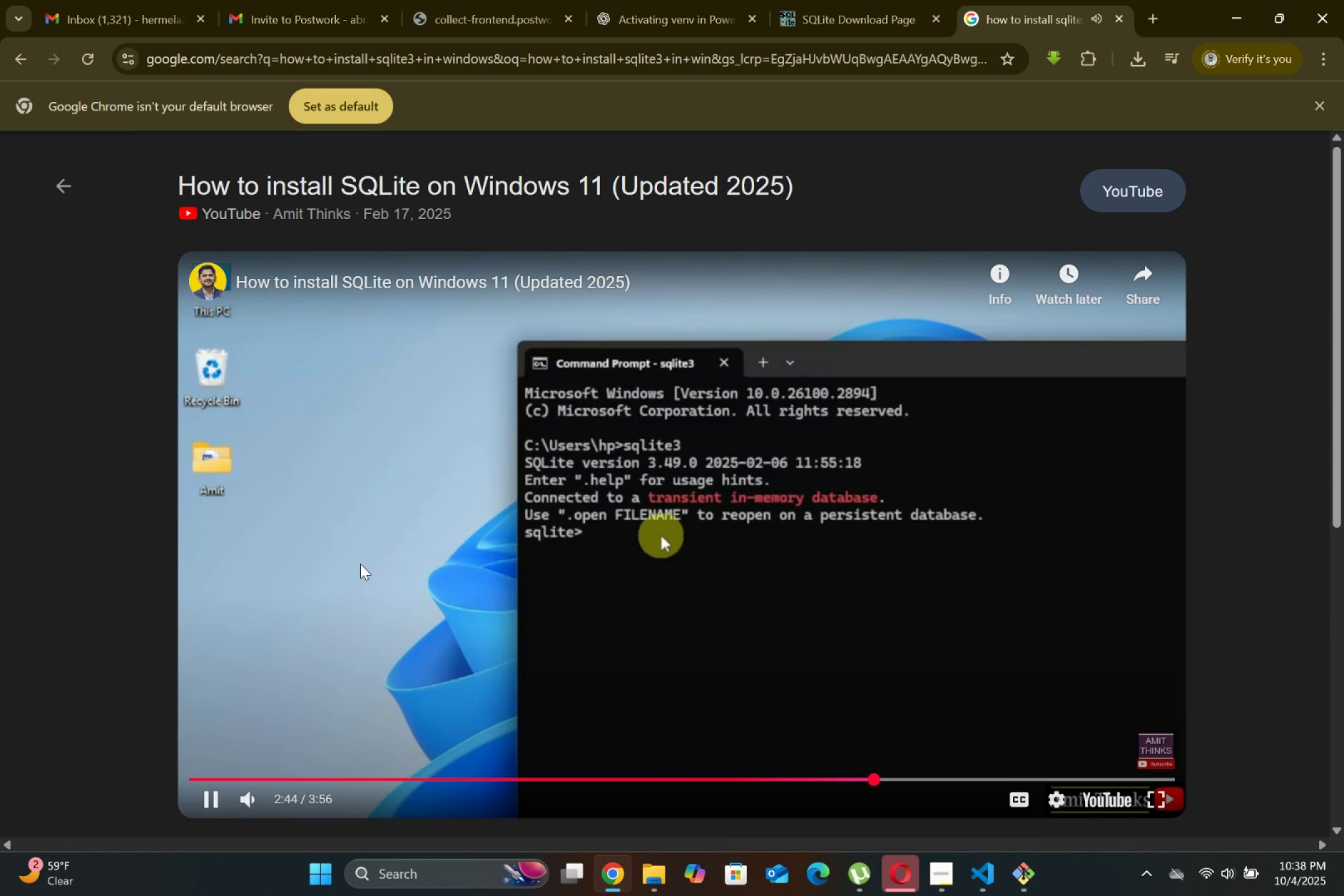 
type( cmd)
 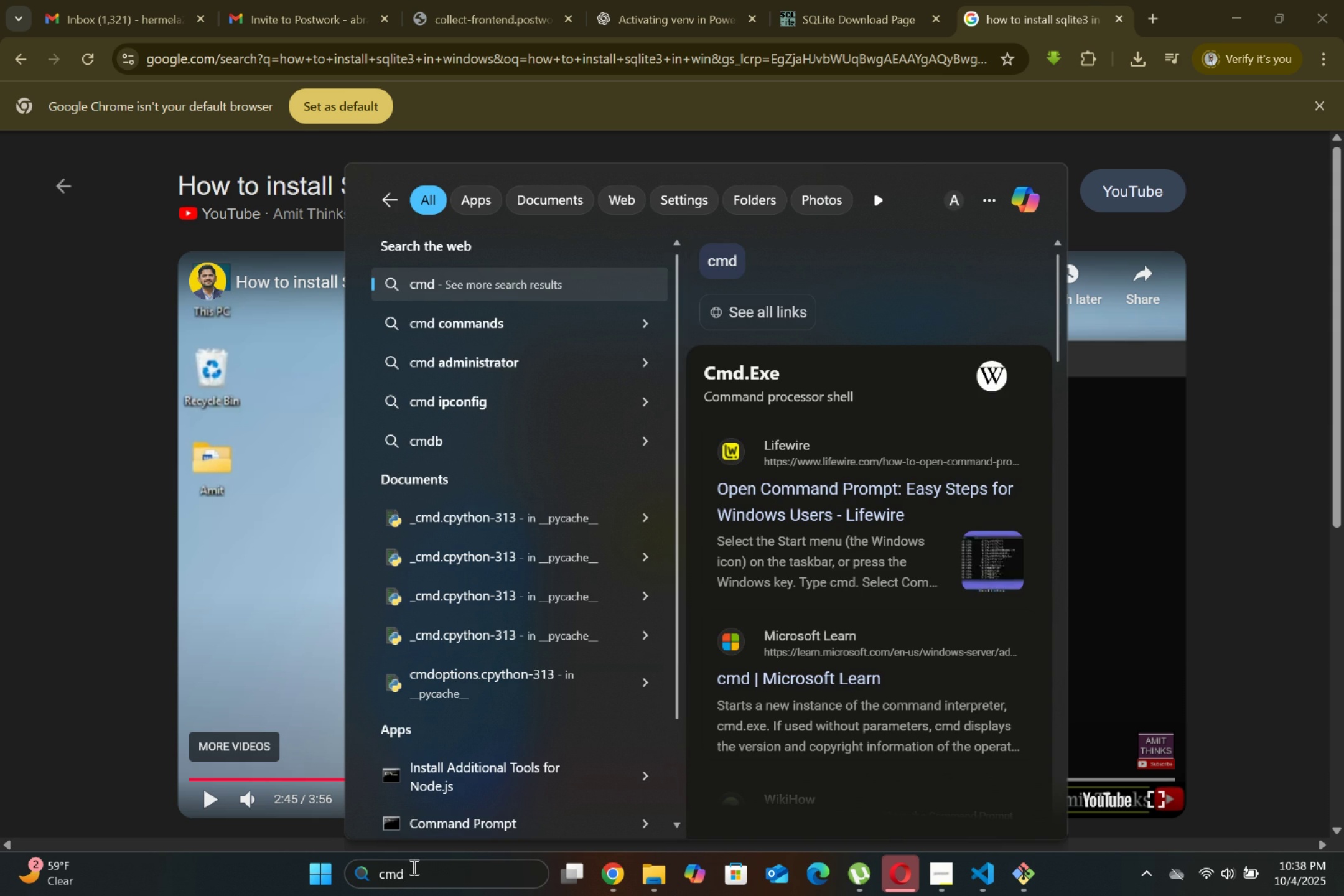 
left_click([455, 824])
 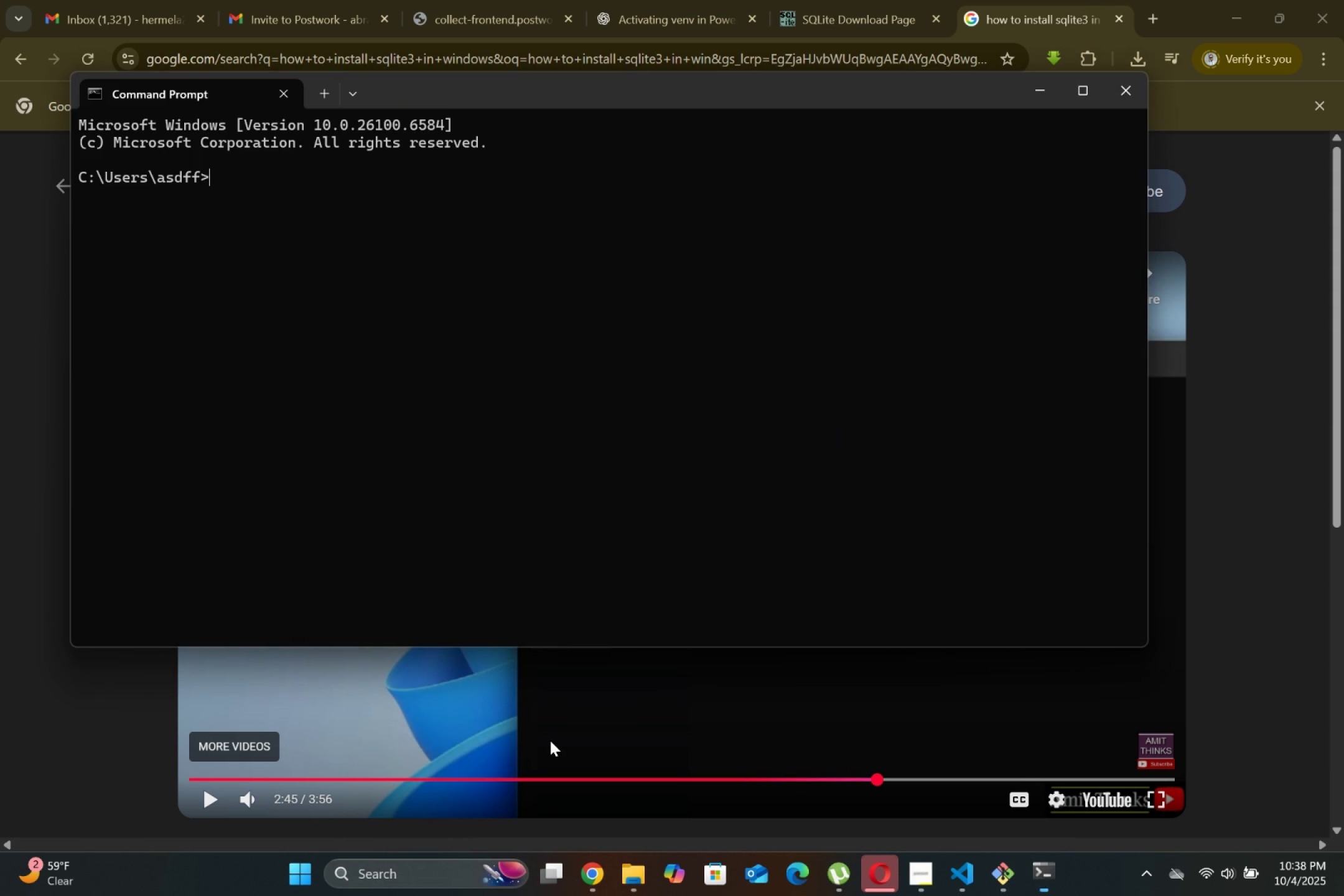 
type(sqlite3)
 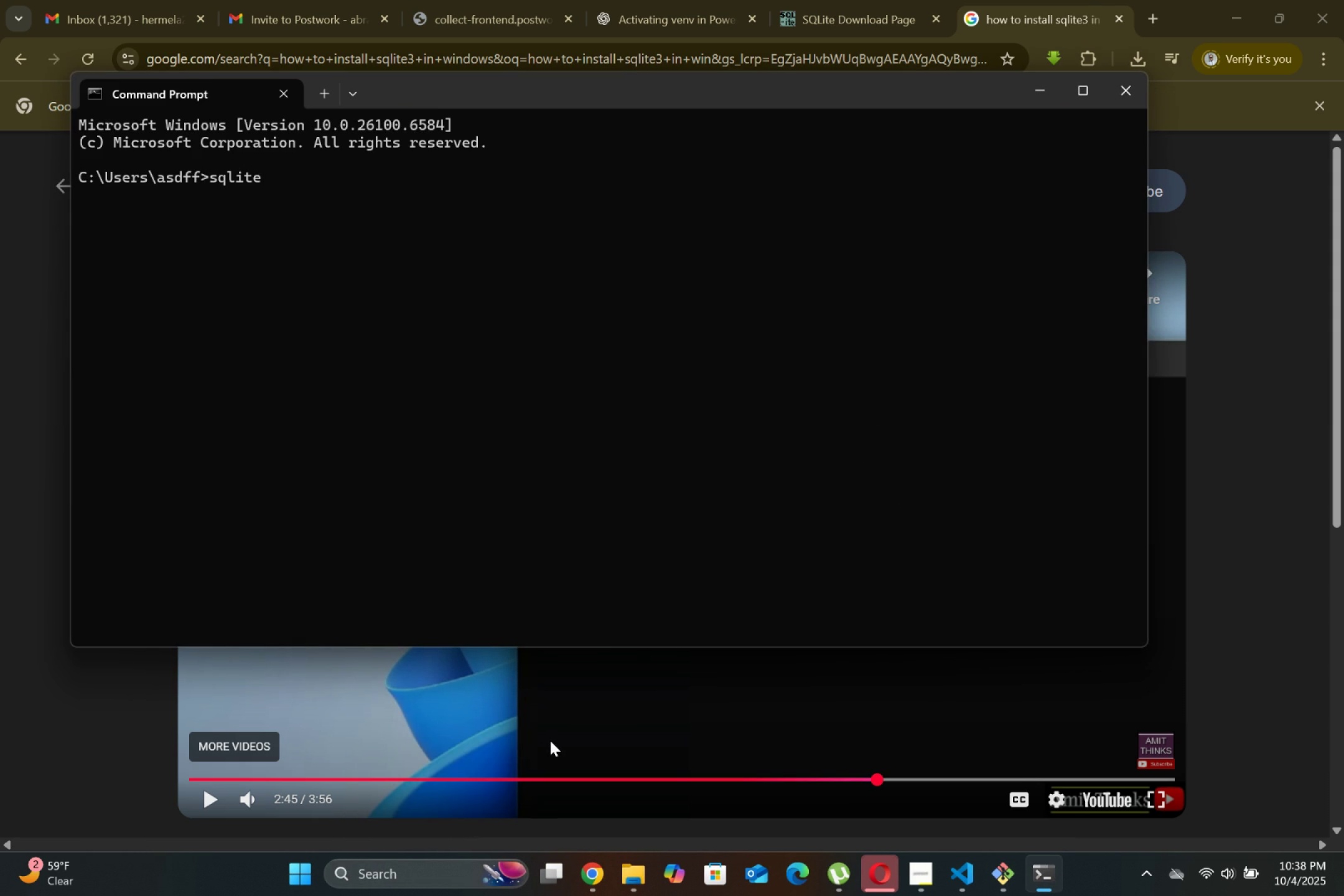 
key(Enter)
 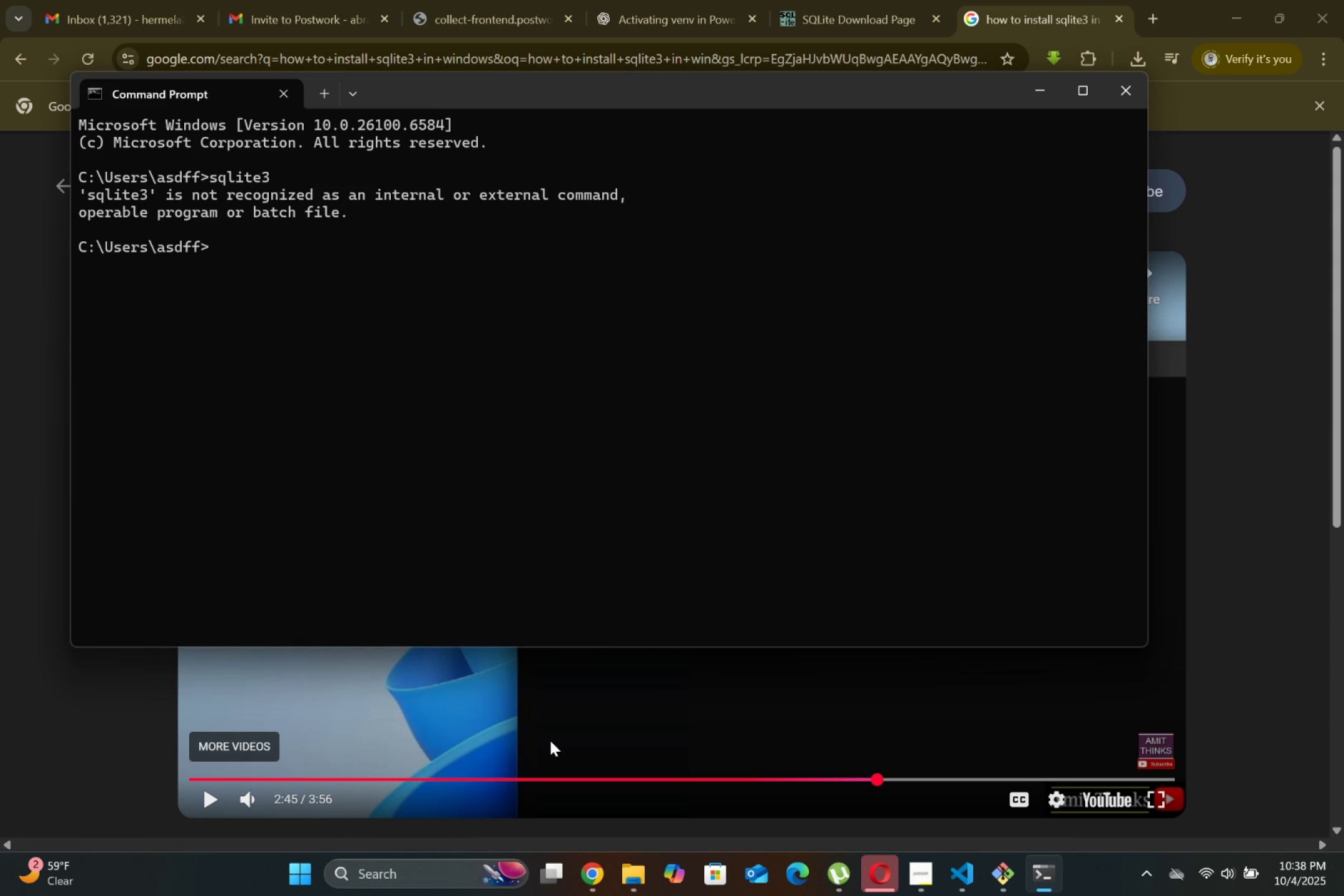 
key(ArrowUp)
 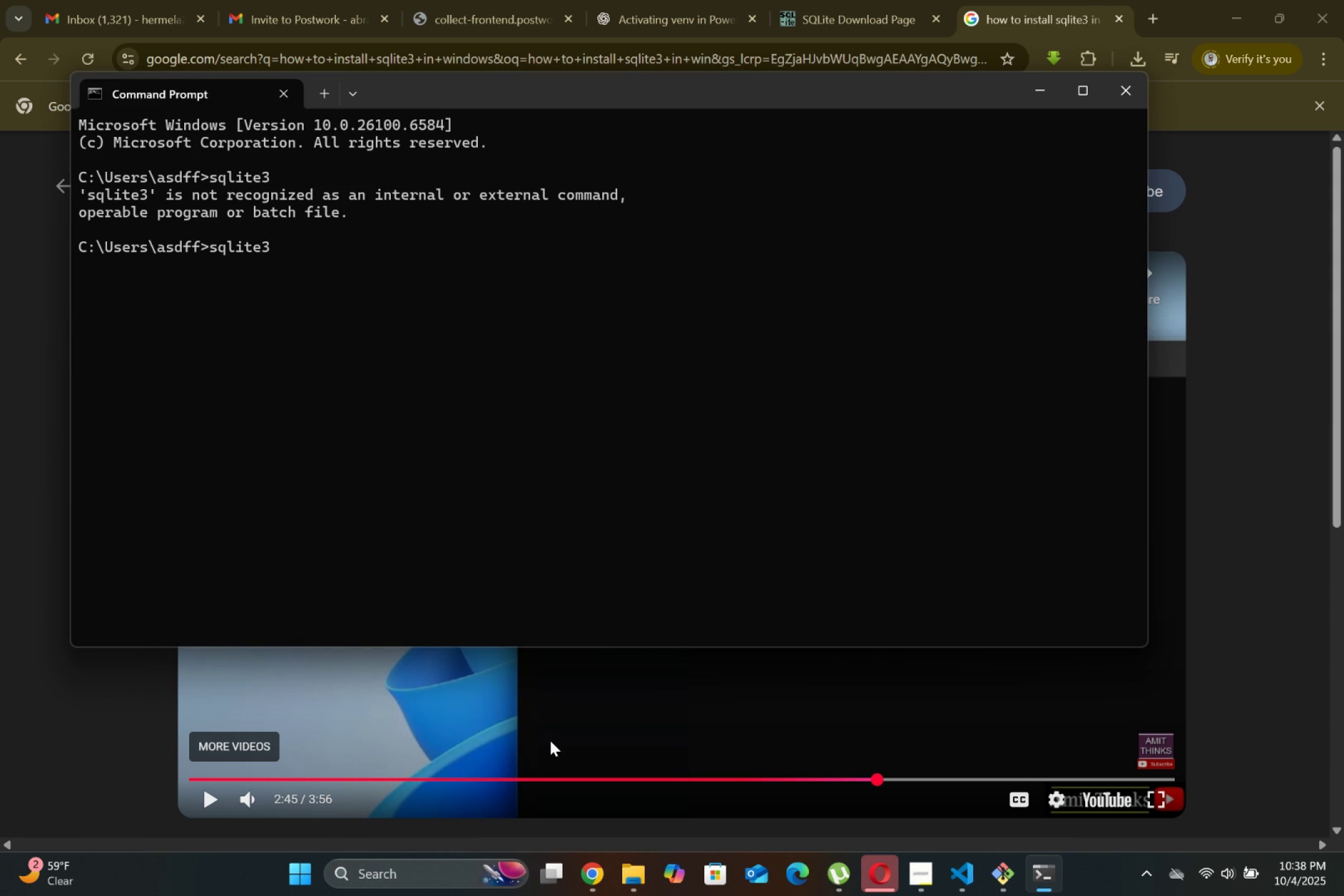 
key(Backspace)
 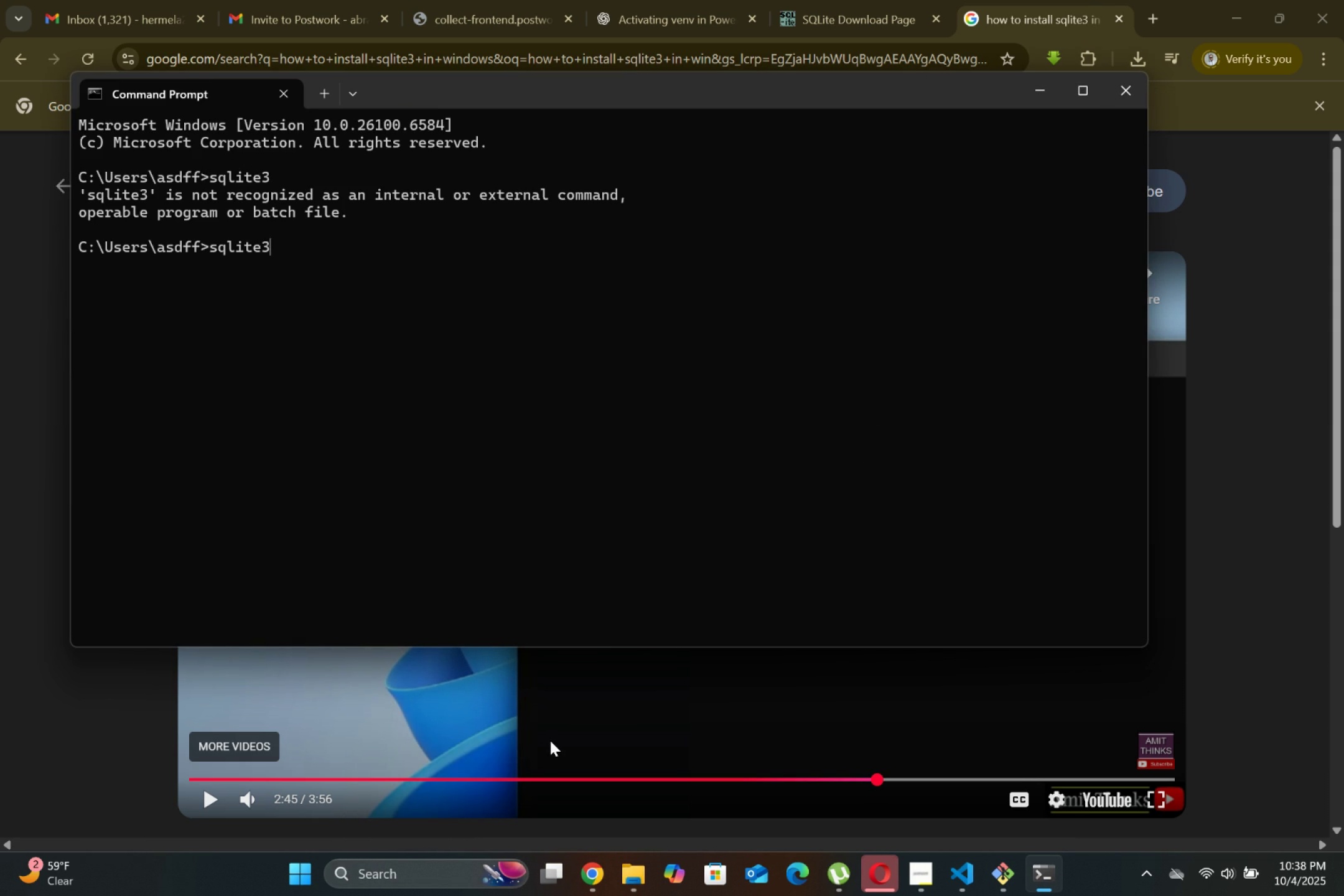 
key(Enter)
 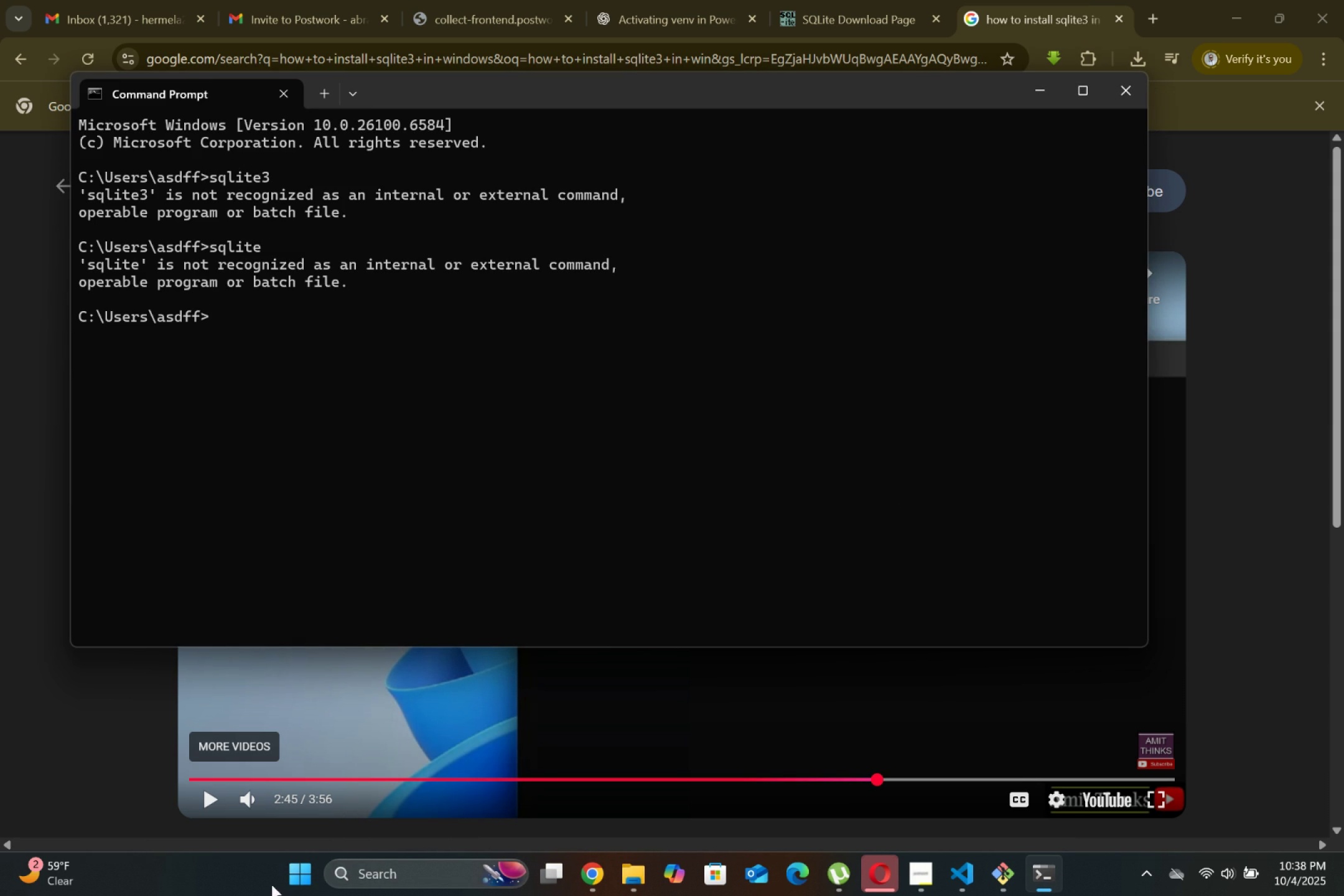 
left_click([740, 714])
 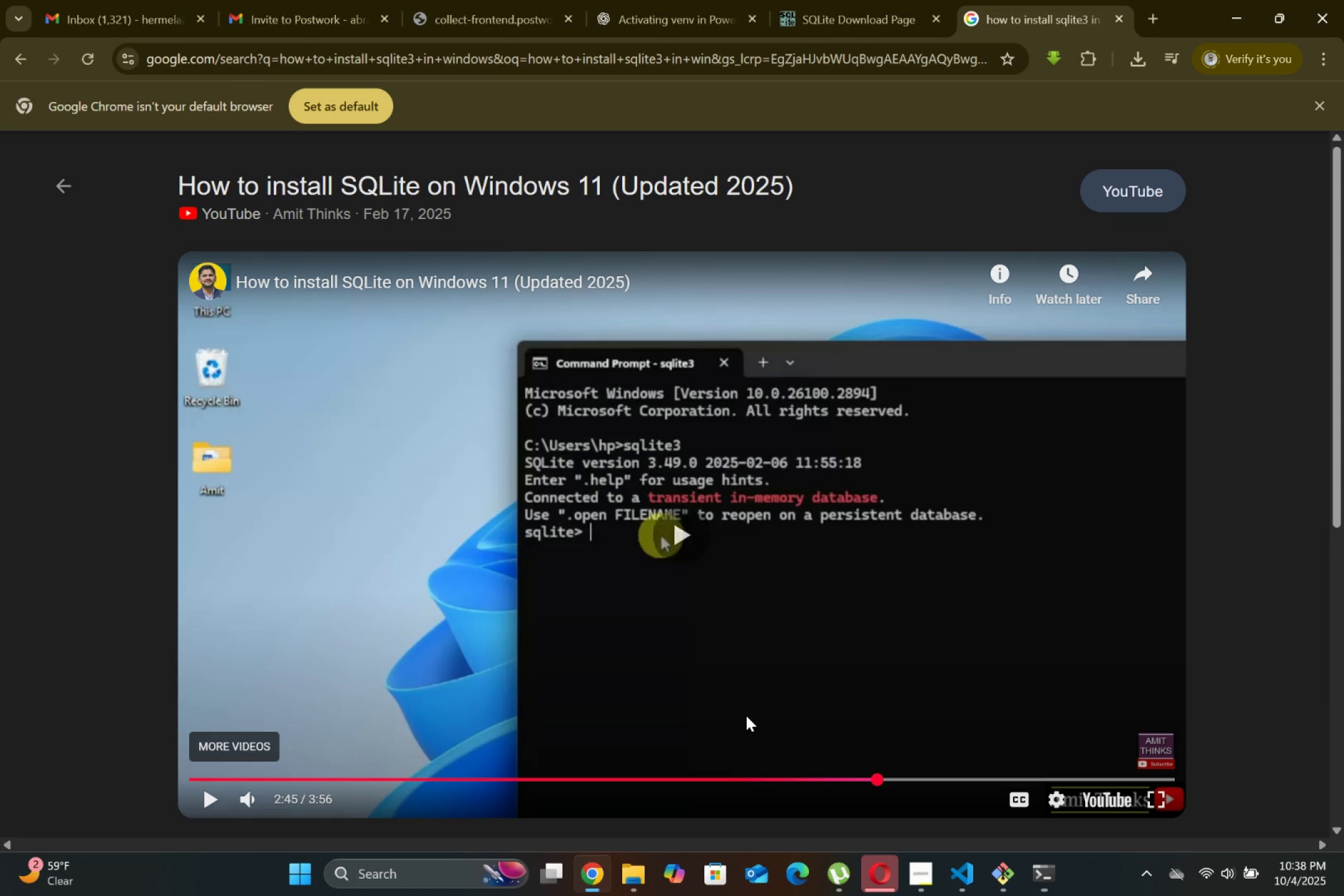 
key(ArrowLeft)
 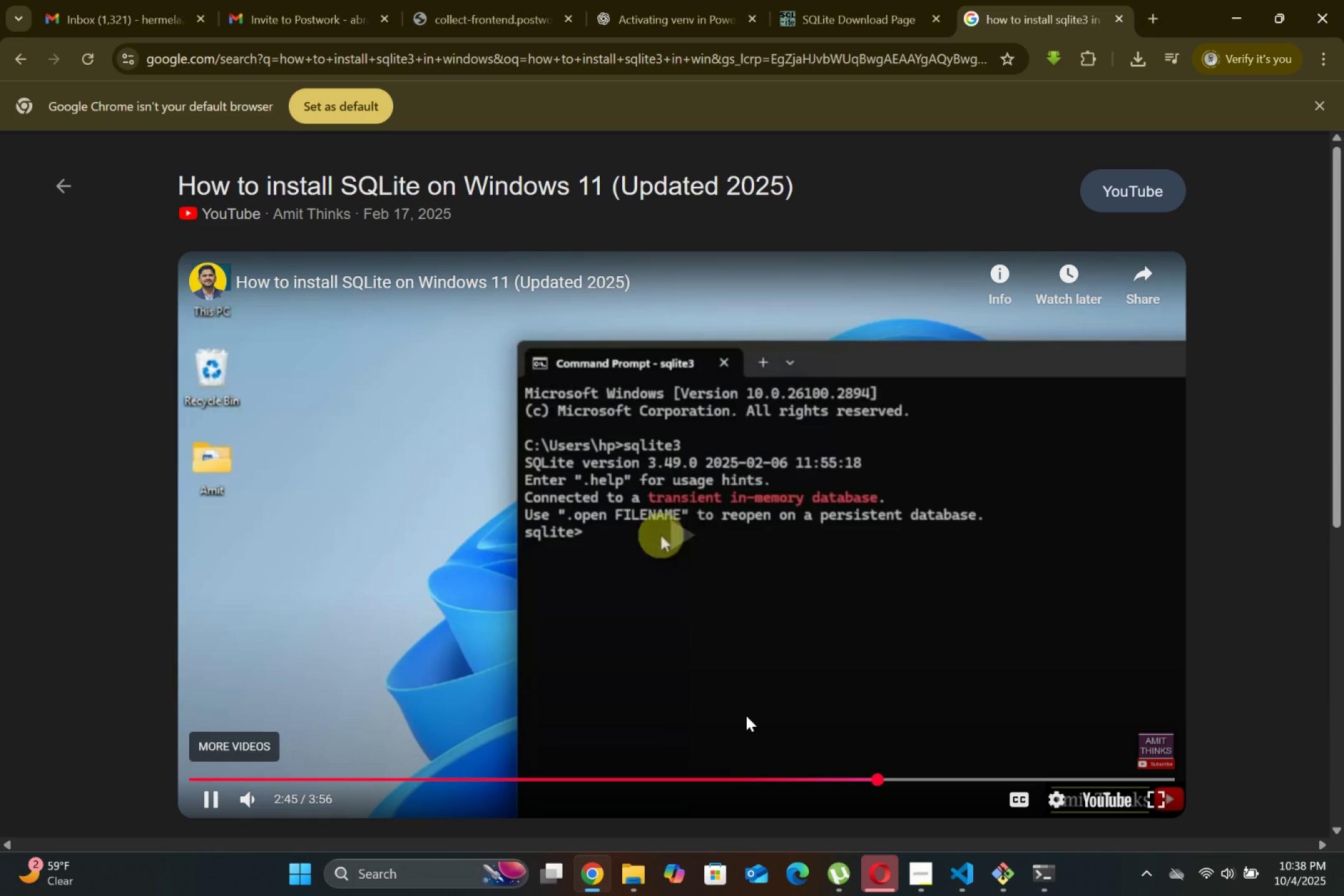 
key(ArrowLeft)
 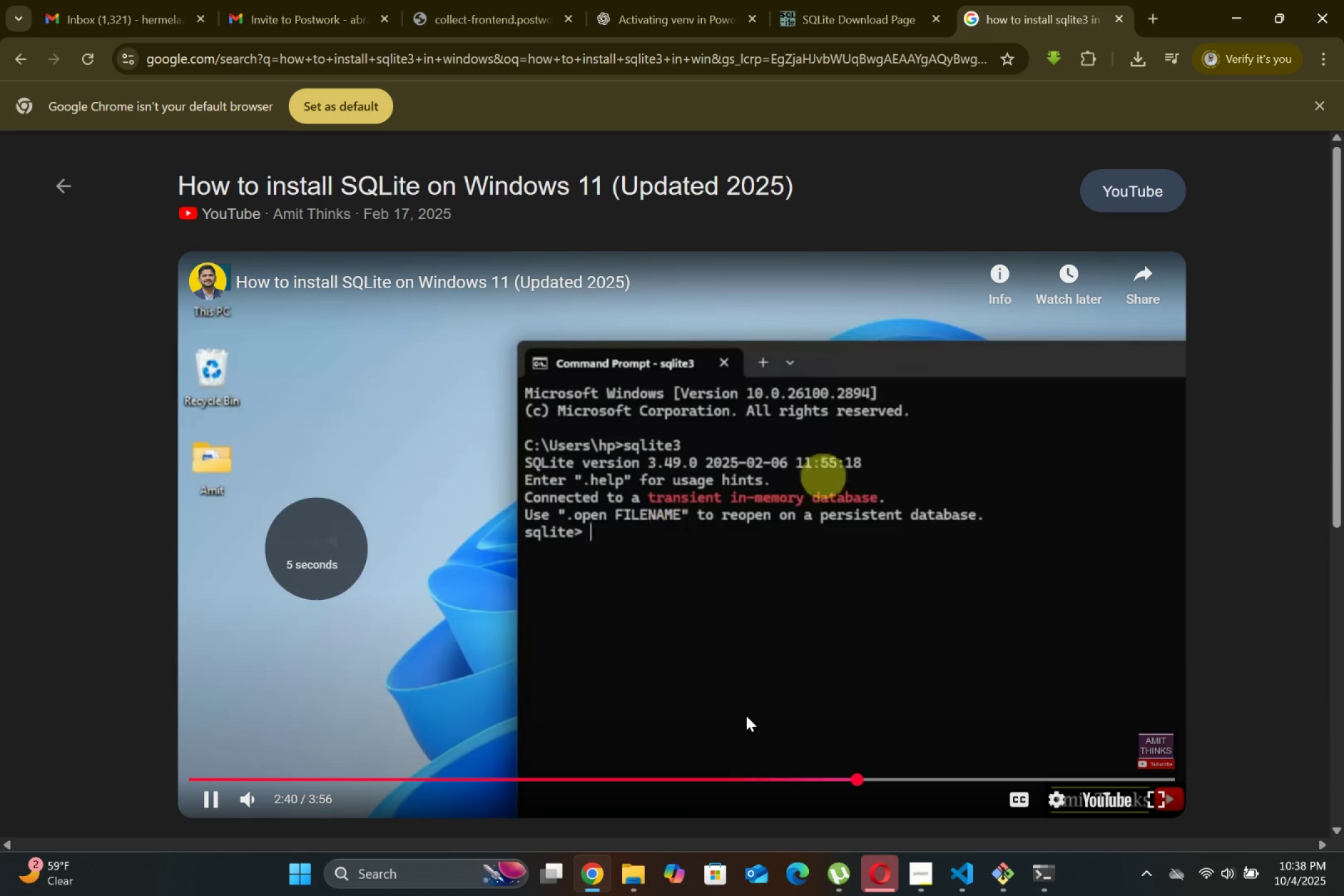 
key(ArrowLeft)
 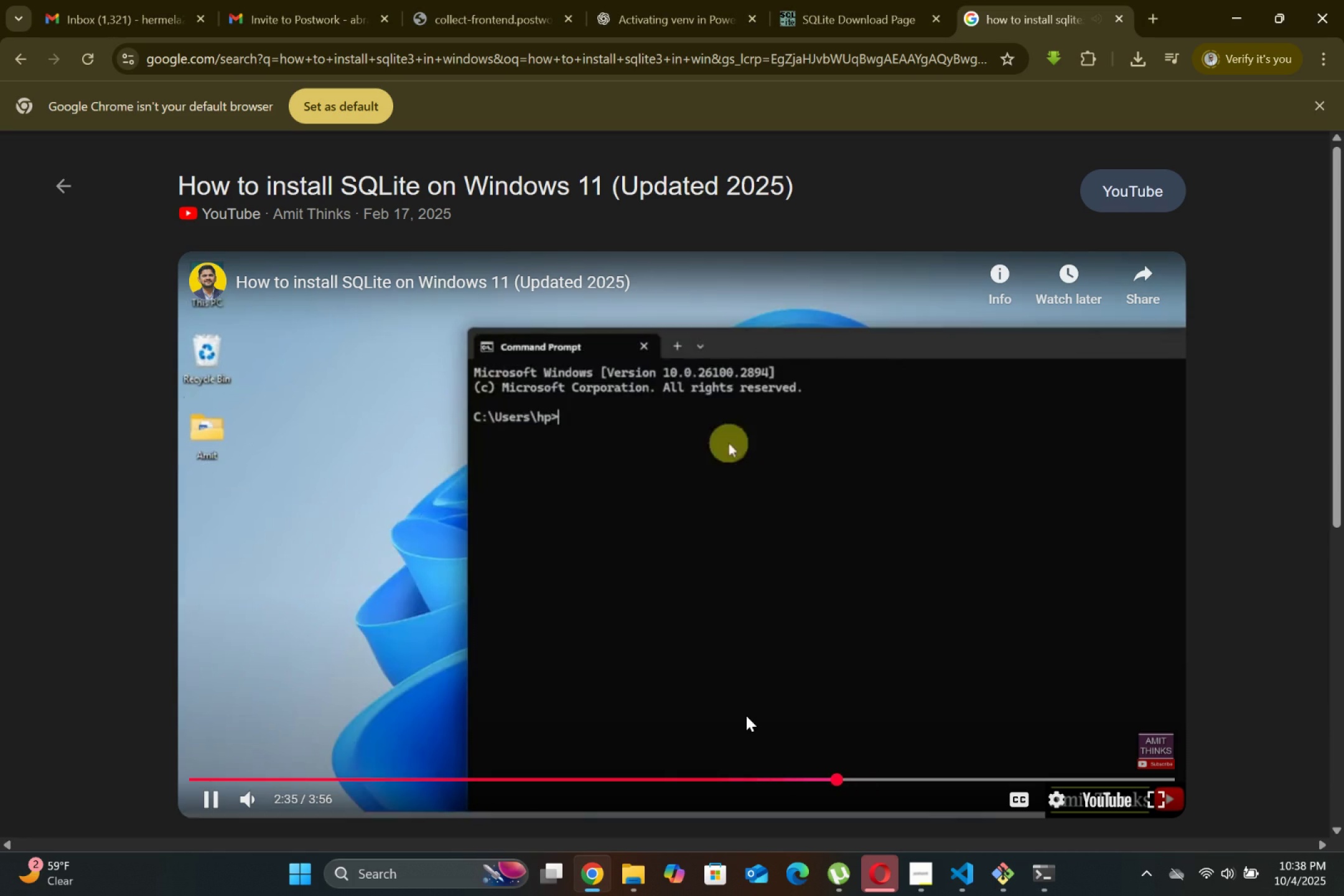 
key(ArrowLeft)
 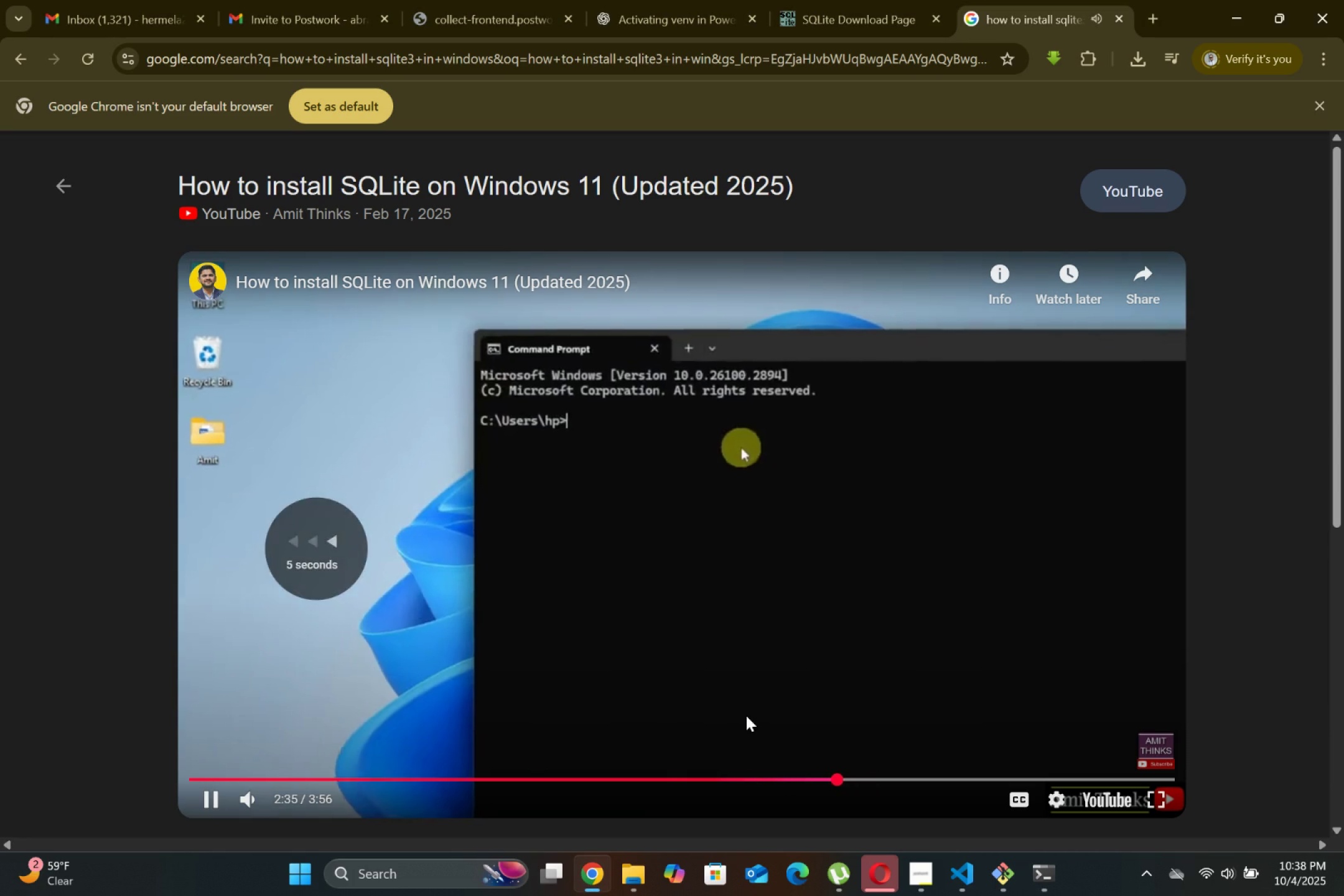 
key(ArrowLeft)
 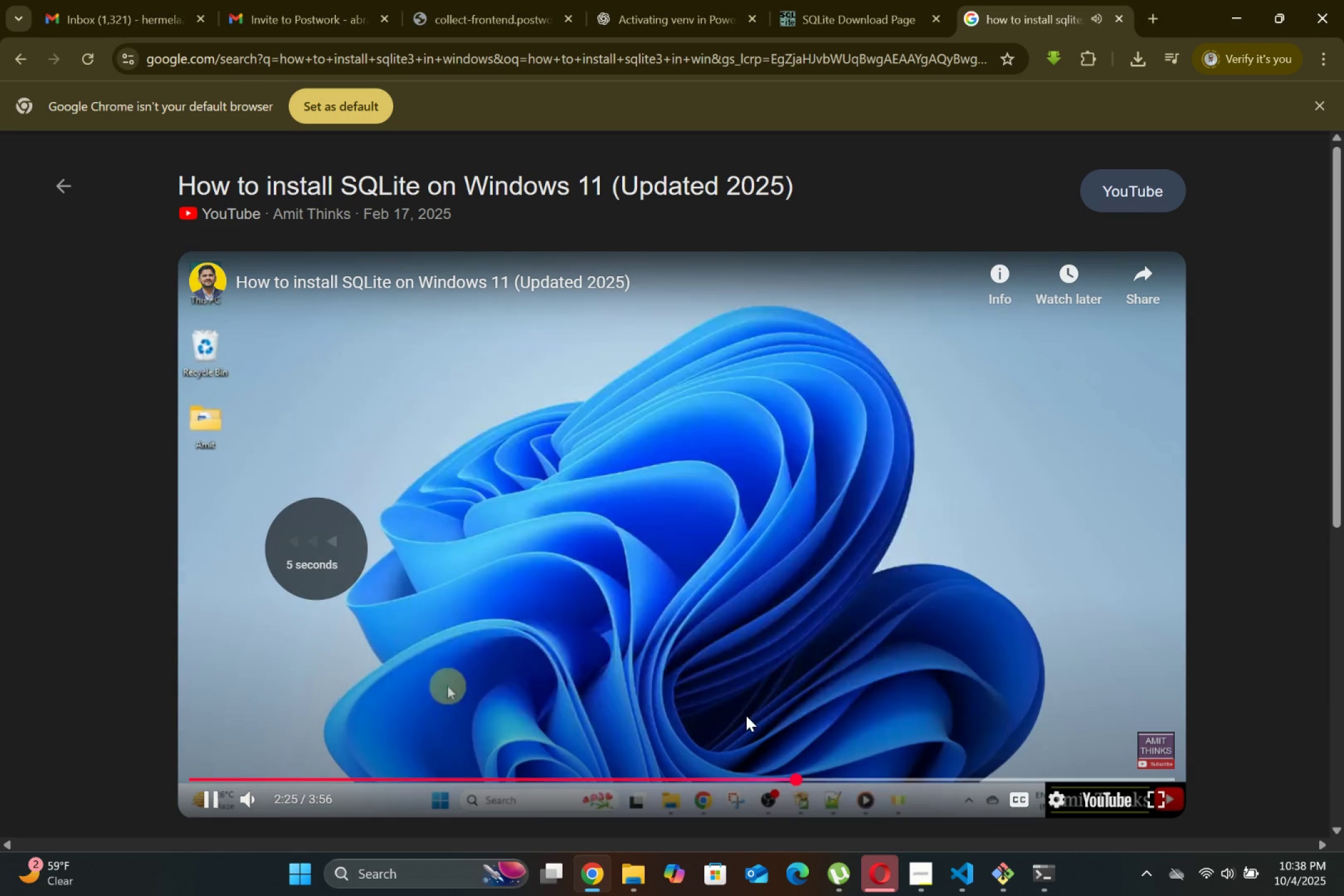 
key(ArrowLeft)
 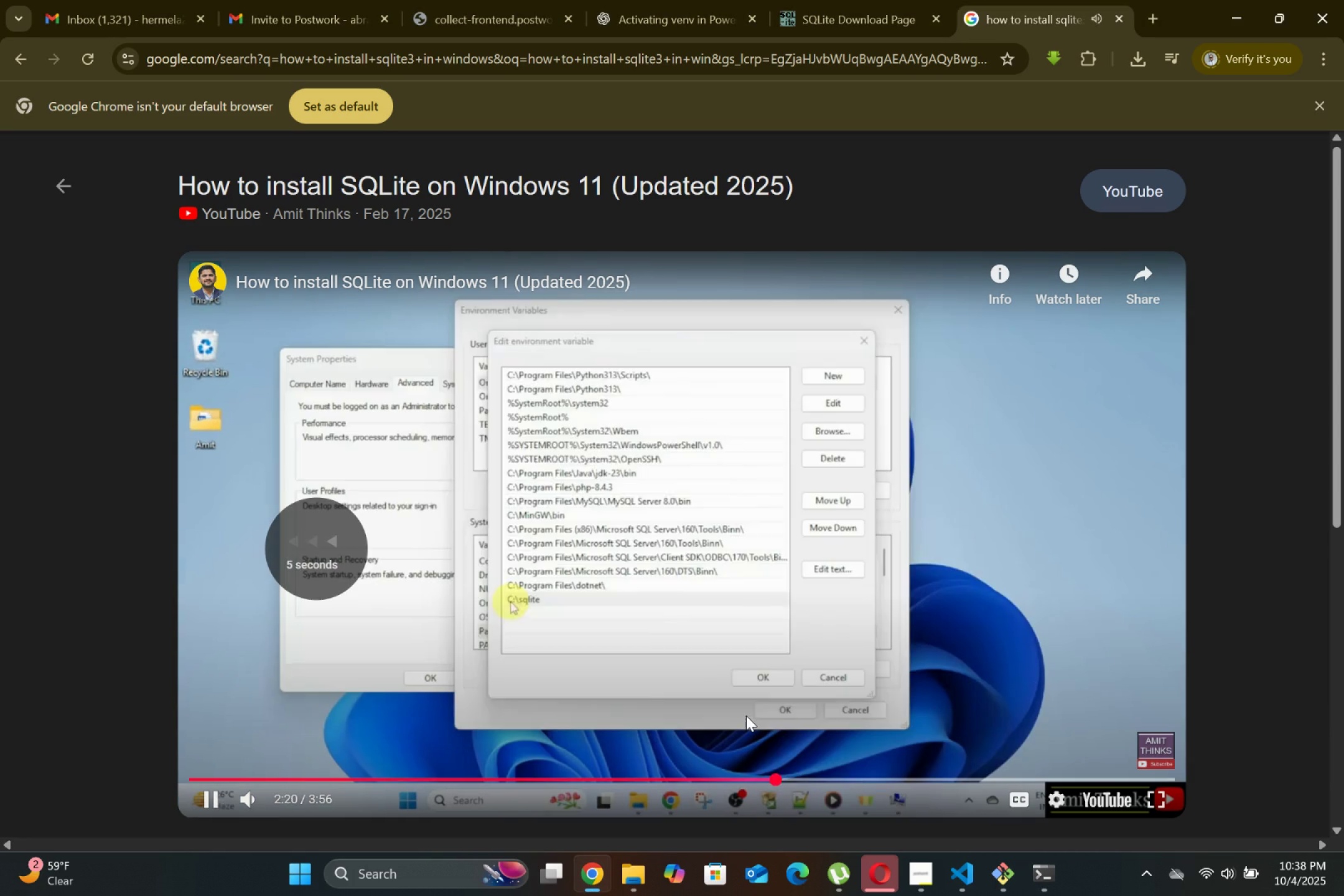 
key(ArrowLeft)
 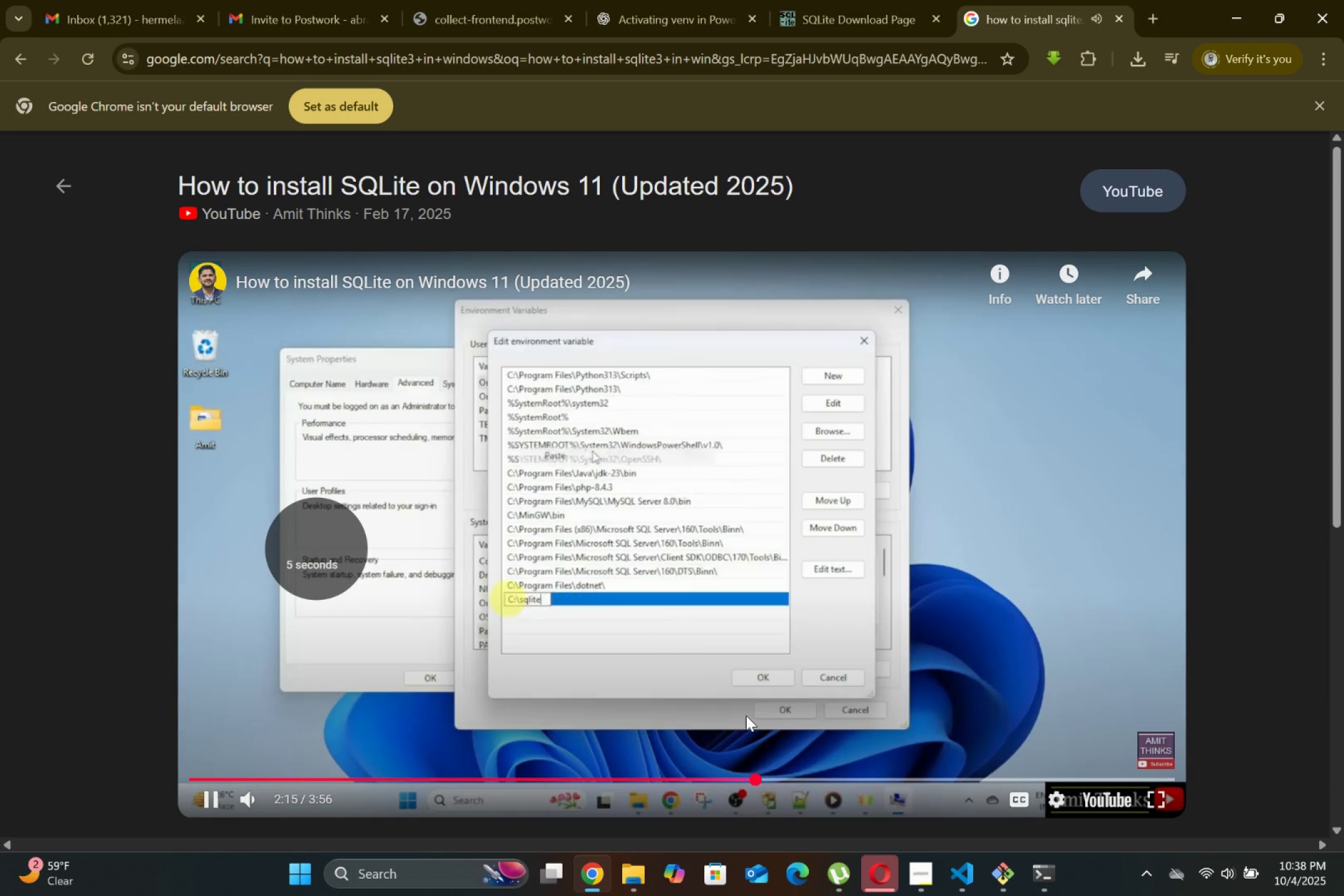 
key(ArrowLeft)
 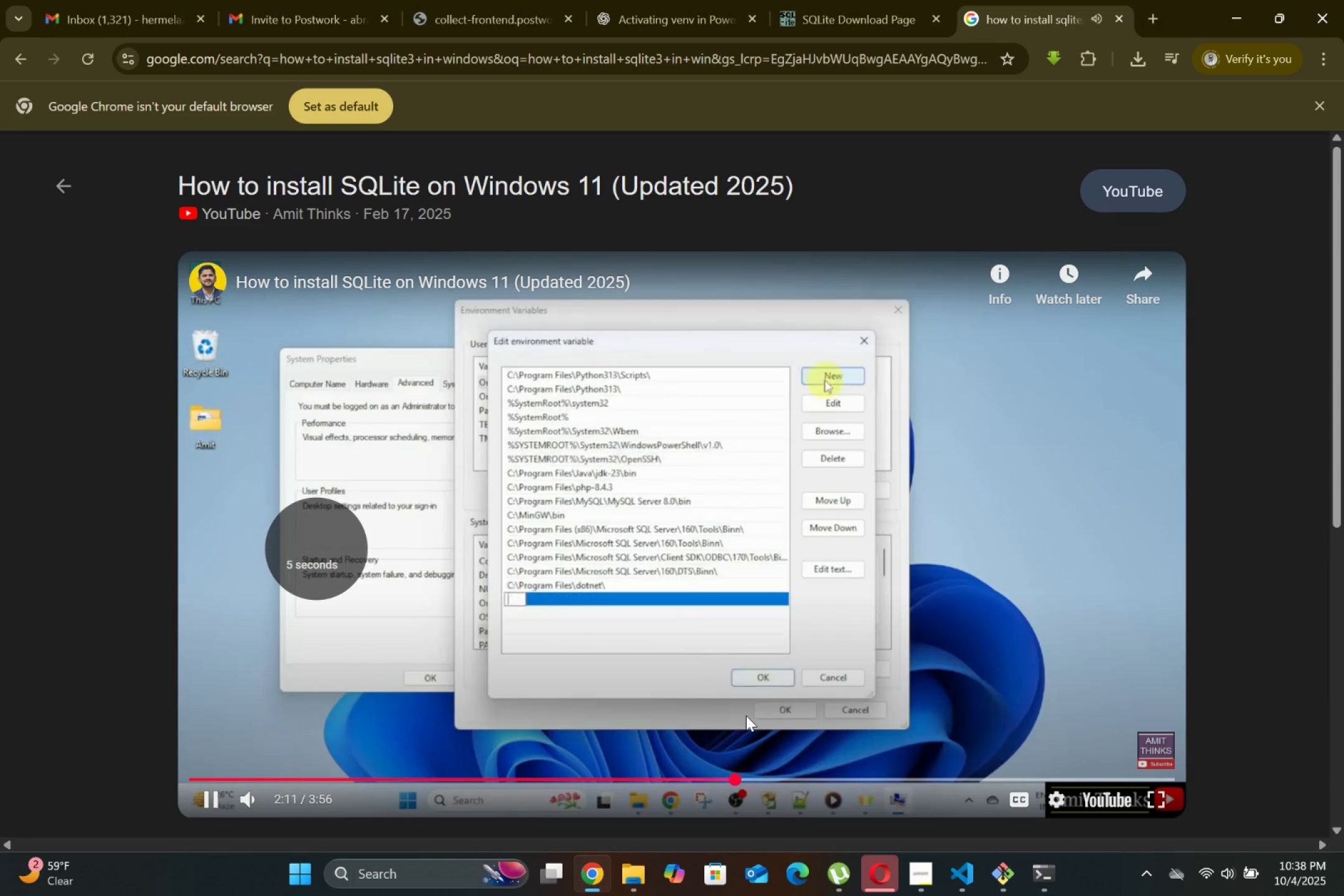 
key(ArrowLeft)
 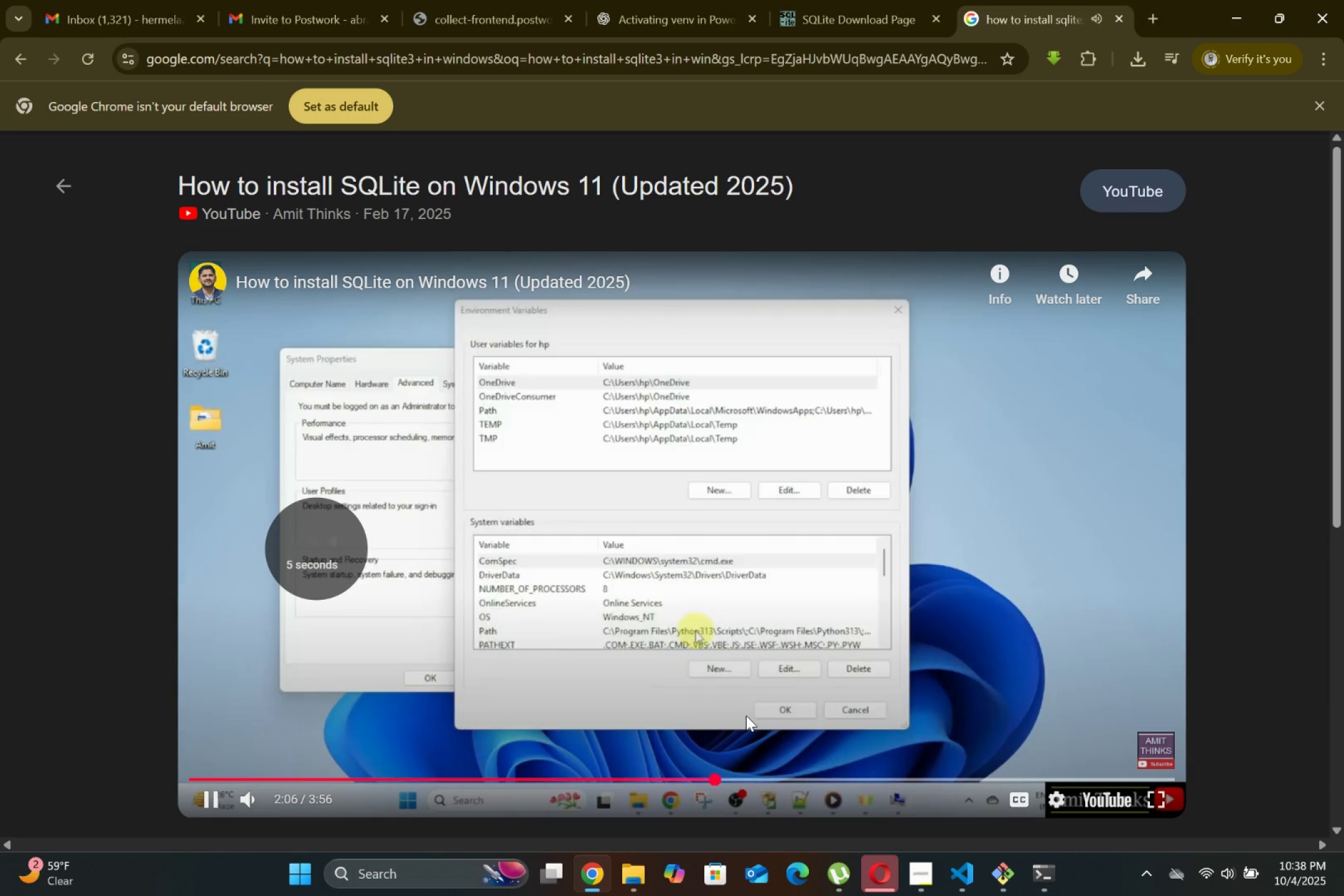 
key(ArrowLeft)
 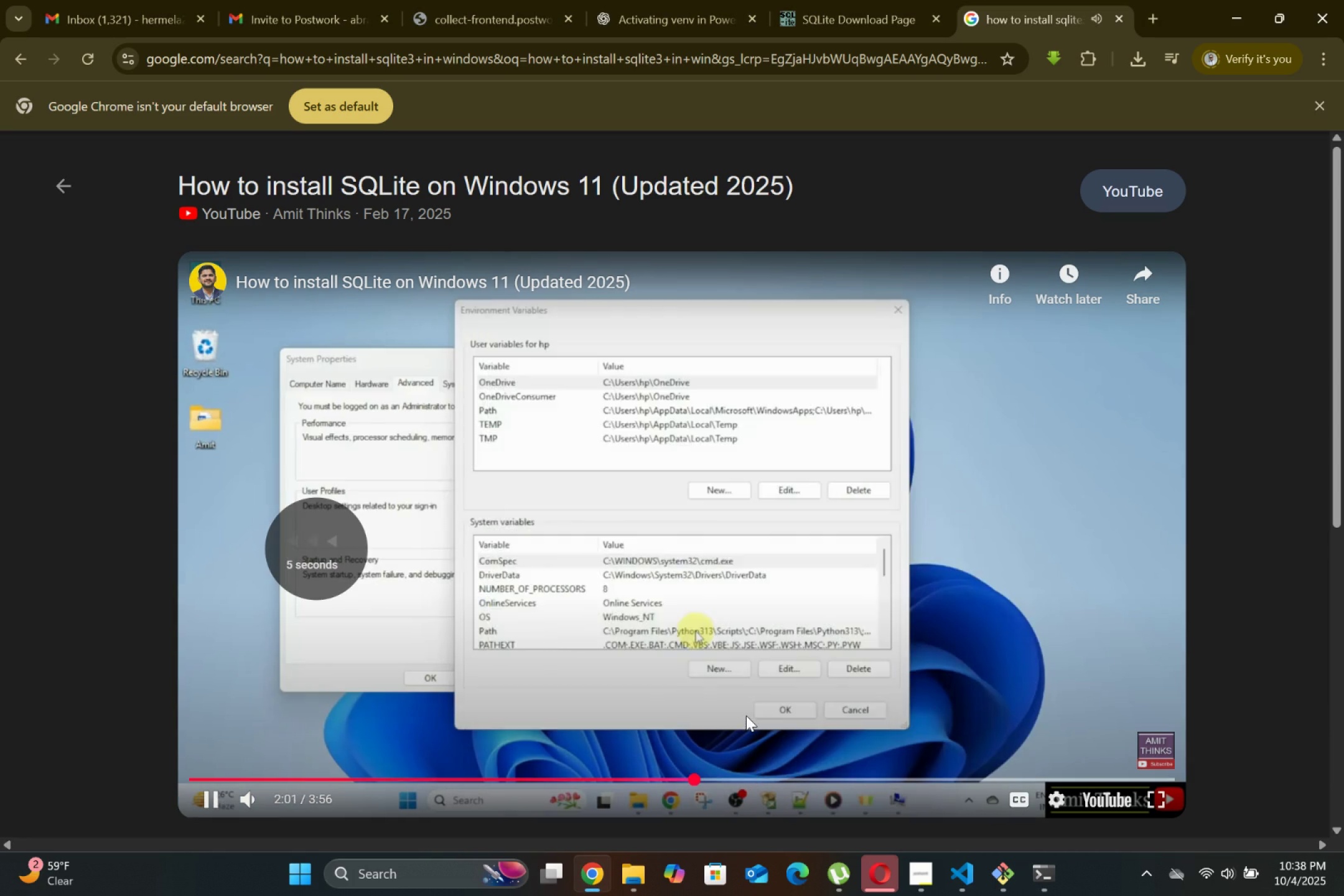 
key(ArrowLeft)
 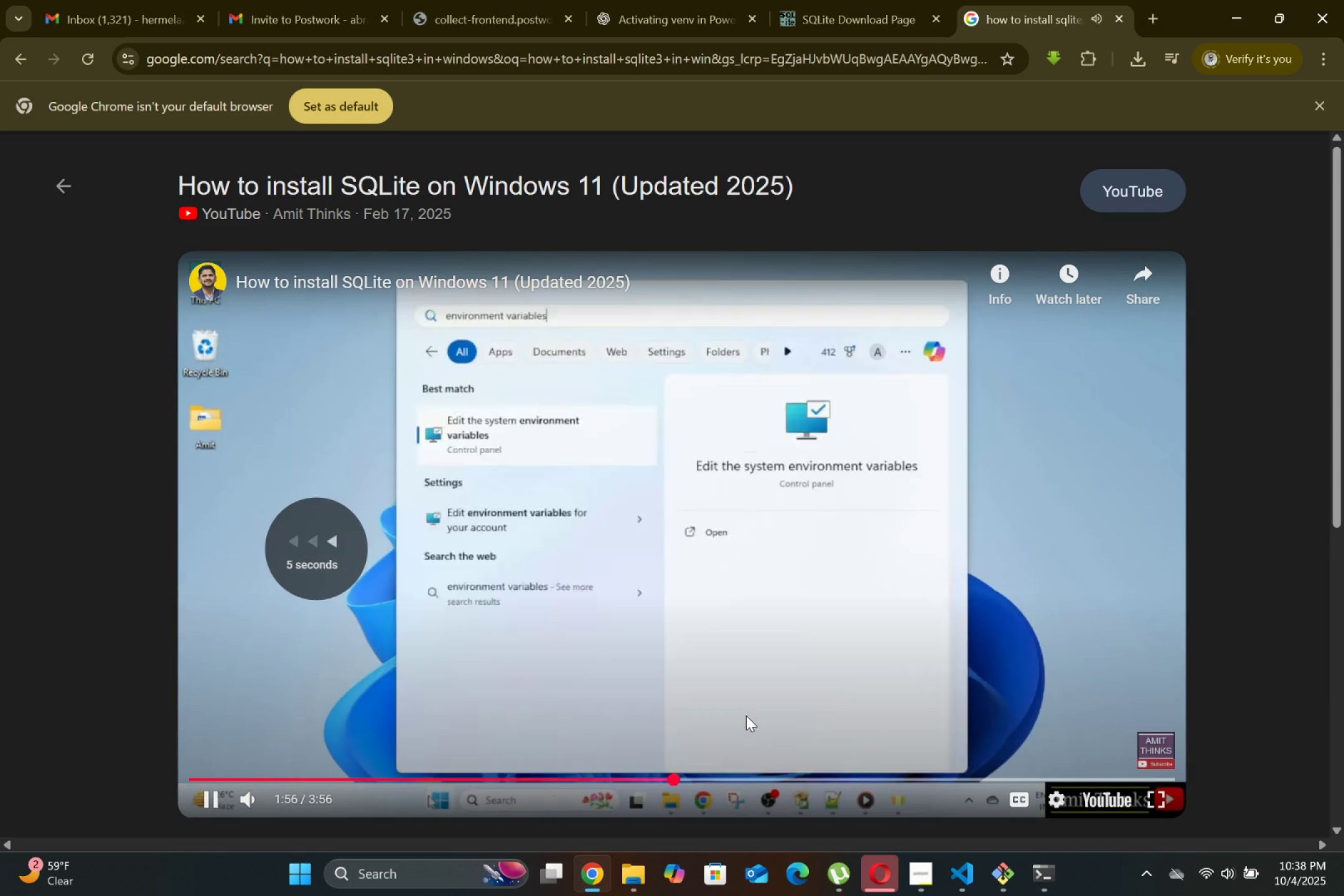 
key(ArrowLeft)
 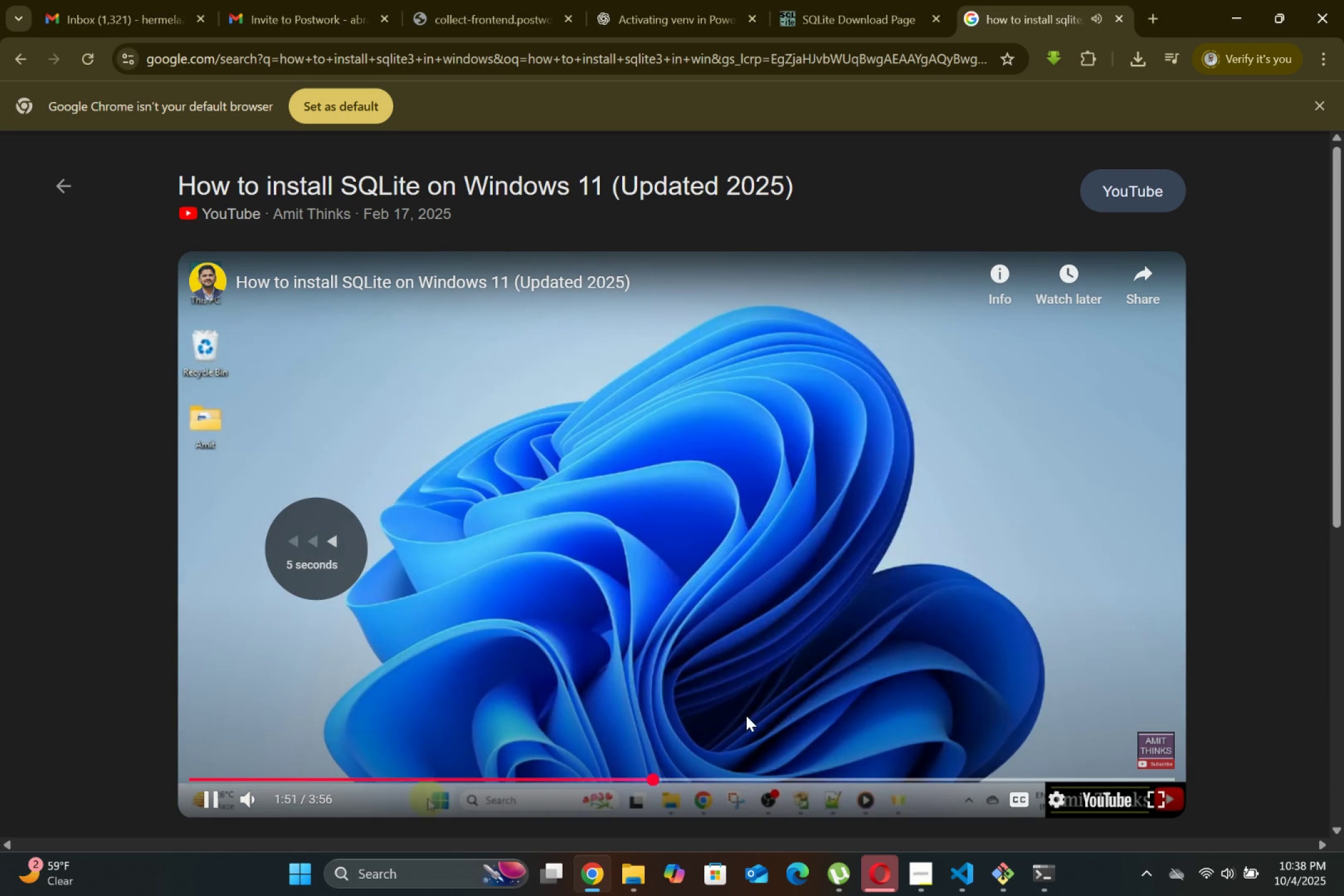 
key(ArrowLeft)
 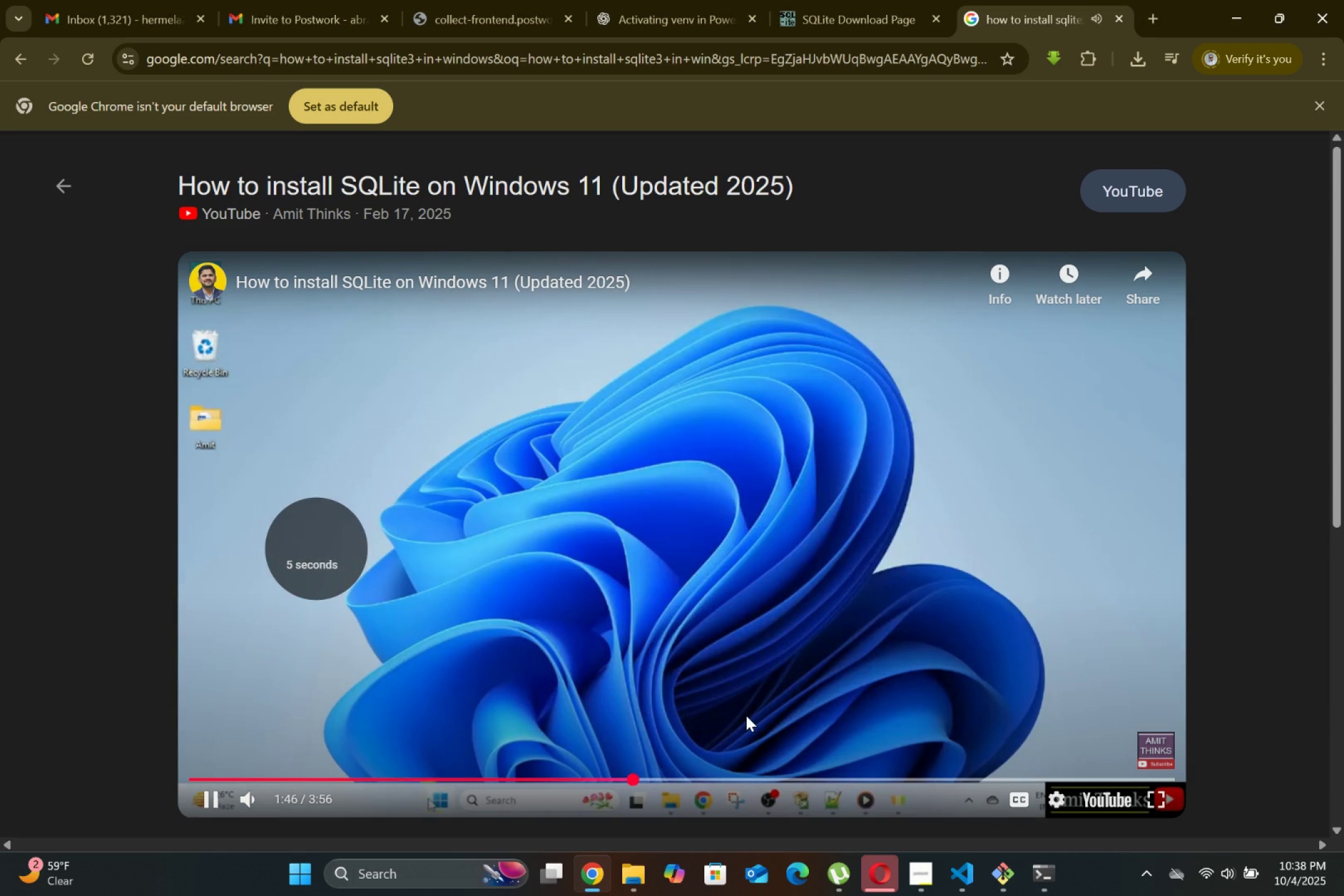 
key(ArrowLeft)
 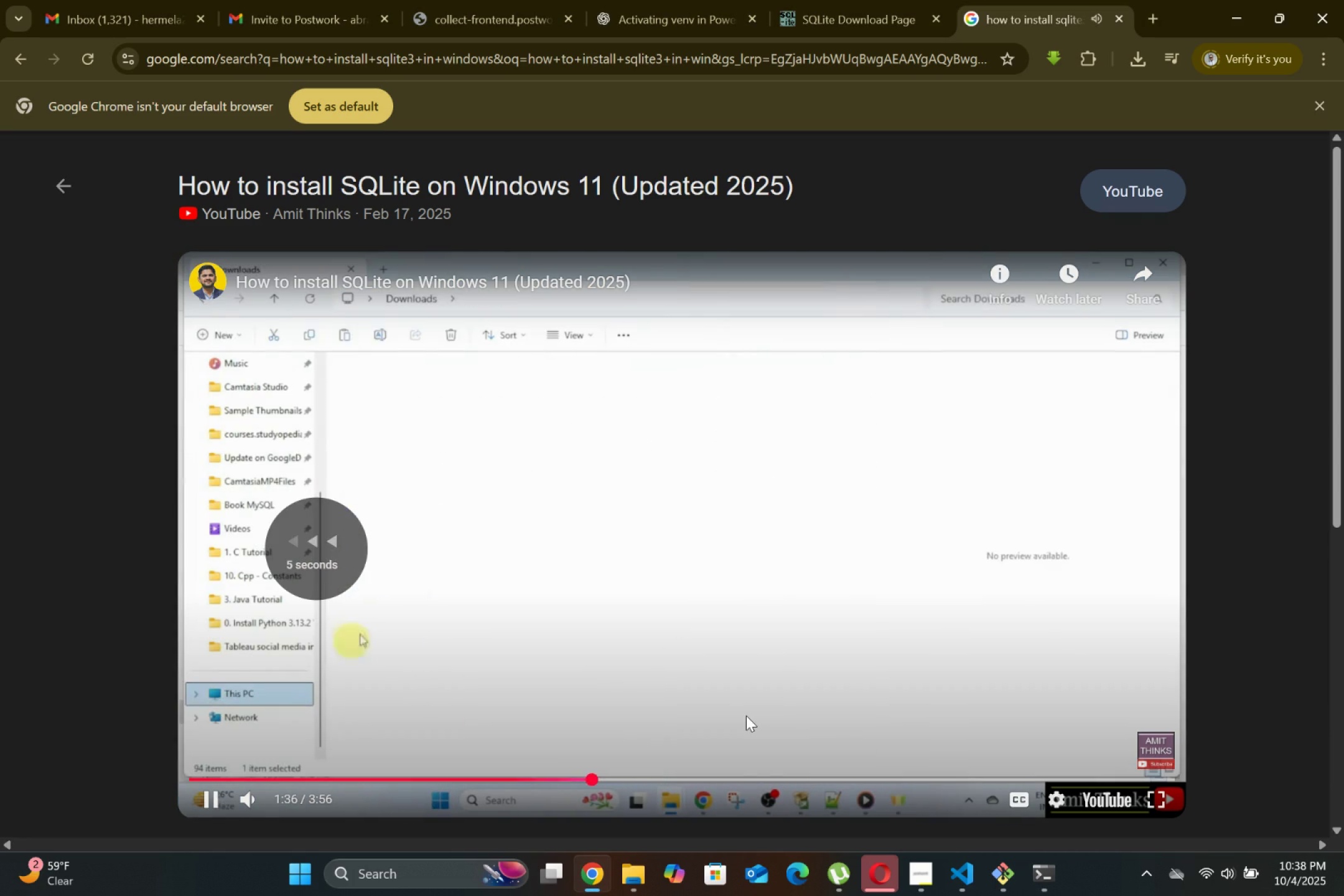 
key(ArrowLeft)
 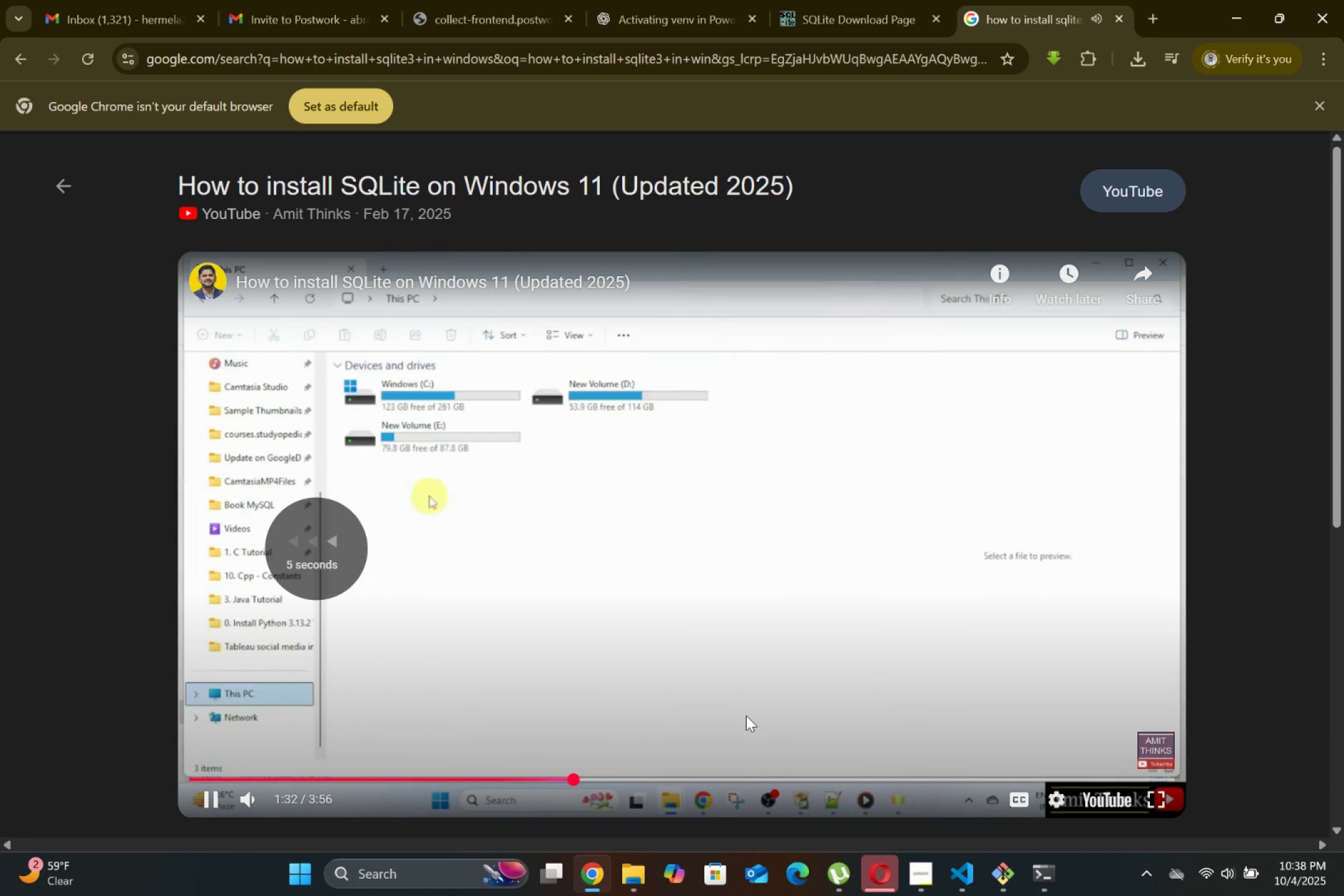 
key(ArrowRight)
 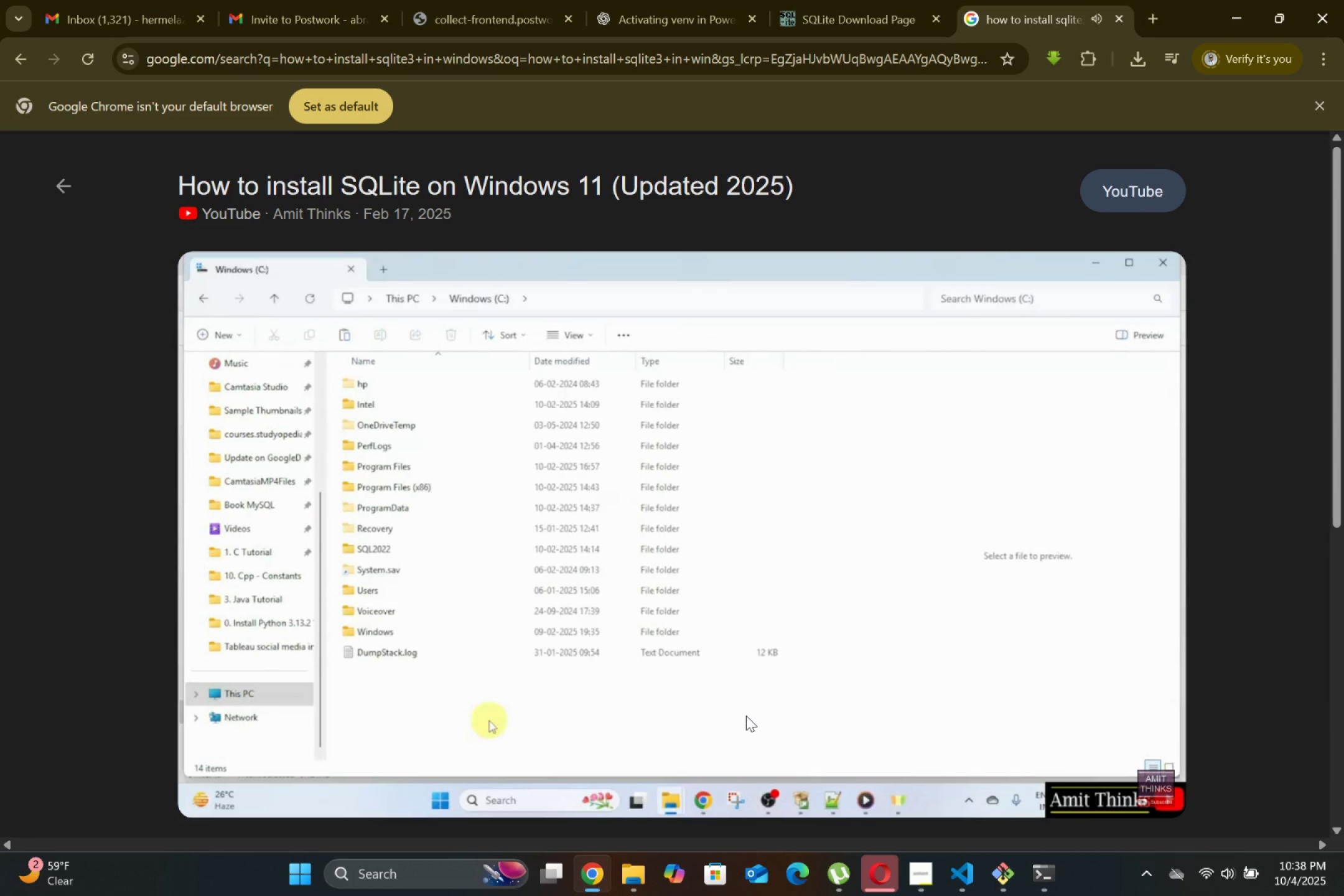 
wait(6.73)
 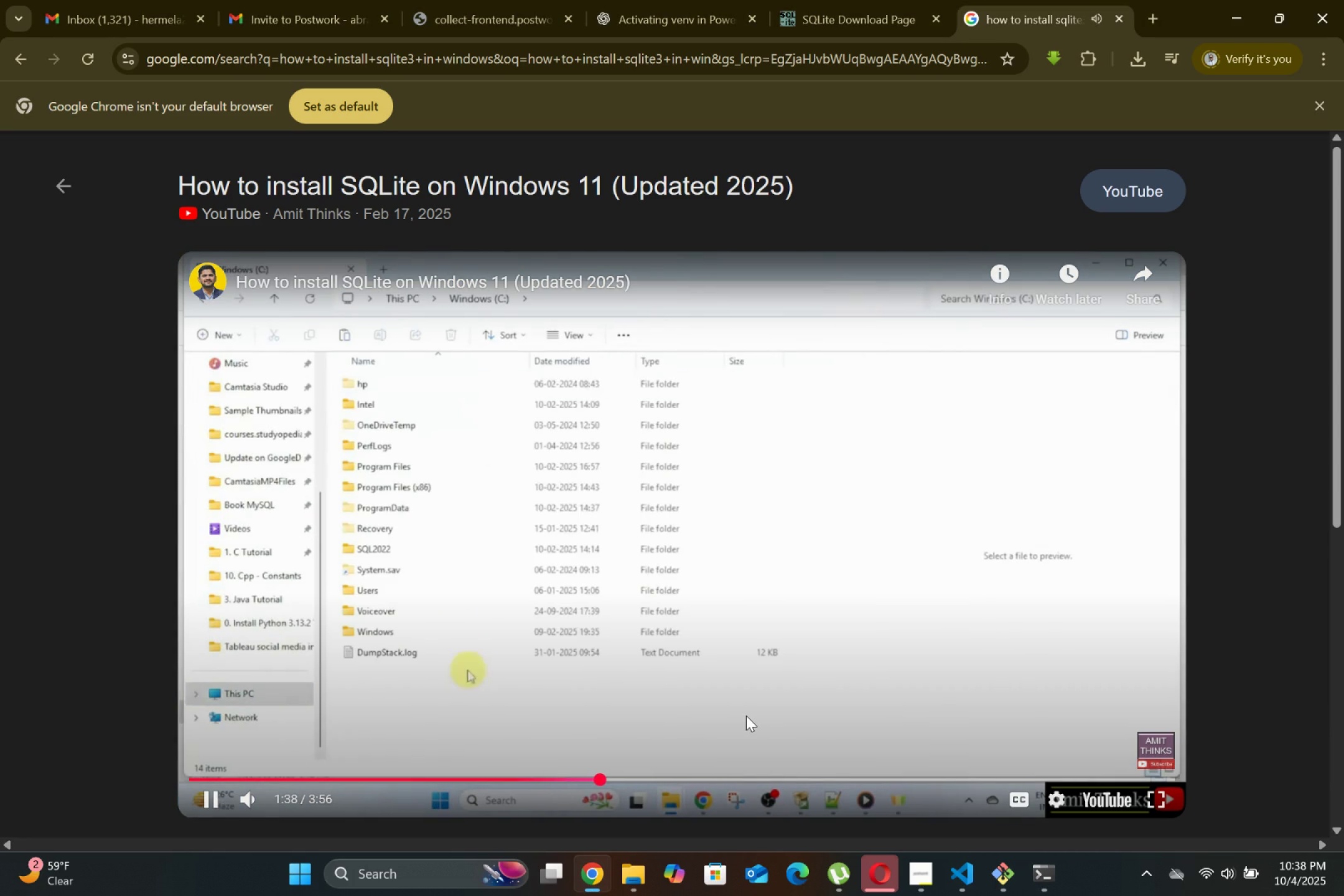 
left_click([716, 636])
 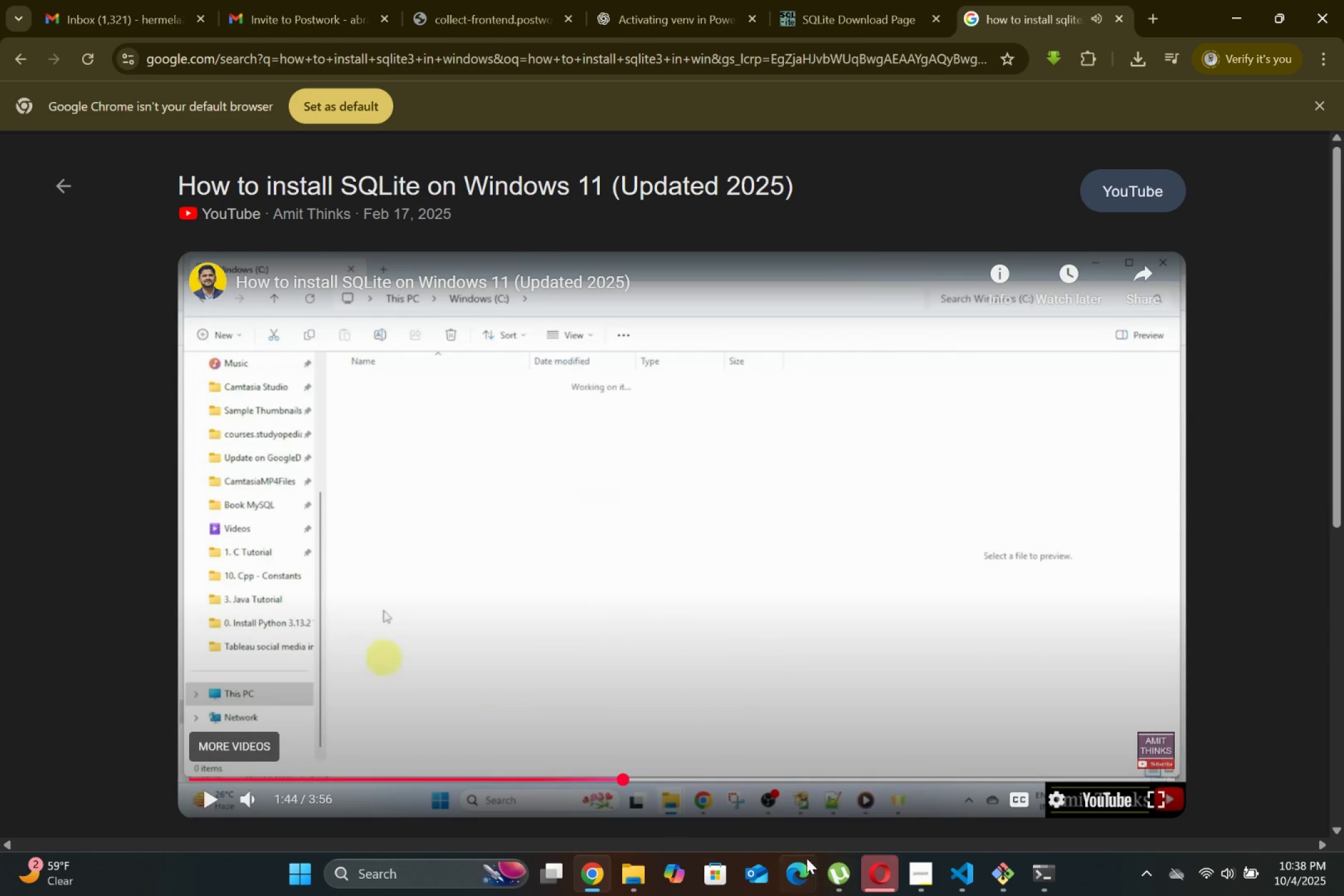 
left_click([639, 875])
 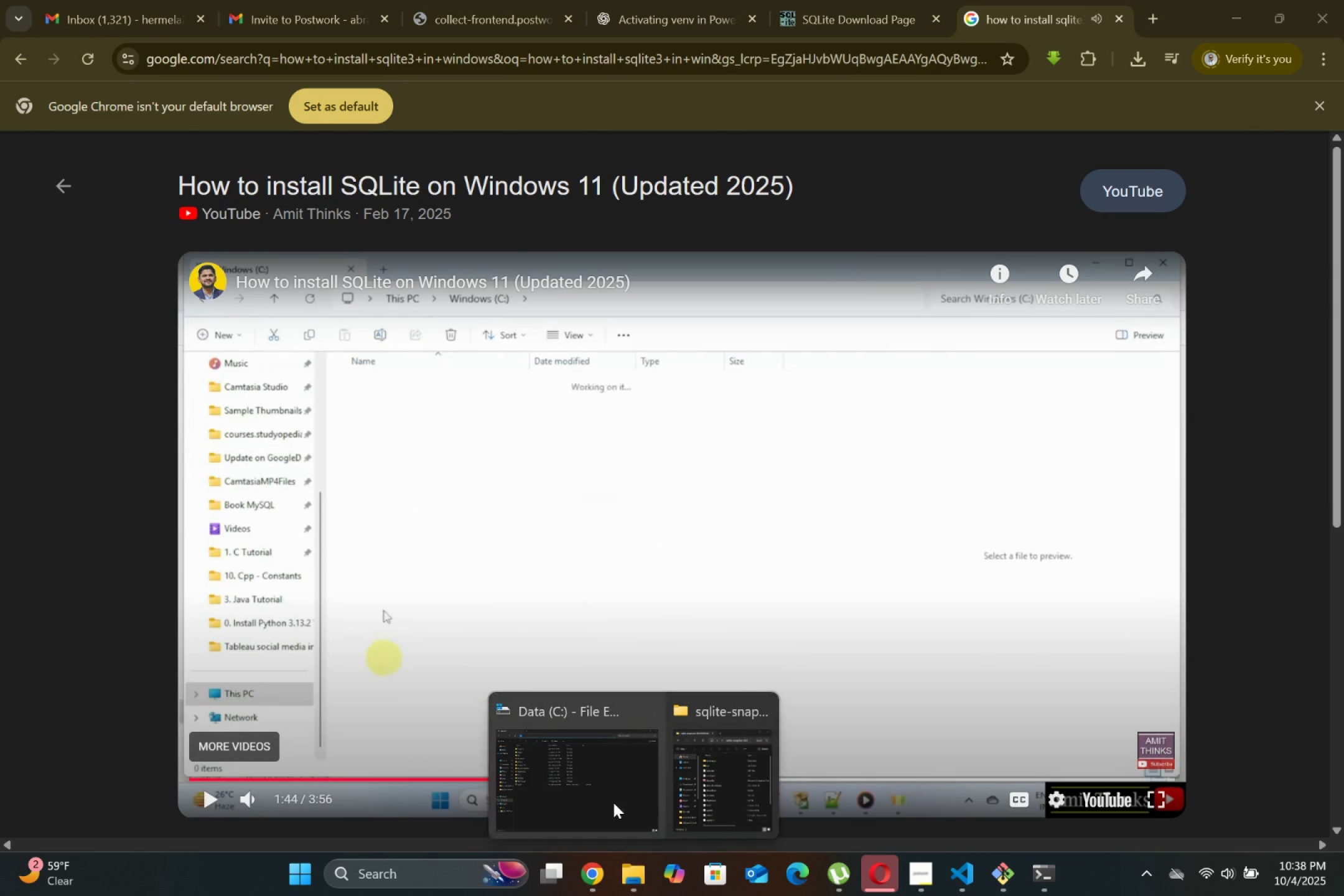 
left_click([604, 742])
 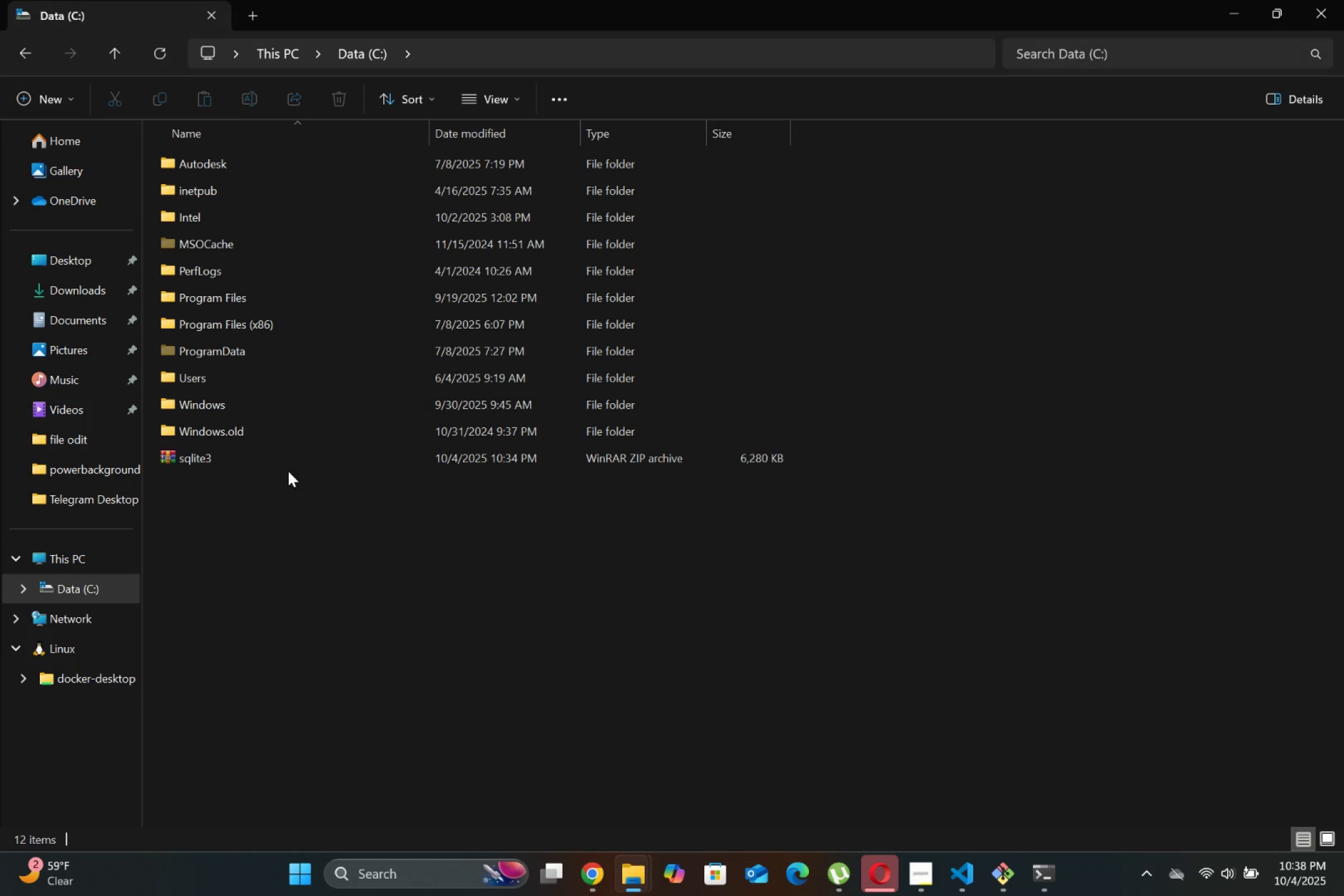 
right_click([246, 463])
 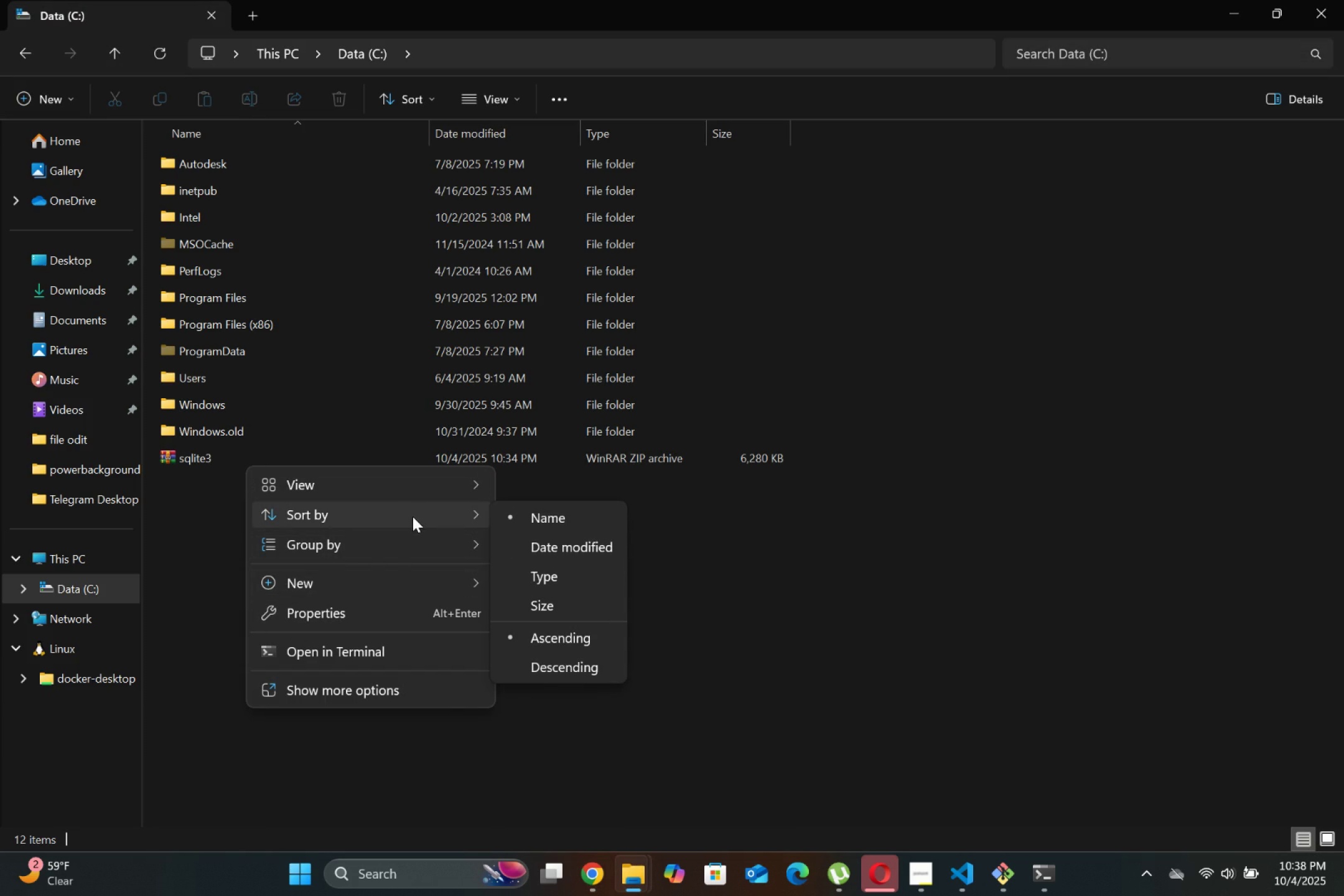 
wait(8.46)
 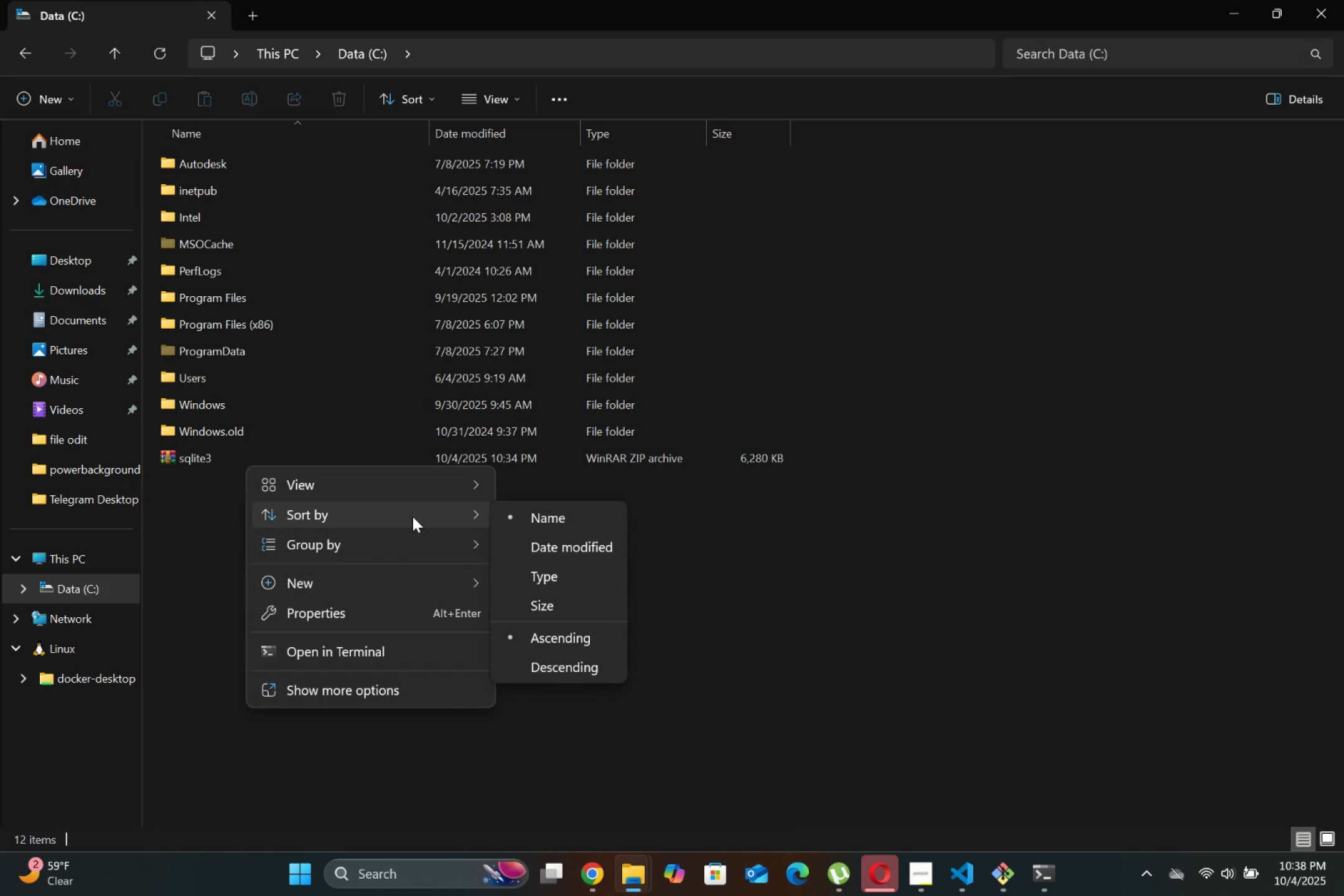 
left_click([214, 451])
 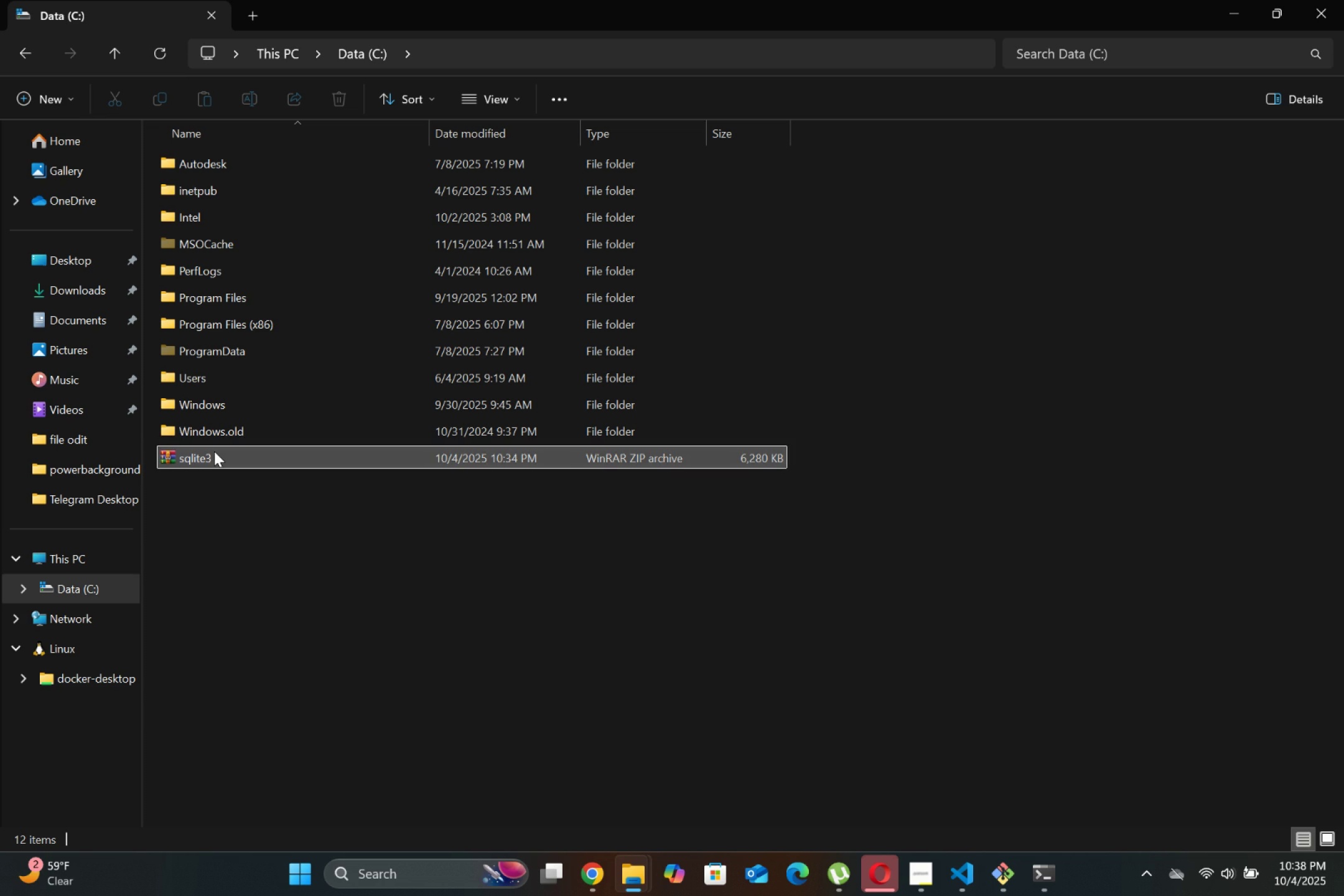 
right_click([214, 451])
 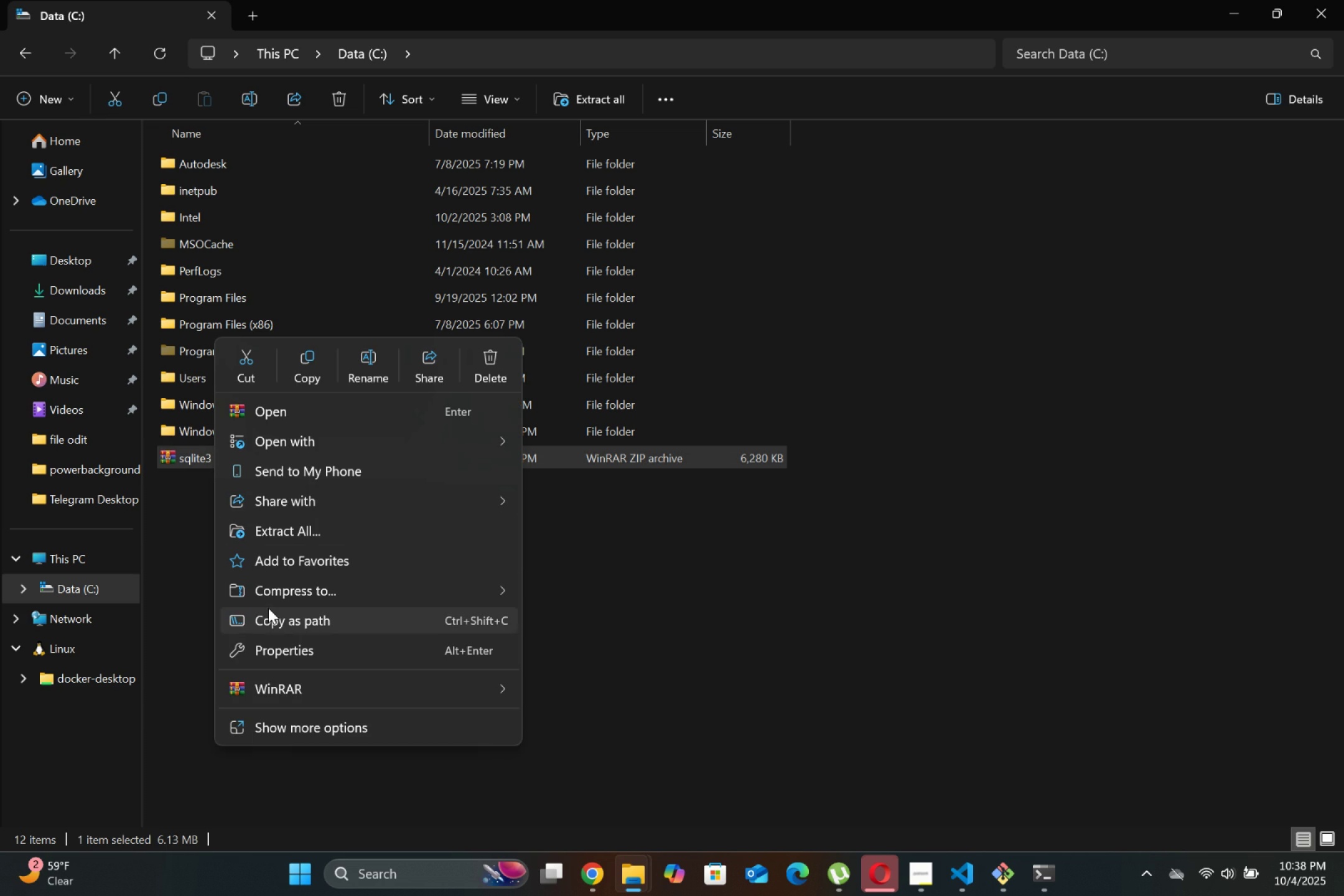 
left_click([287, 529])
 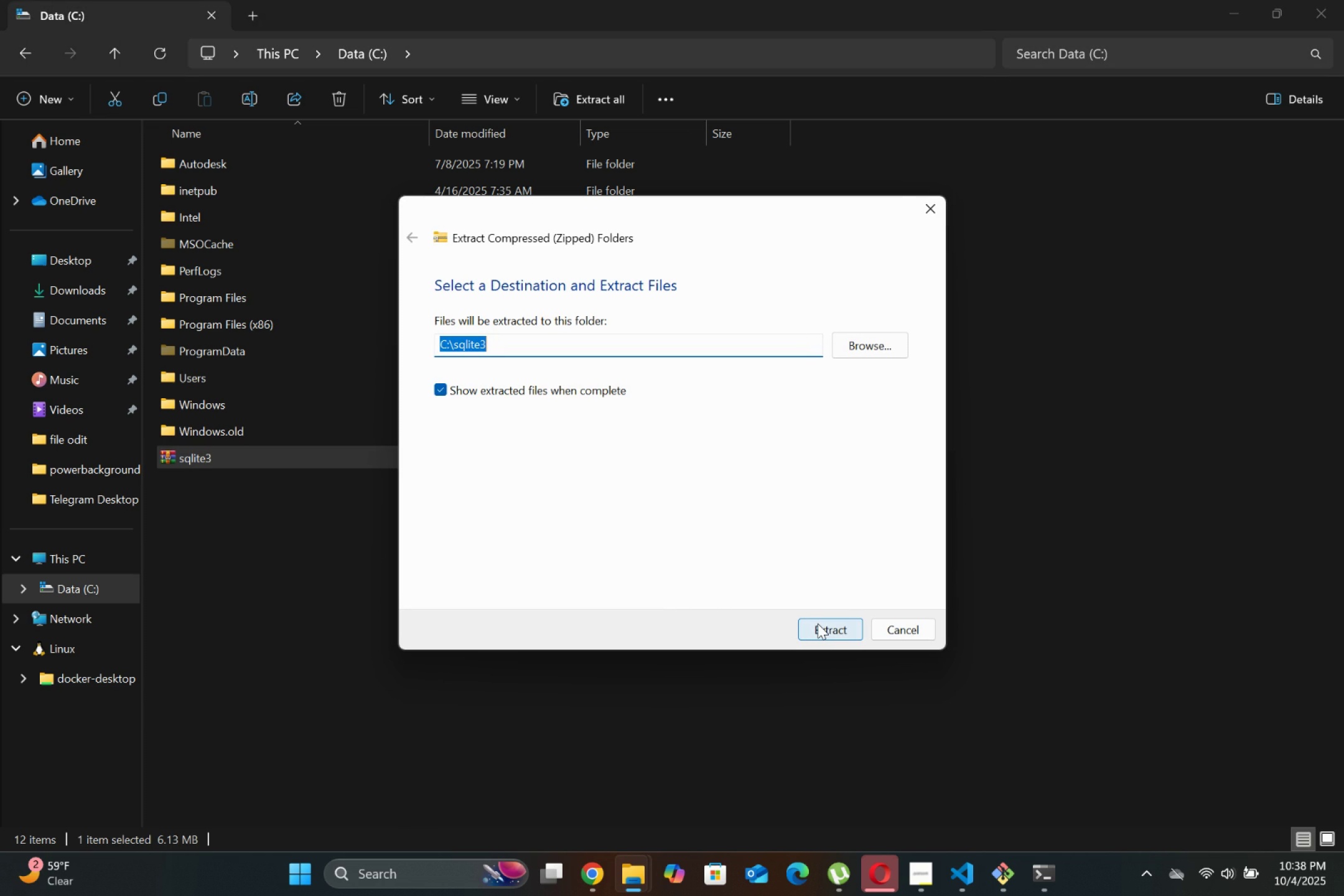 
key(ArrowRight)
 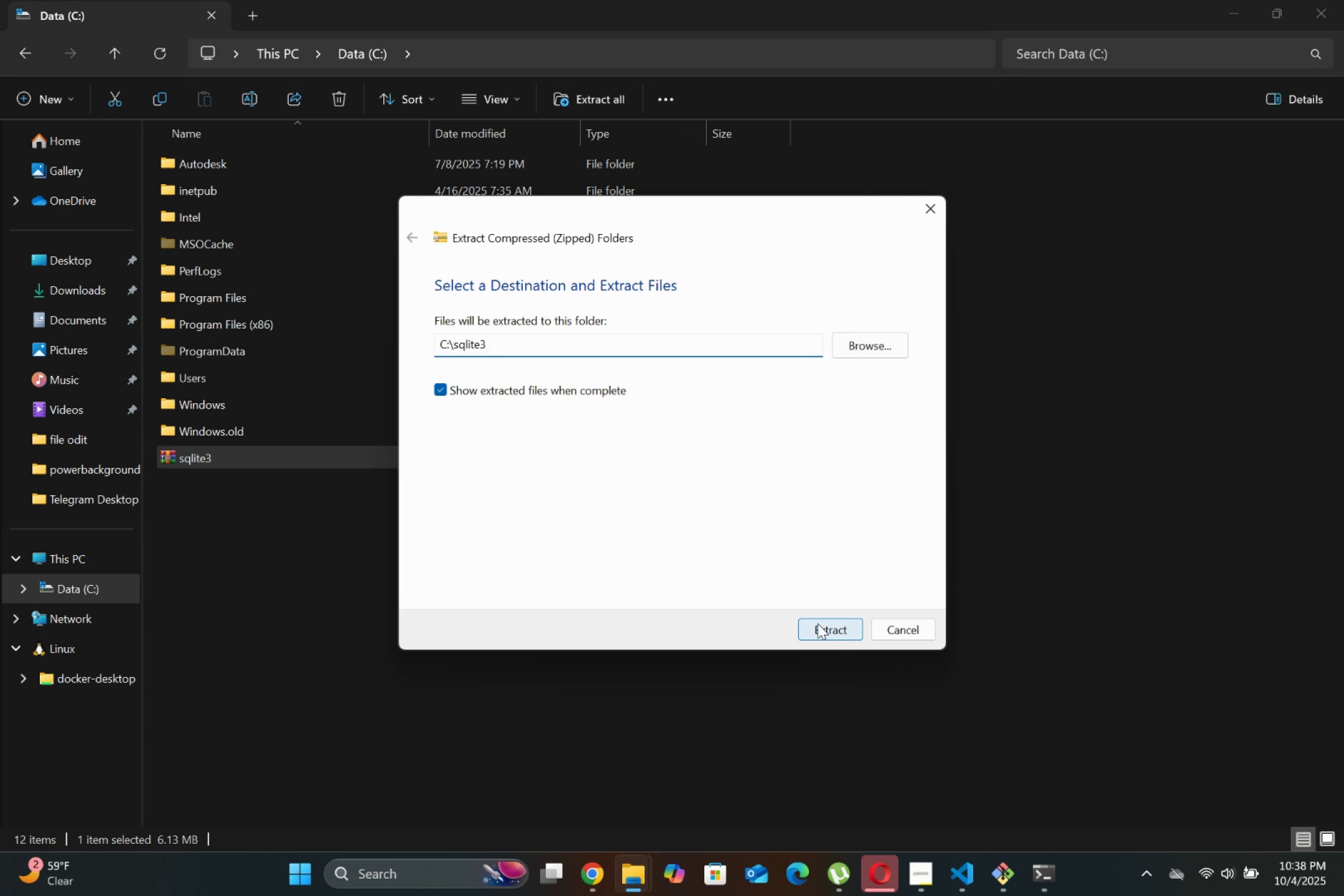 
key(Backspace)
 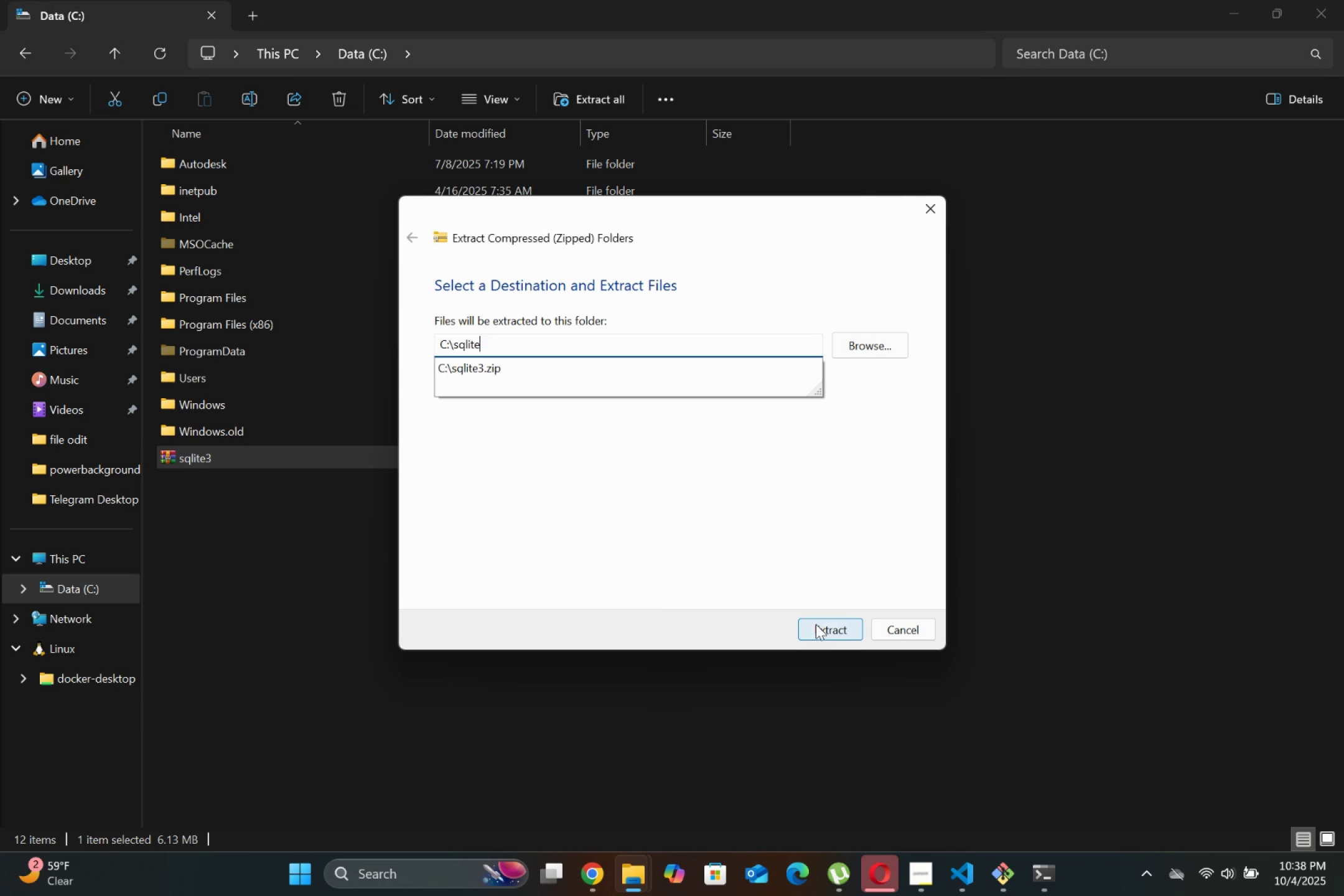 
left_click([831, 631])
 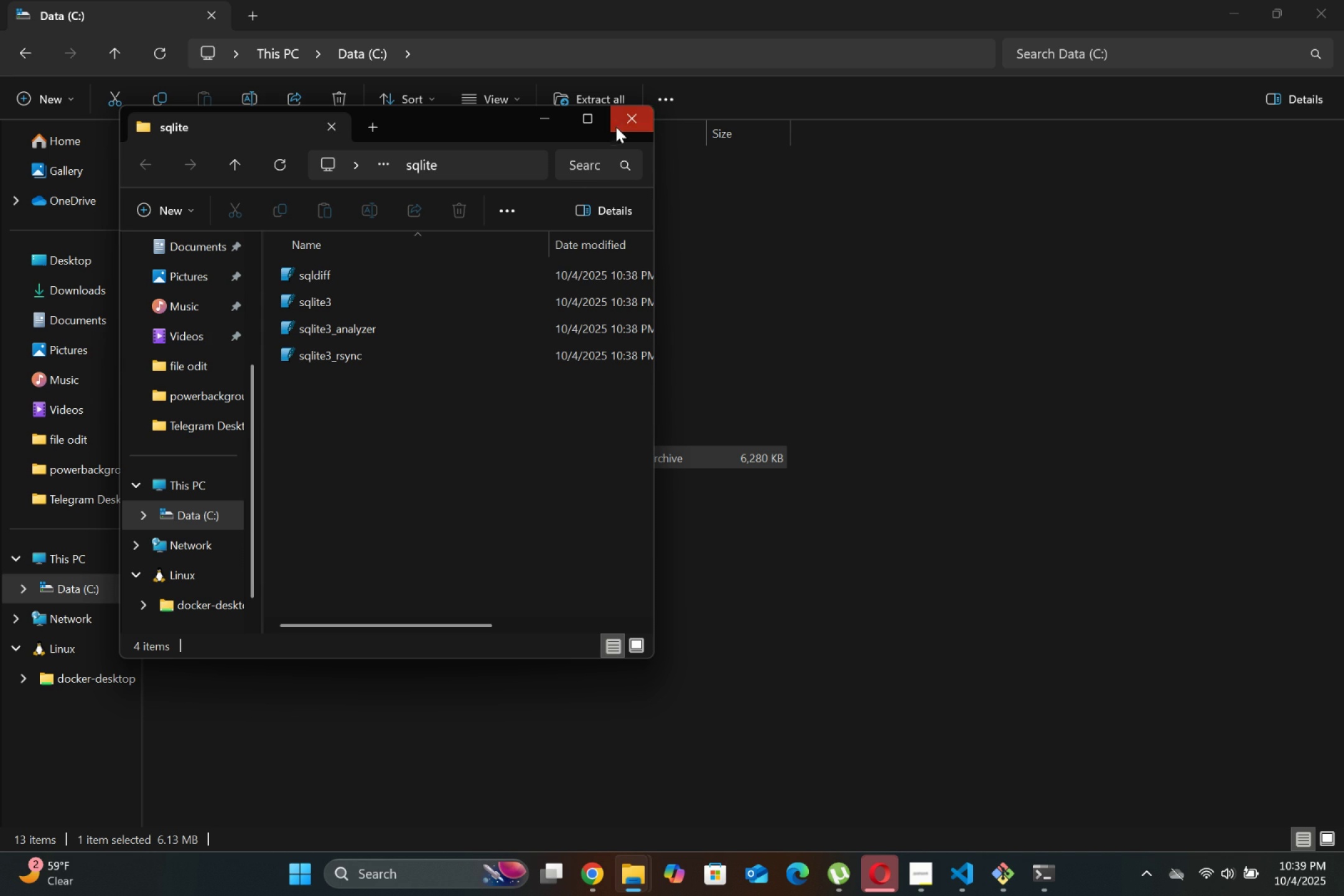 
wait(5.2)
 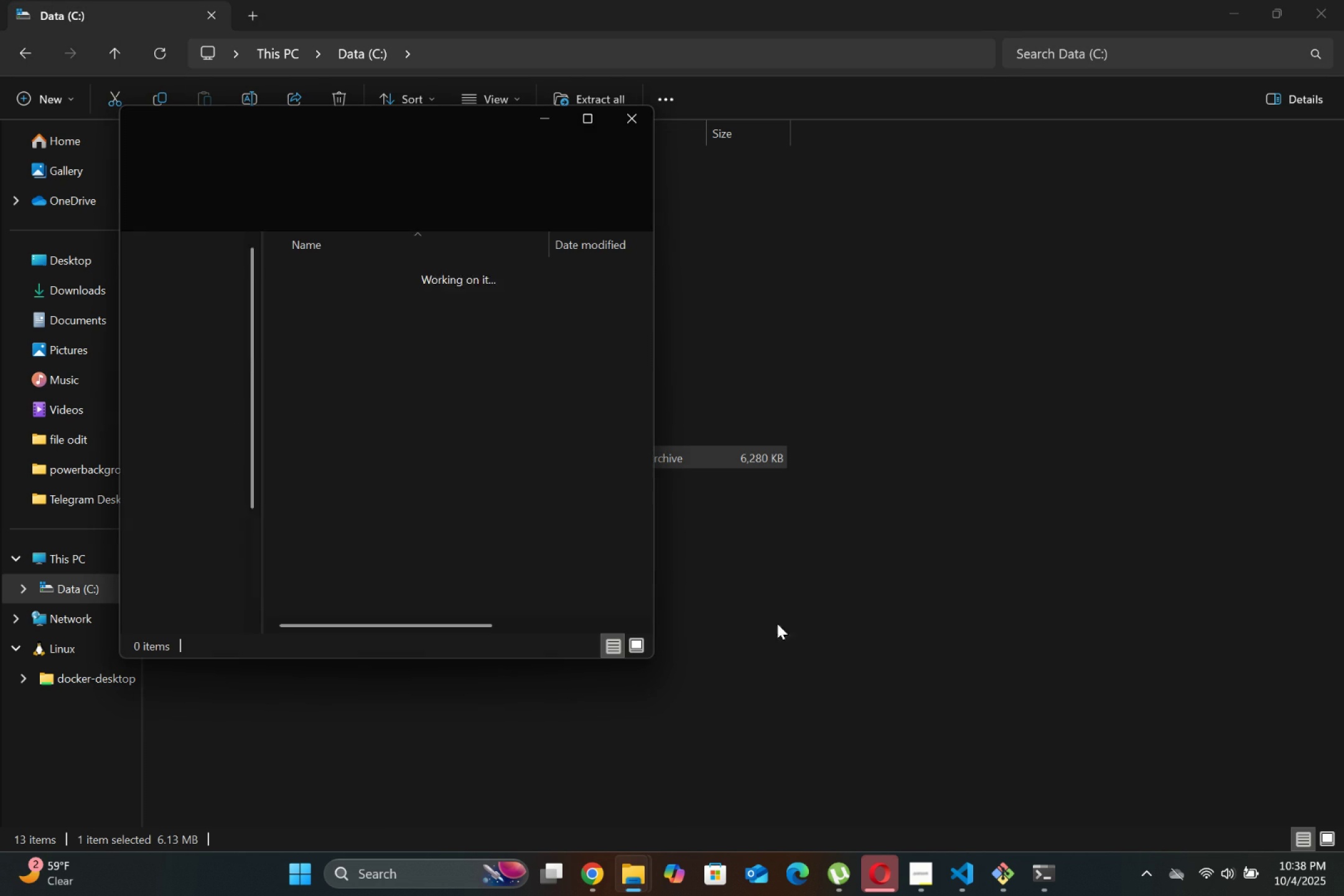 
left_click([628, 116])
 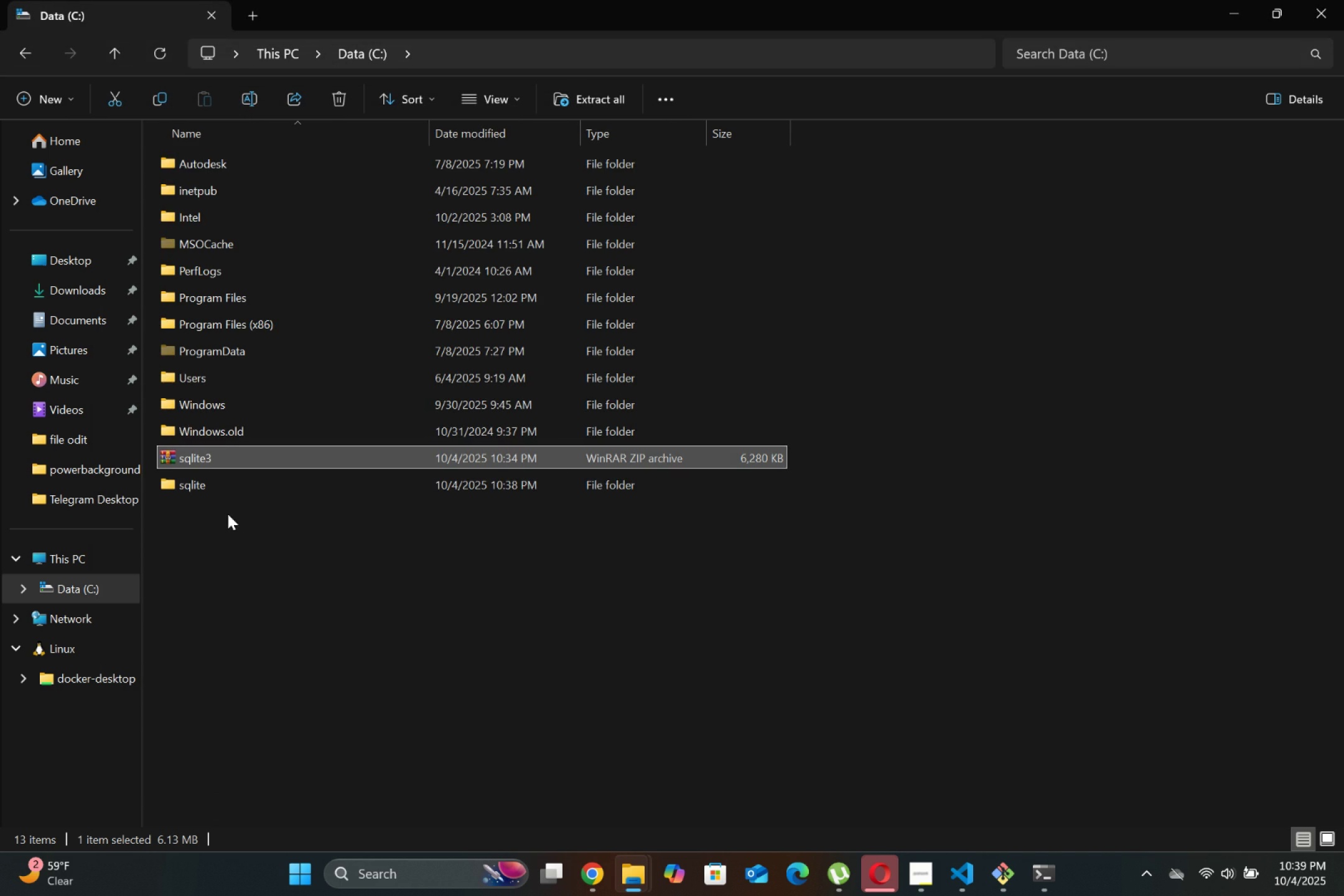 
left_click([227, 491])
 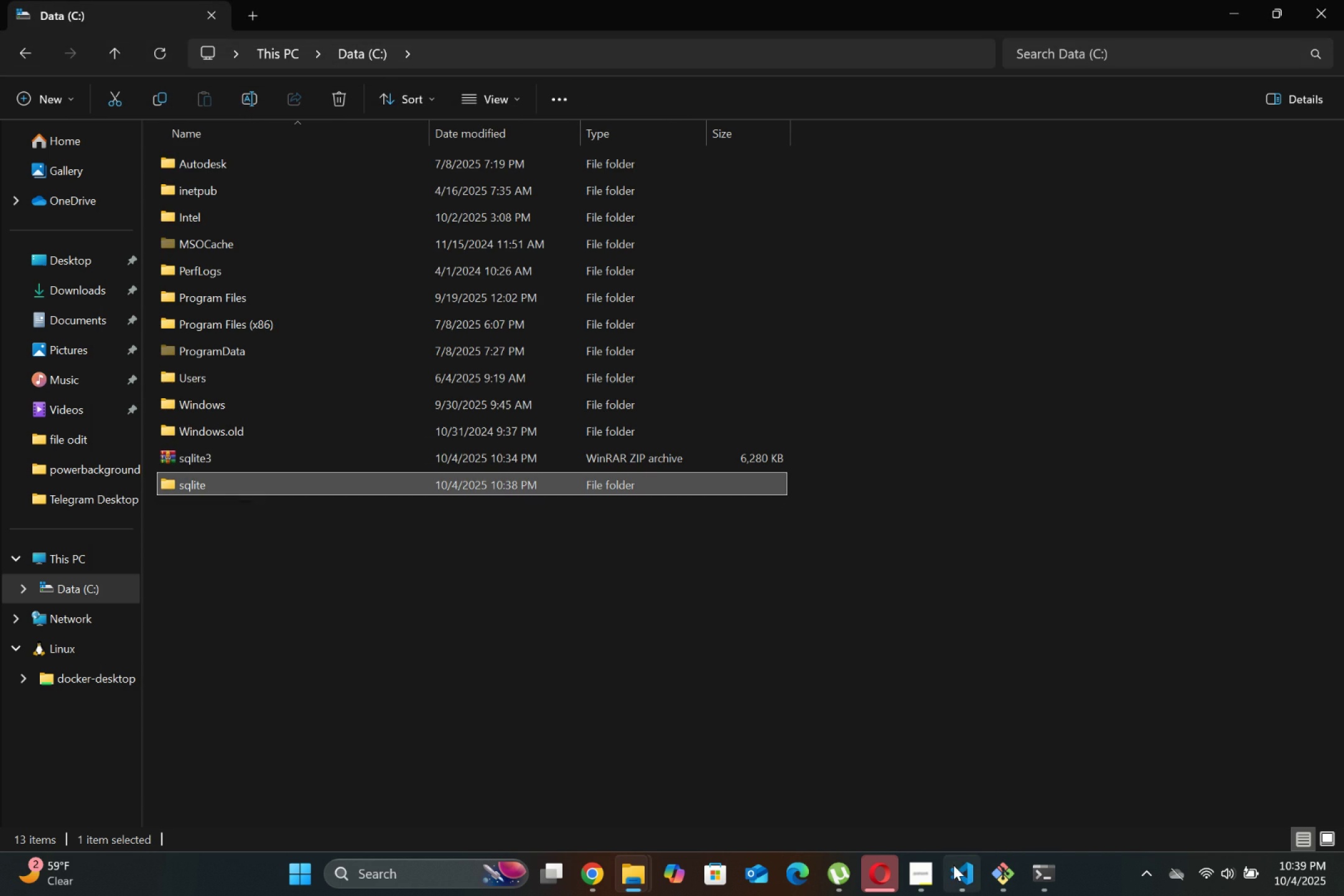 
left_click([410, 874])
 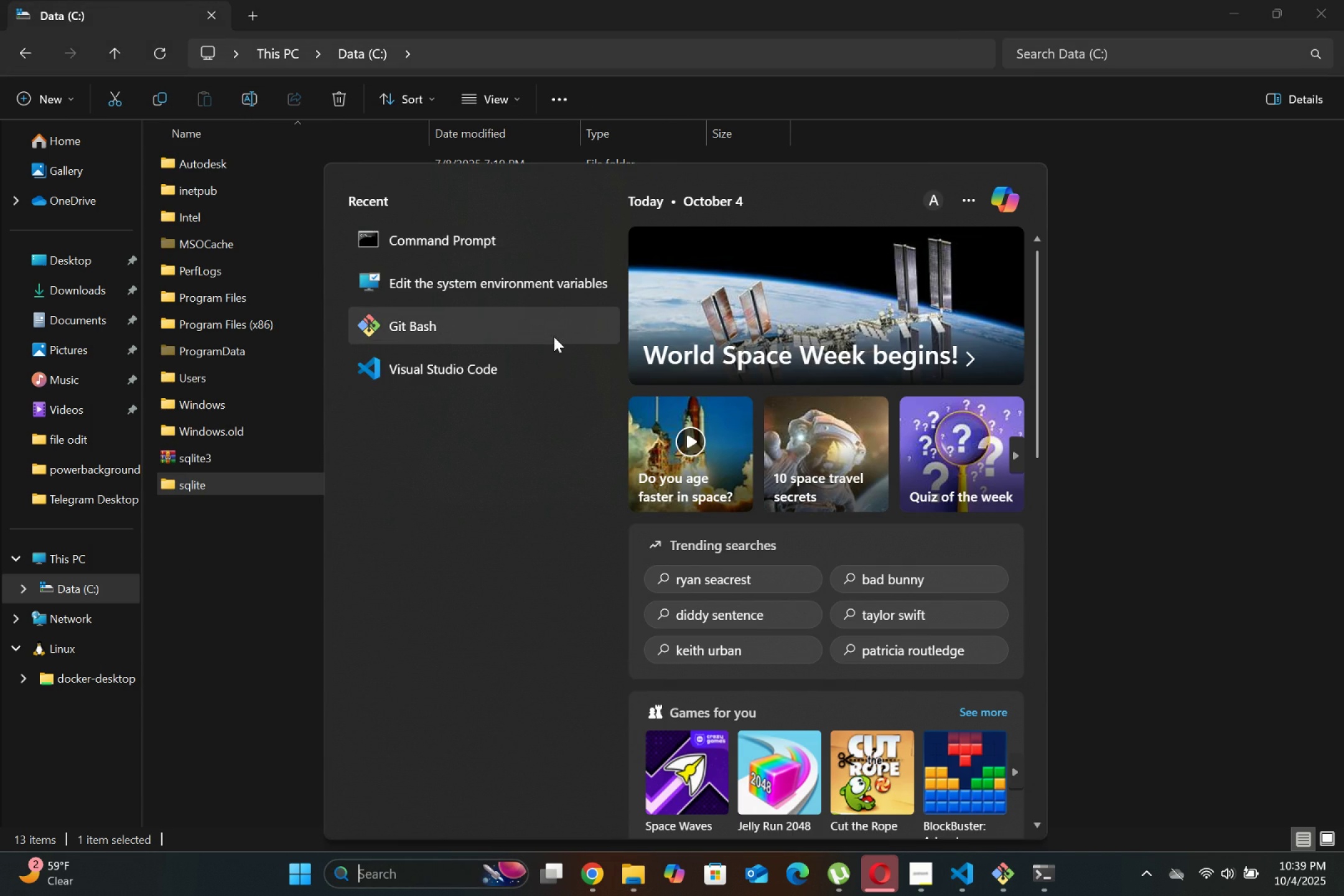 
left_click([545, 282])
 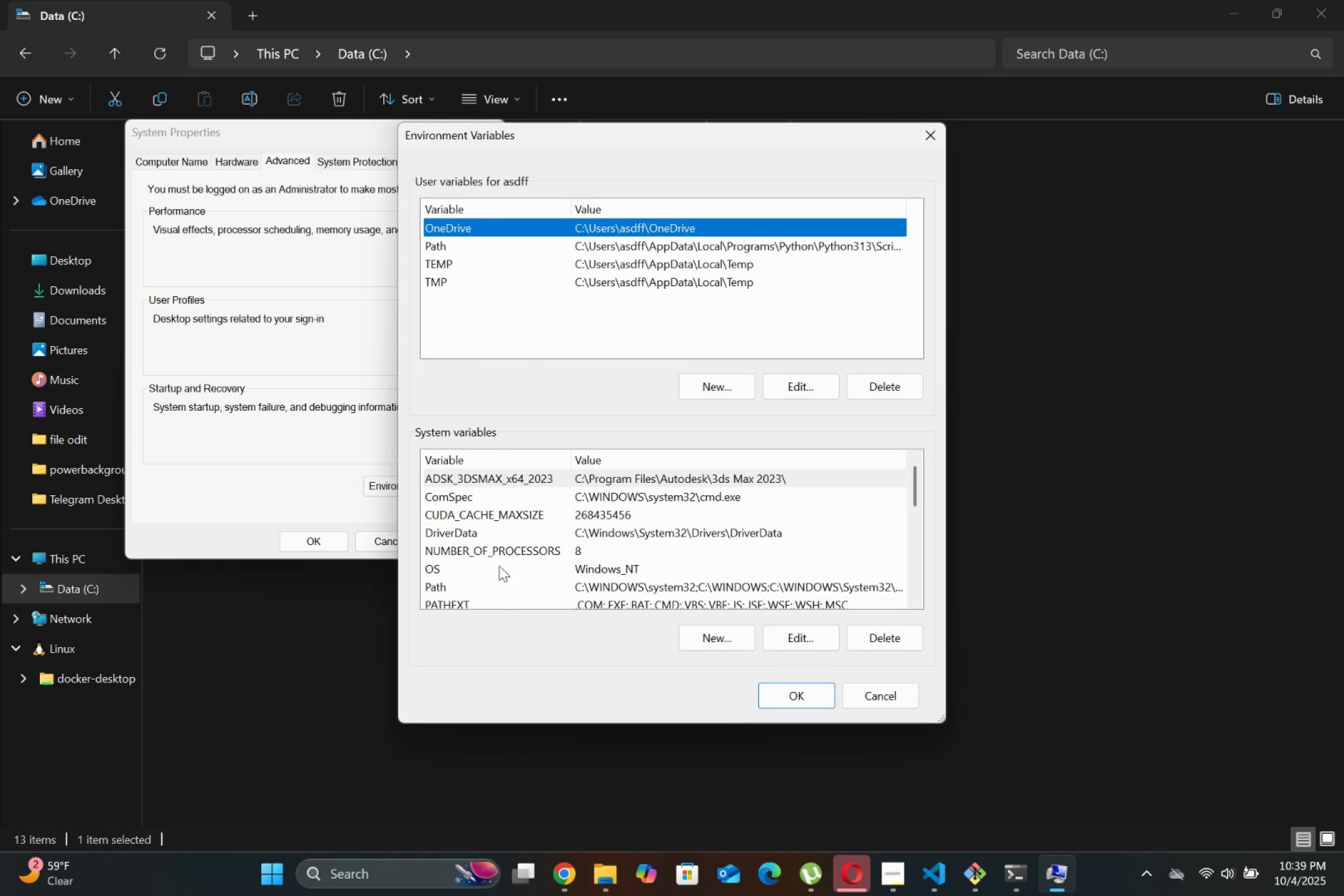 
wait(8.97)
 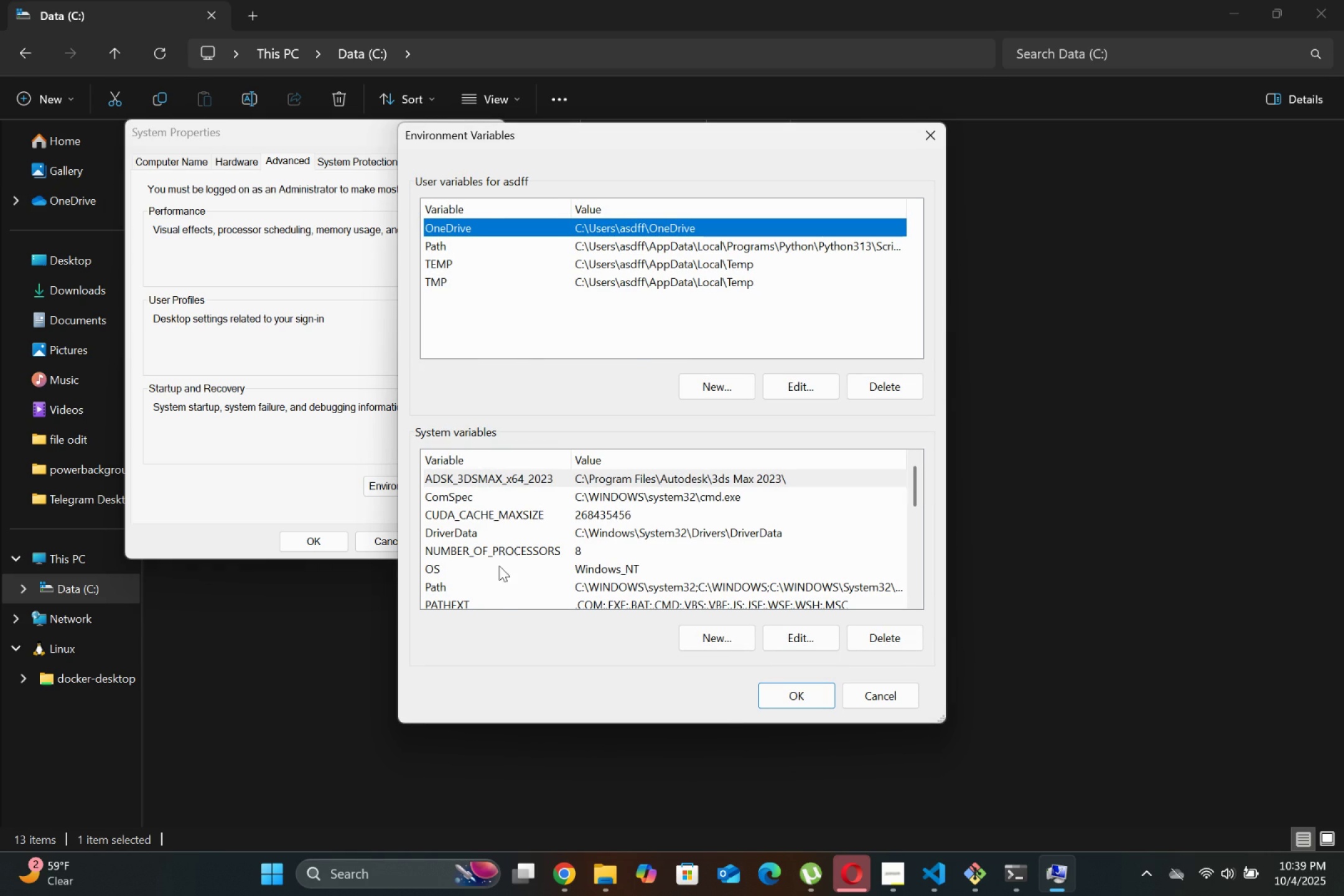 
left_click([354, 864])
 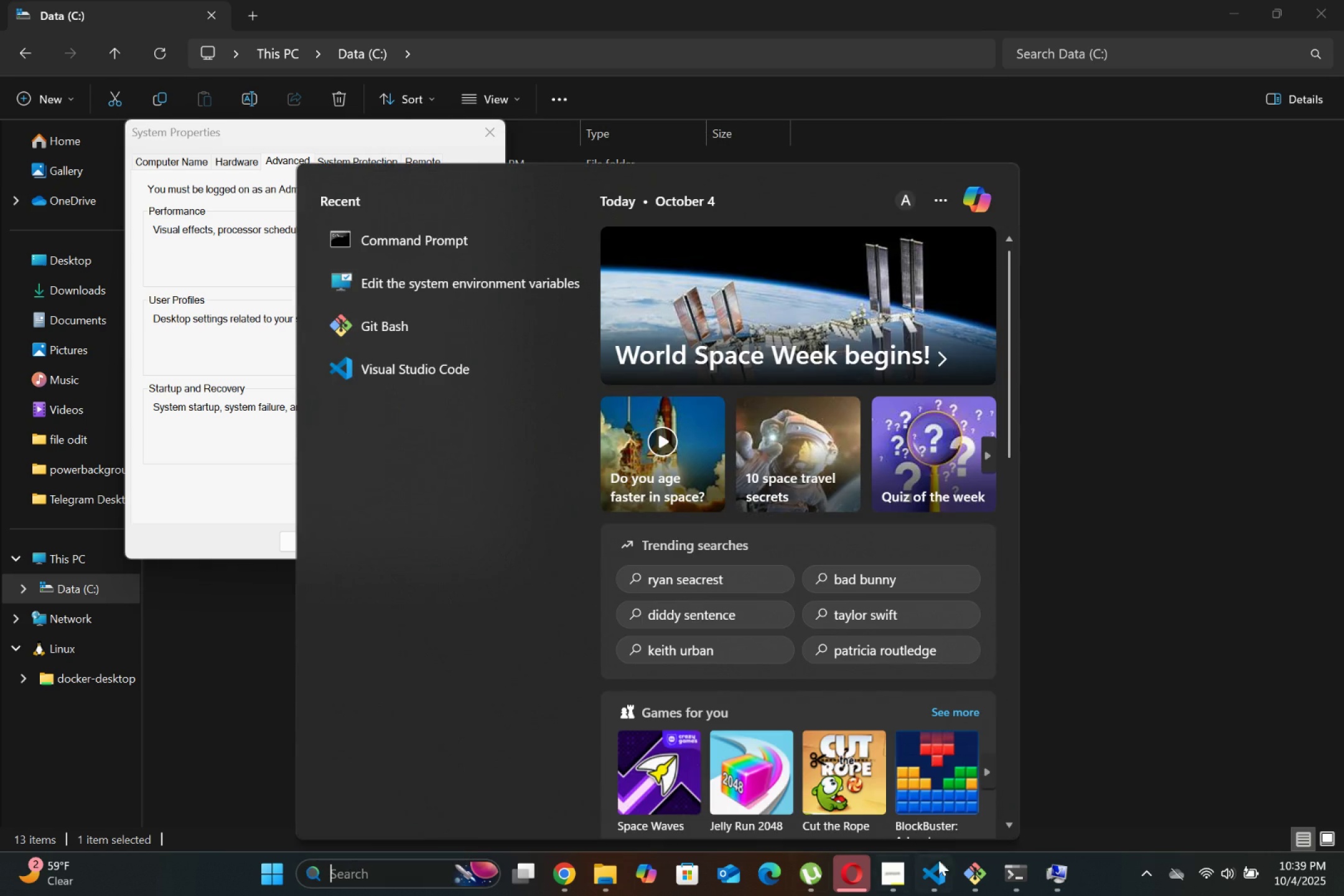 
left_click([1014, 878])
 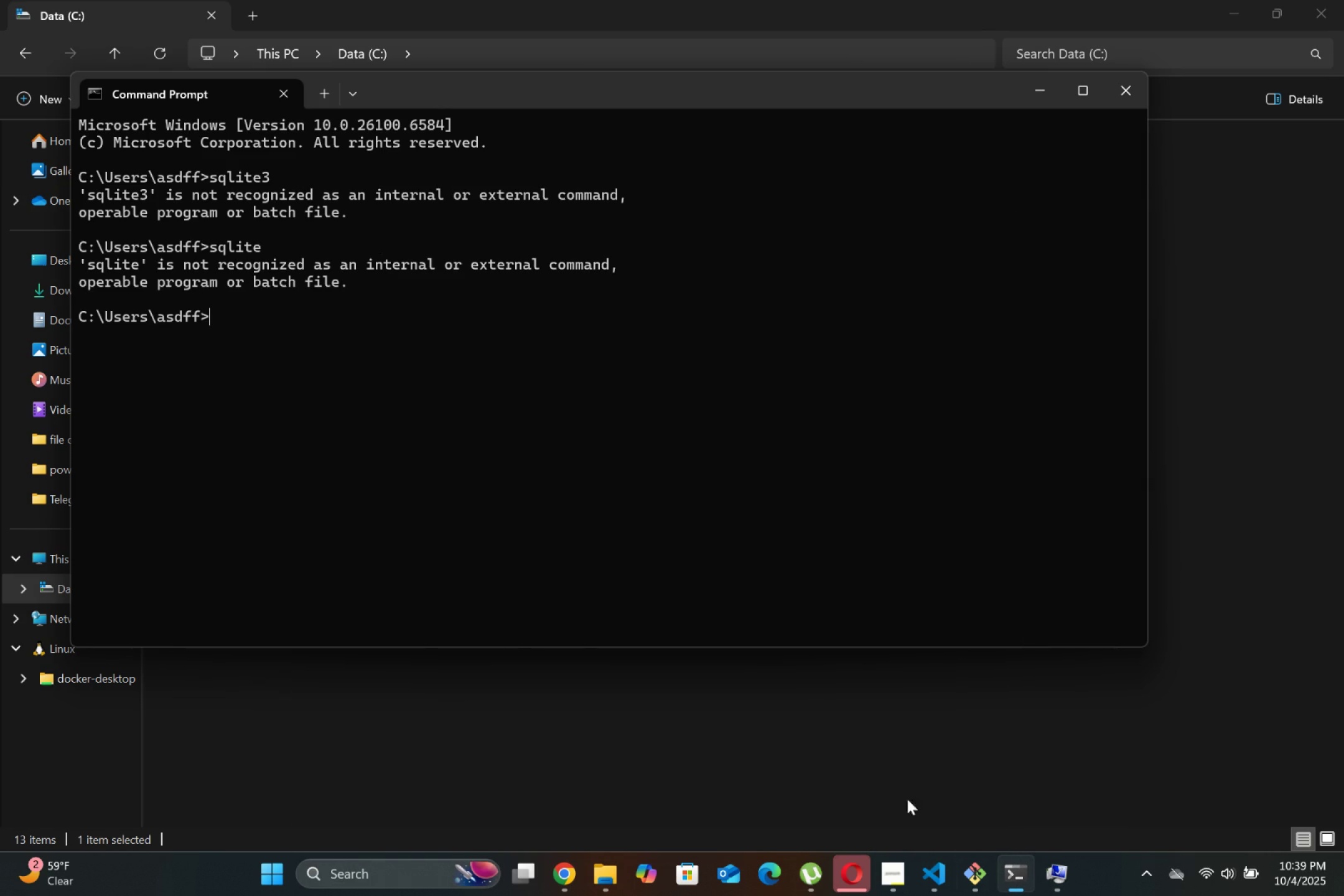 
left_click([240, 441])
 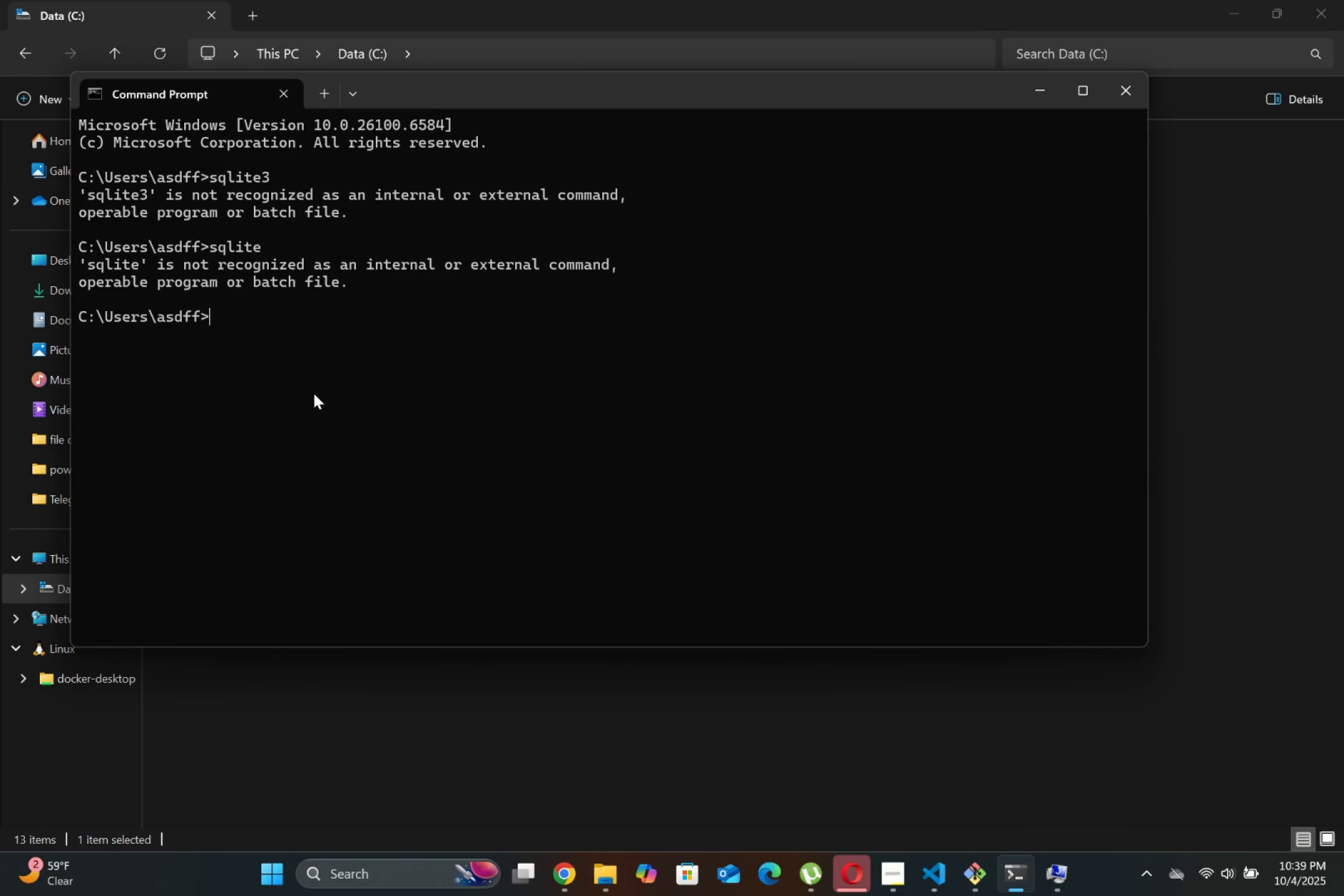 
key(ArrowUp)
 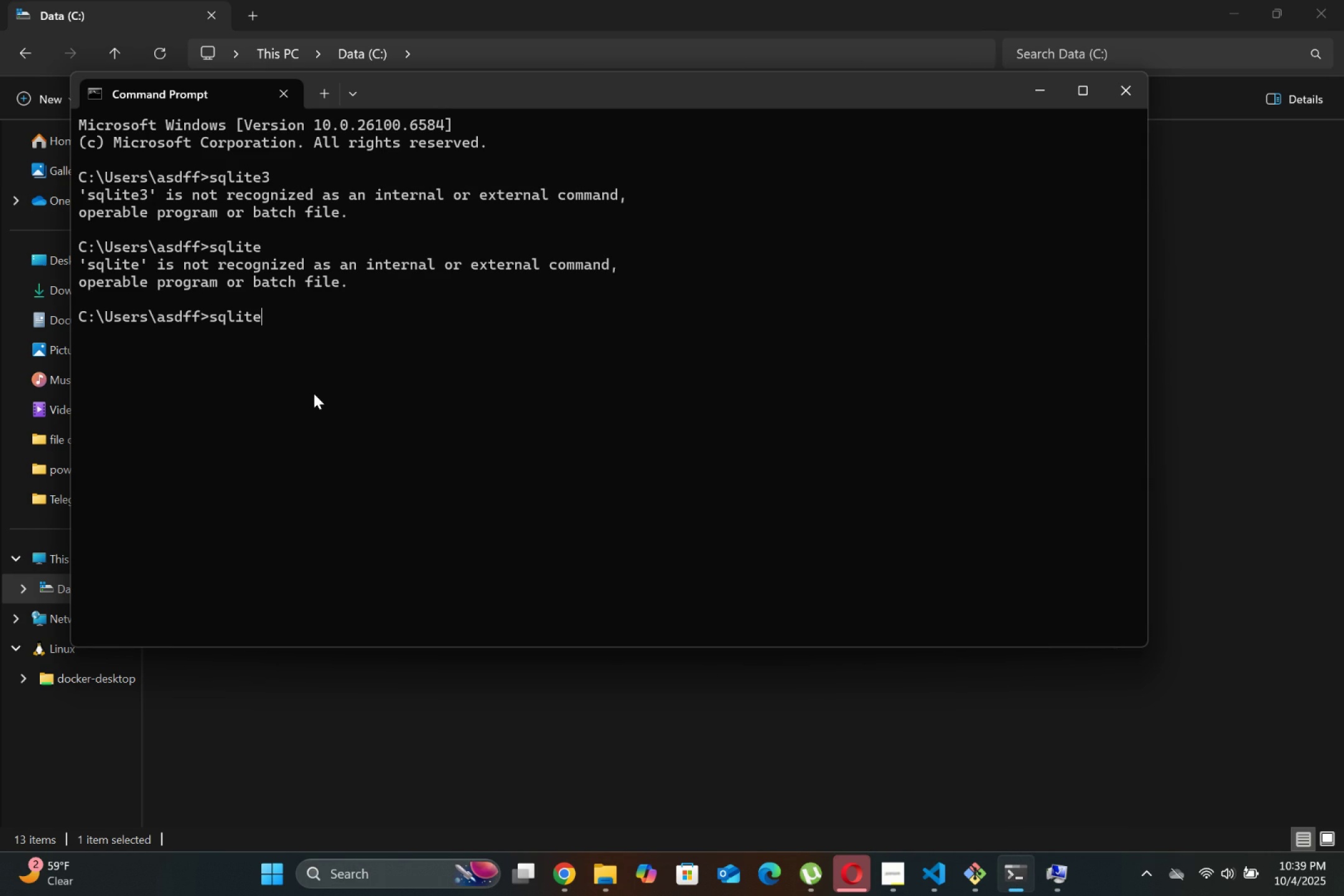 
key(Enter)
 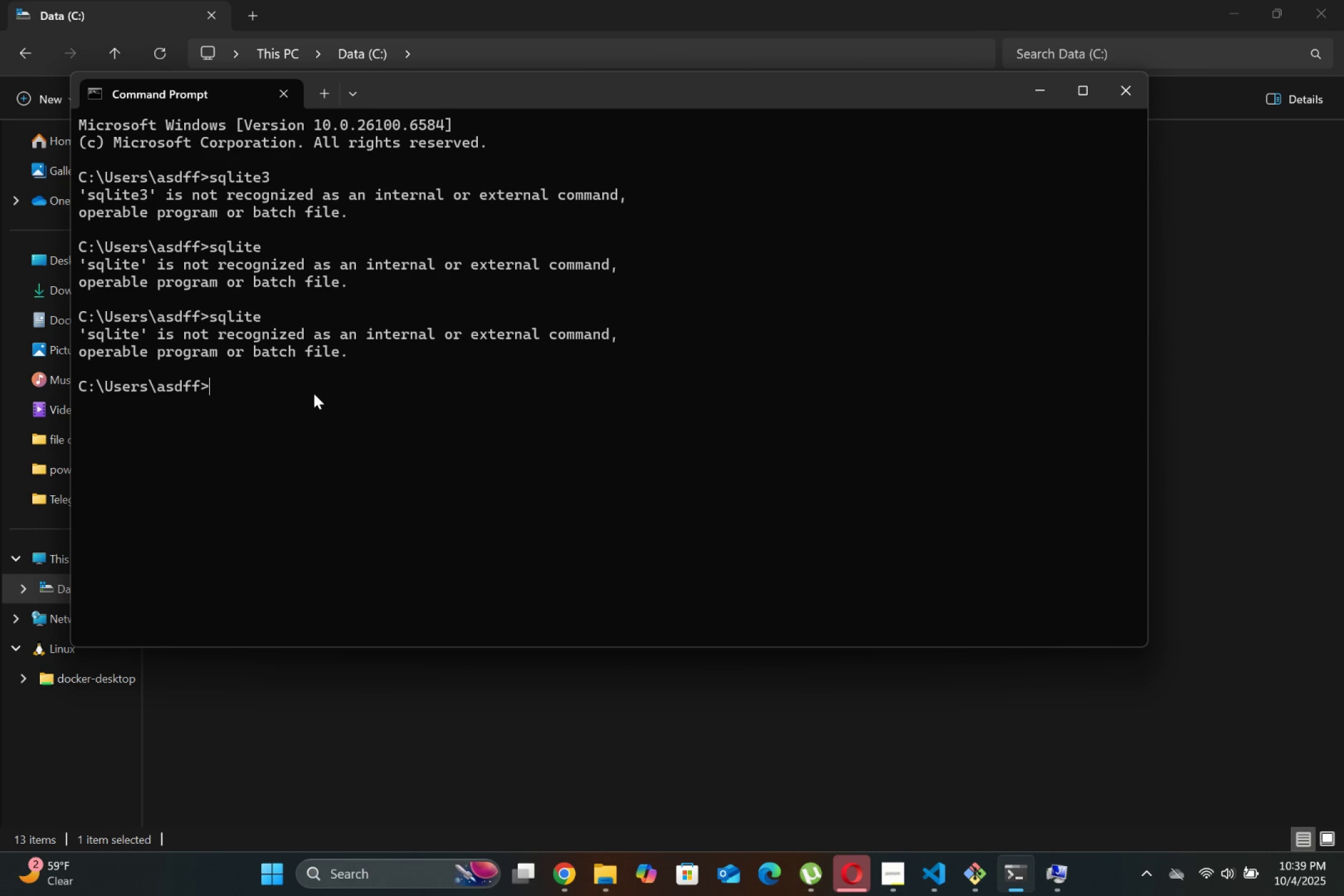 
key(ArrowUp)
 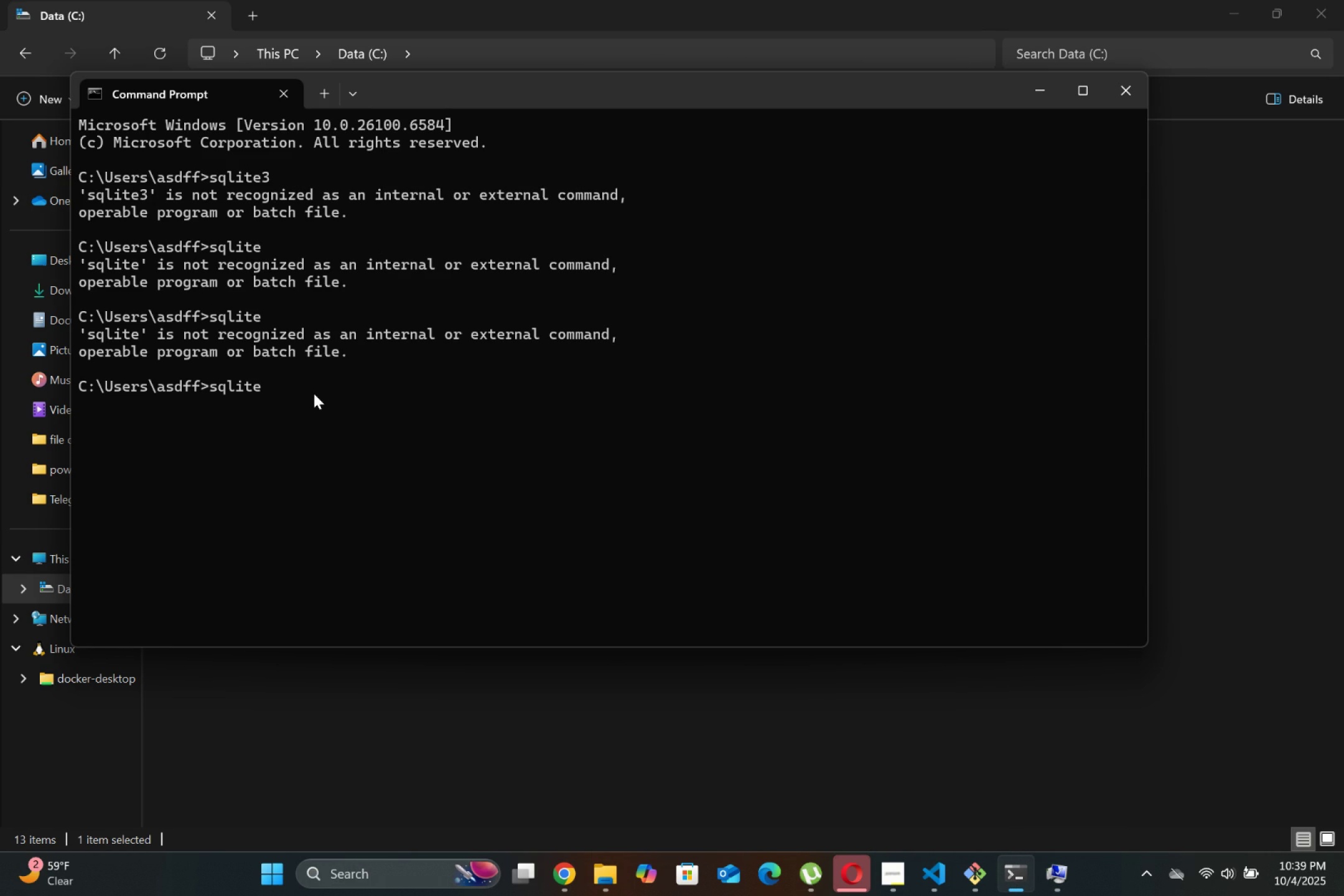 
key(3)
 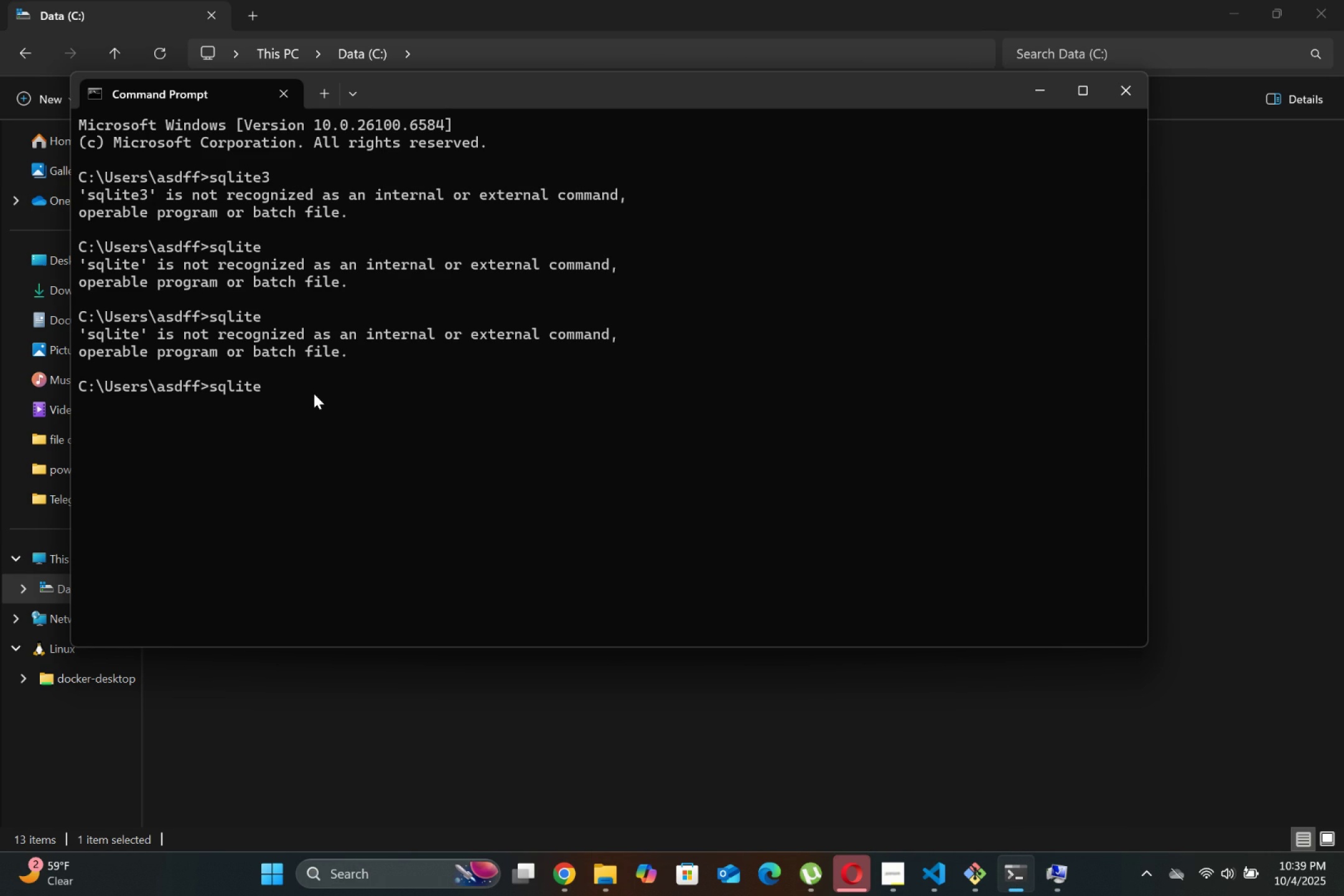 
key(Enter)
 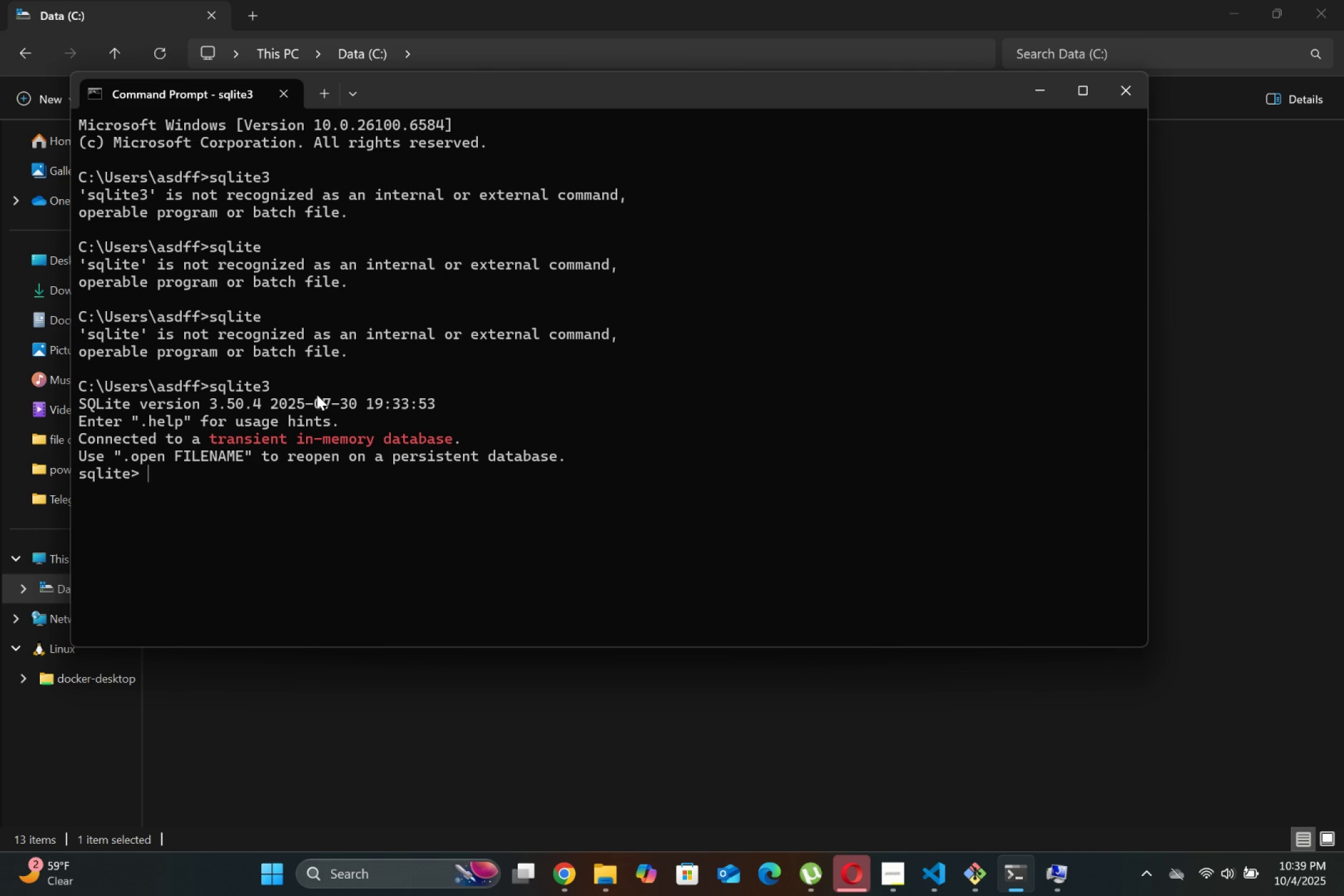 
left_click([295, 702])
 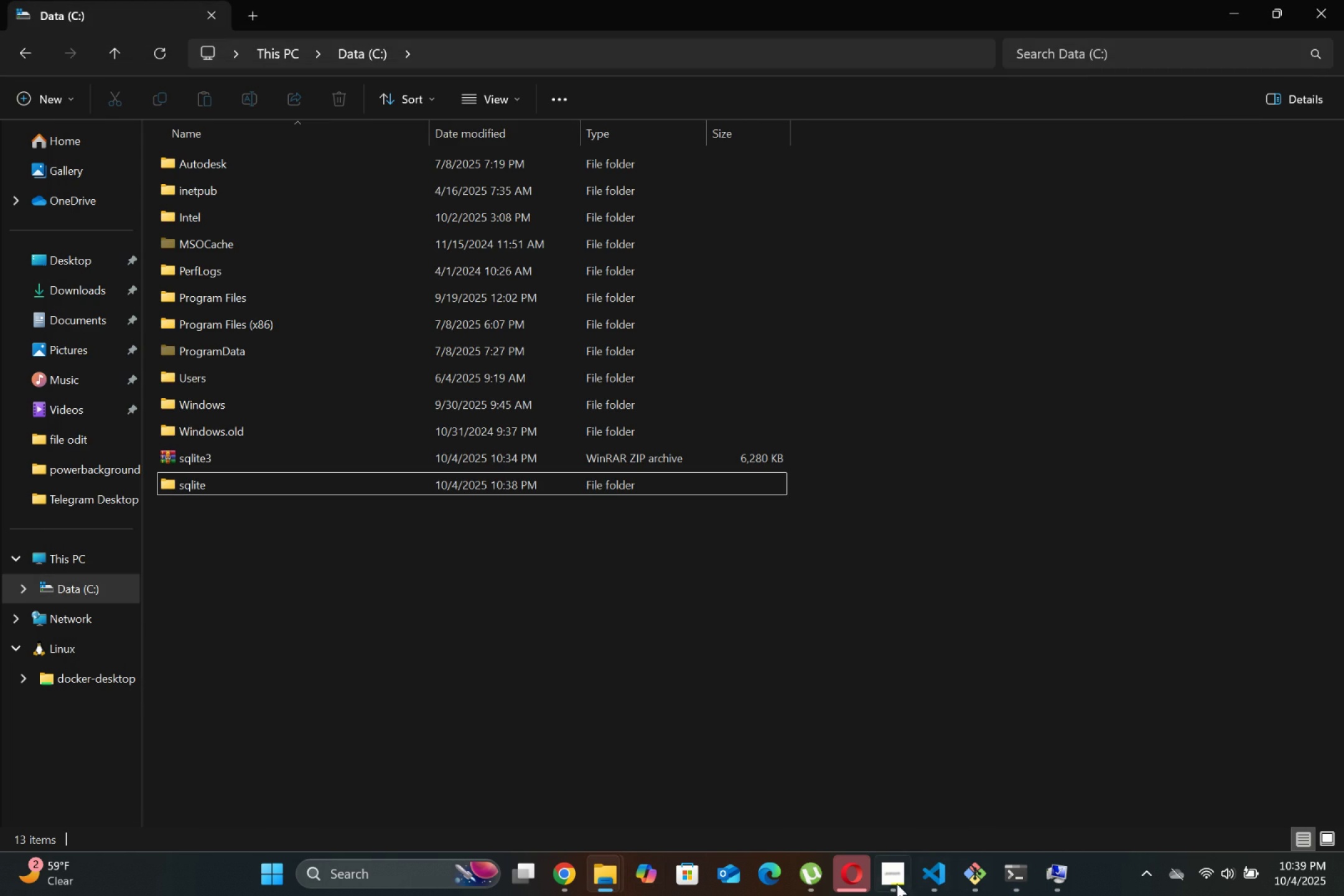 
left_click([554, 869])
 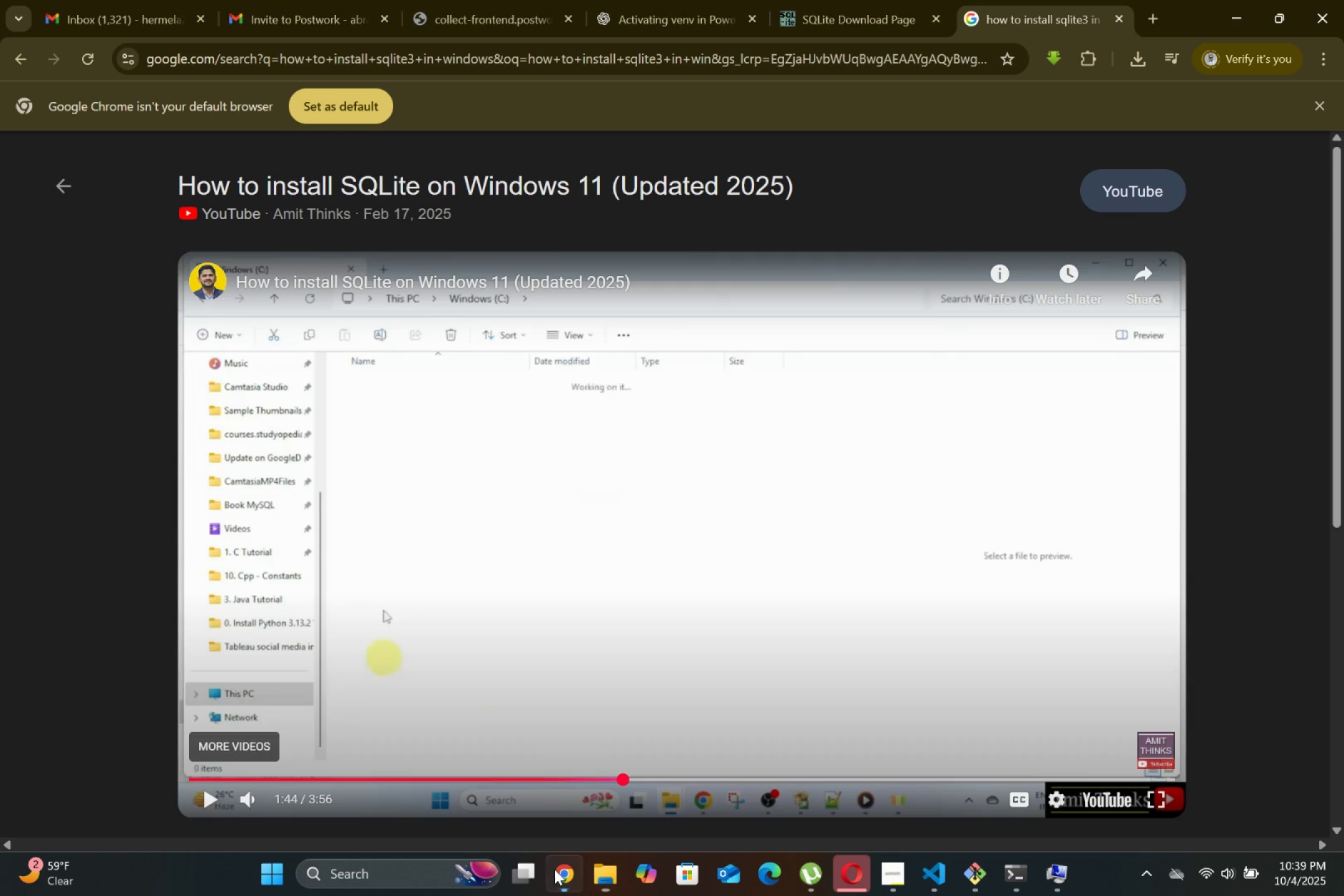 
double_click([541, 579])
 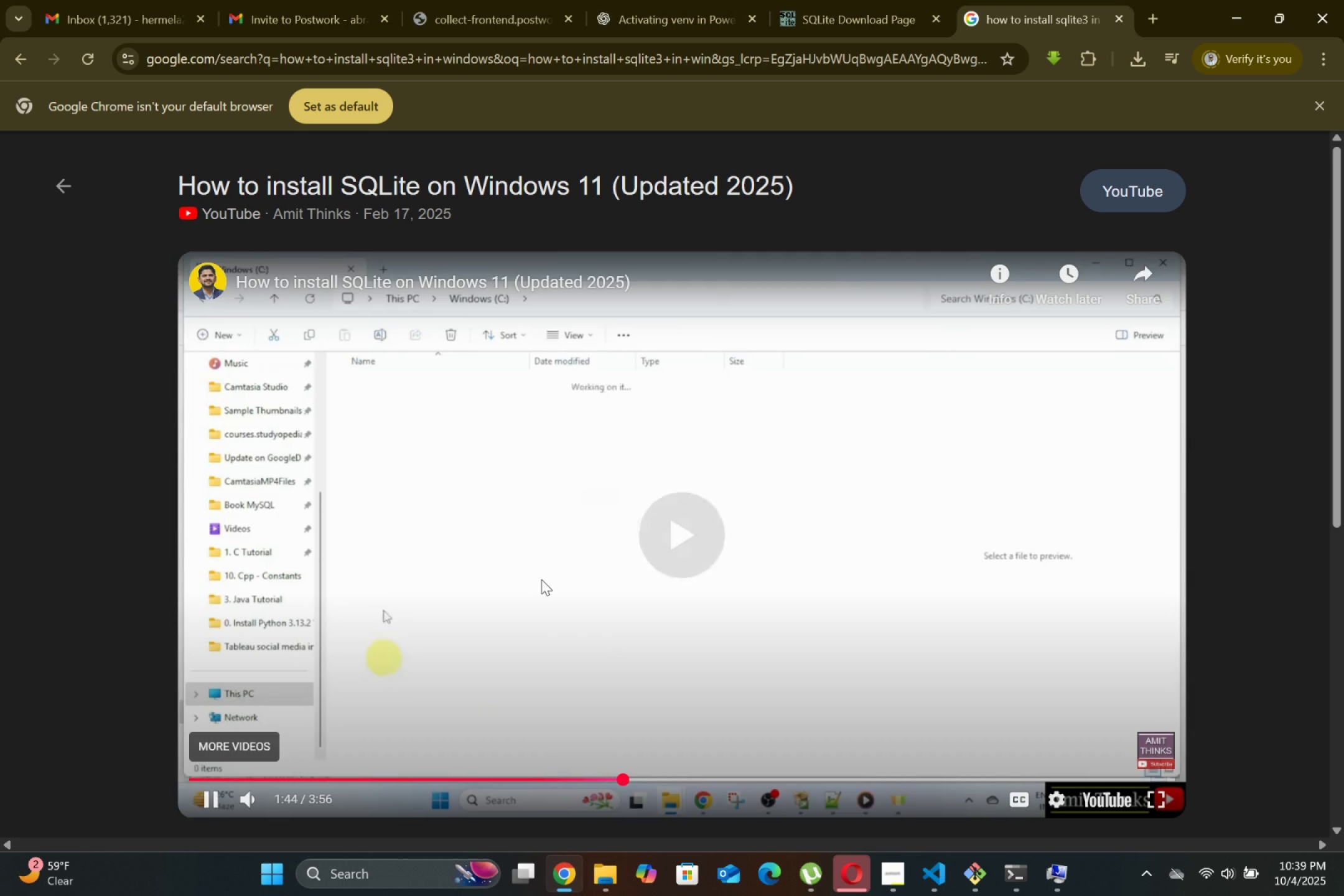 
key(ArrowRight)
 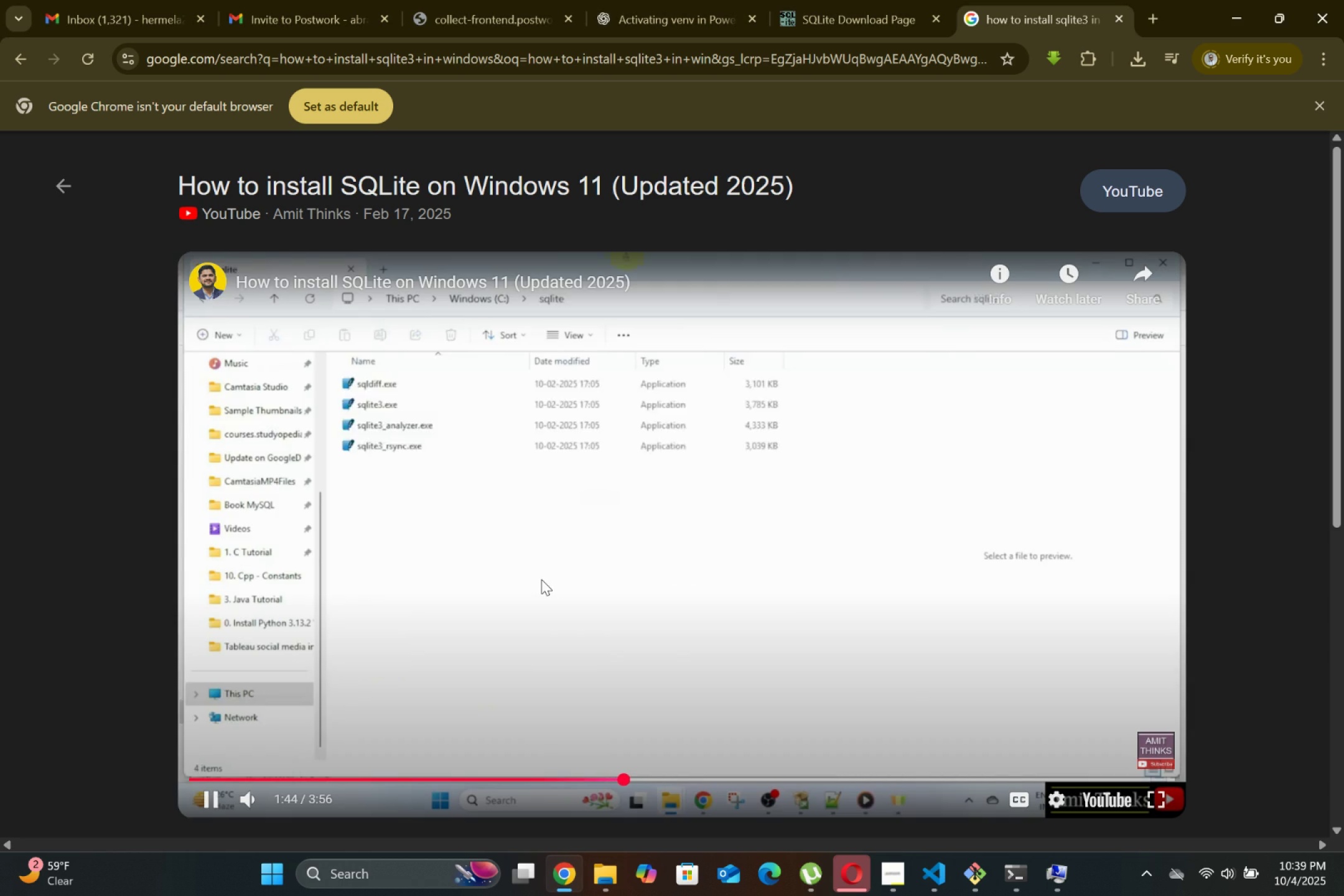 
key(ArrowRight)
 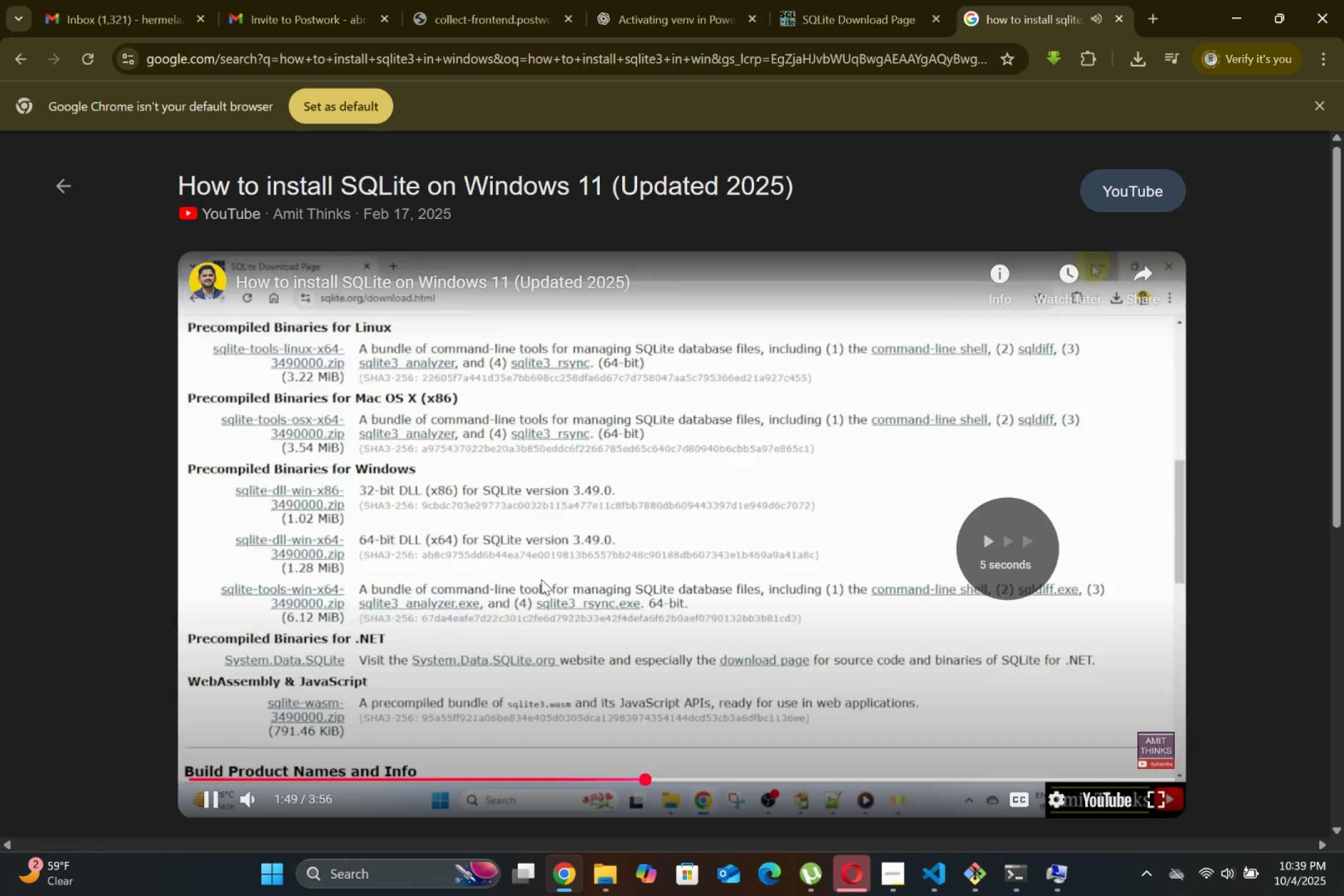 
key(ArrowRight)
 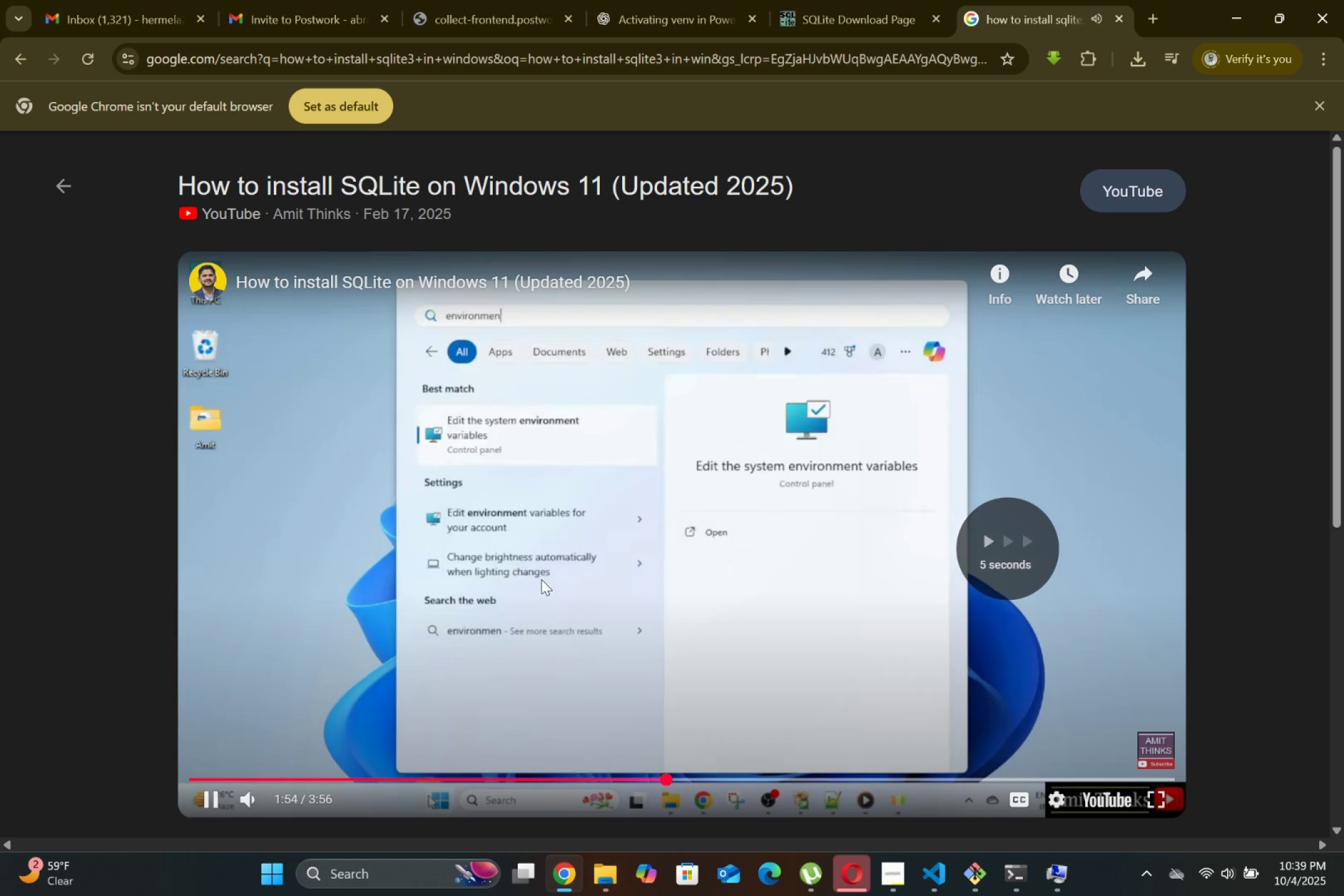 
key(ArrowRight)
 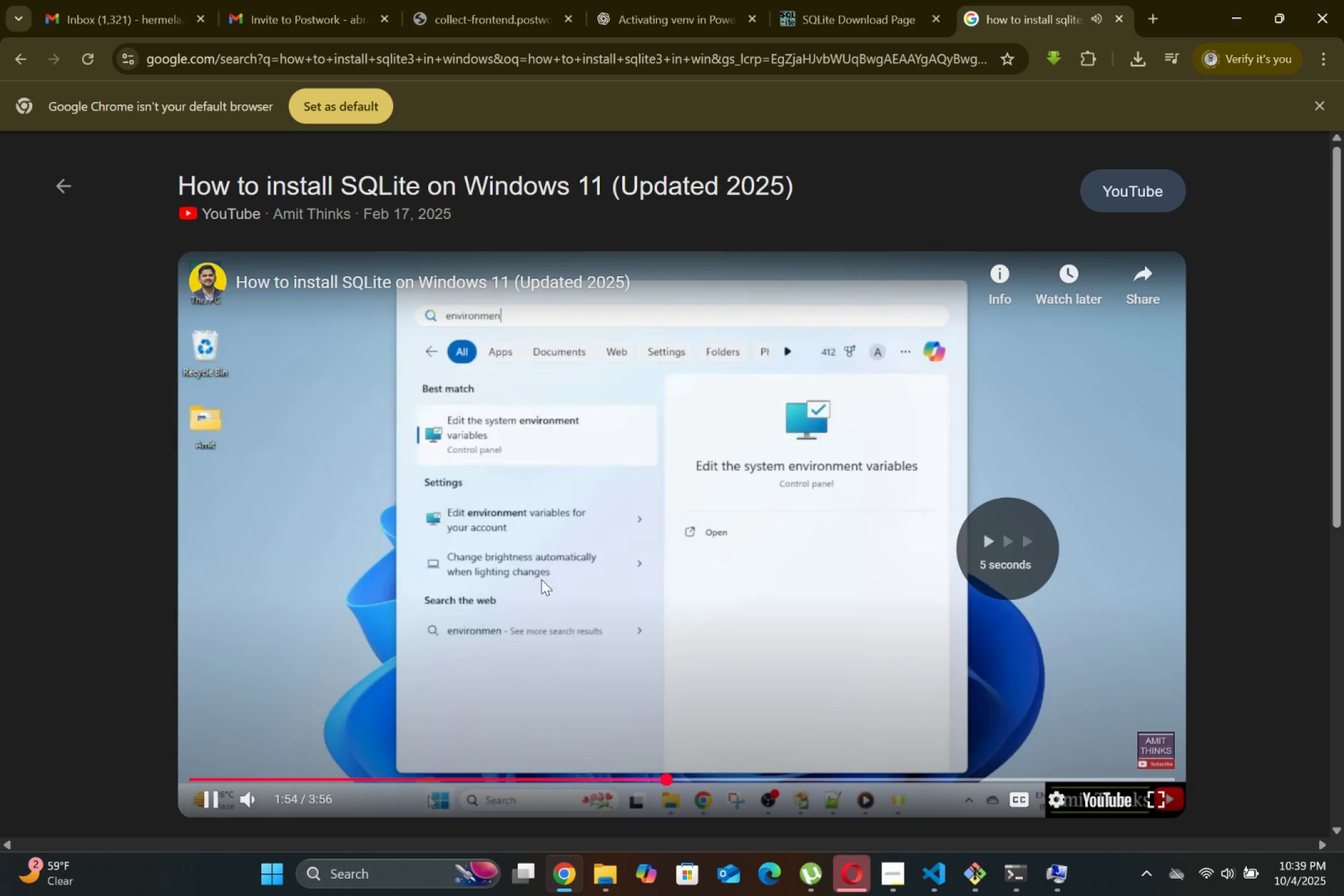 
key(ArrowRight)
 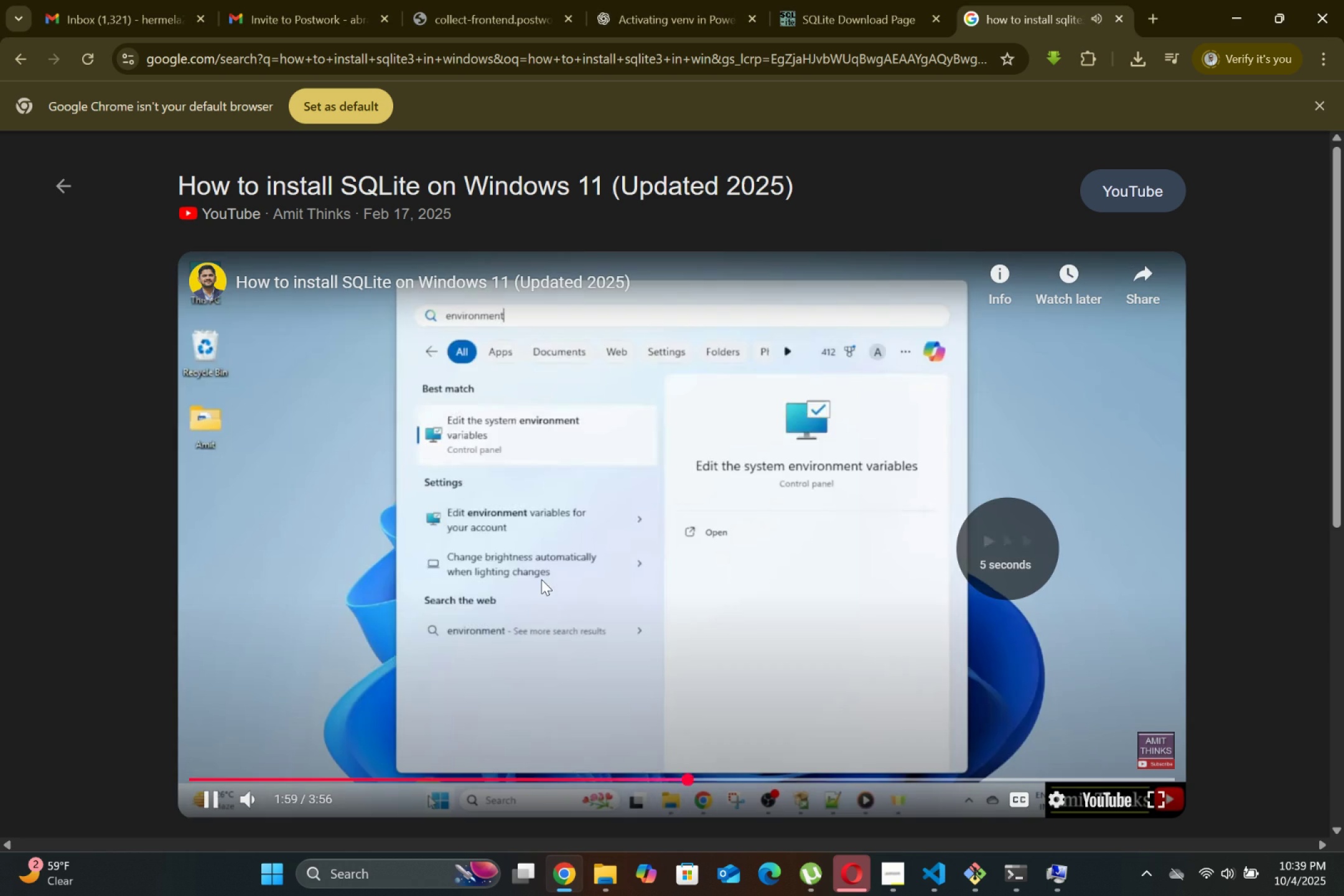 
key(ArrowRight)
 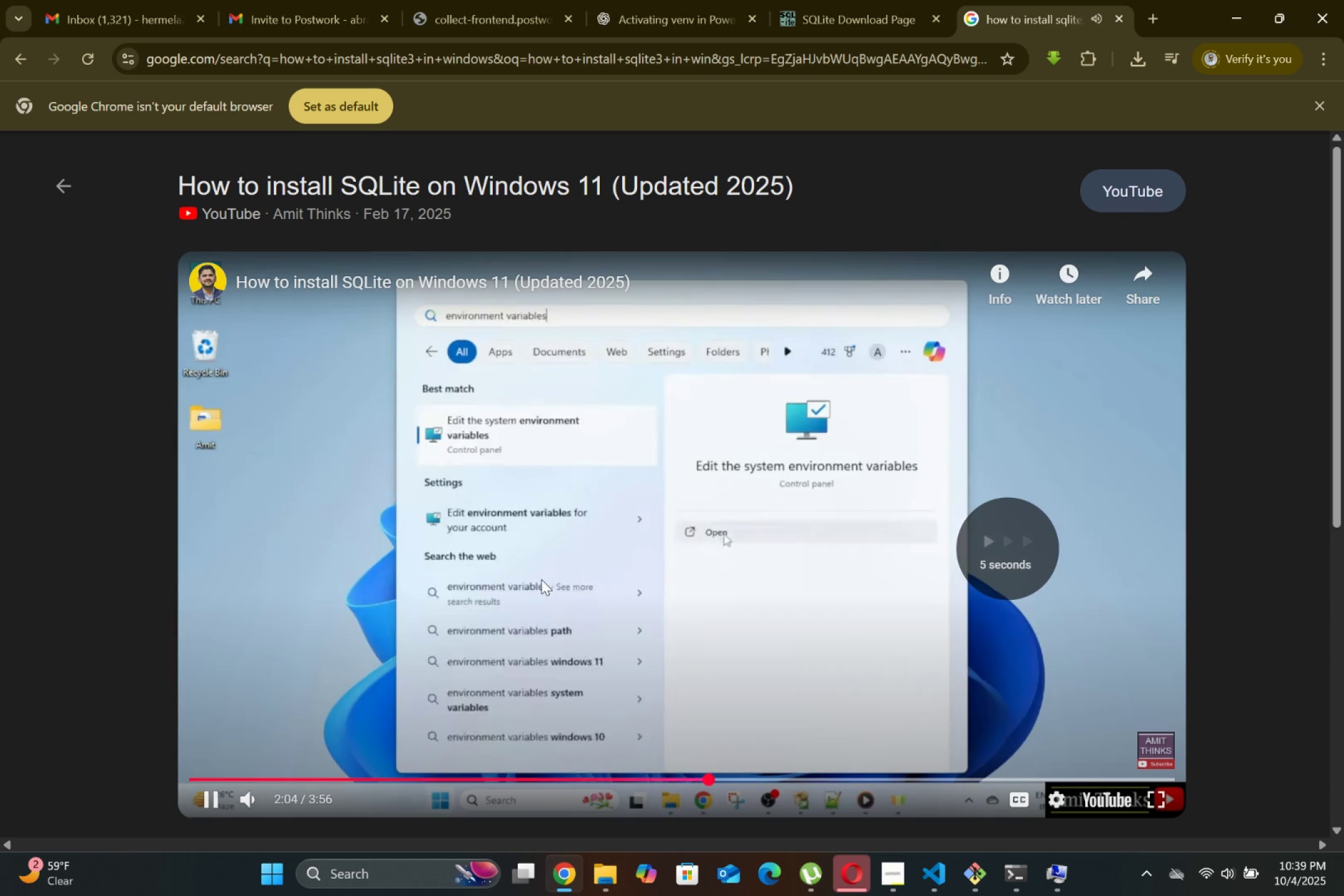 
key(ArrowRight)
 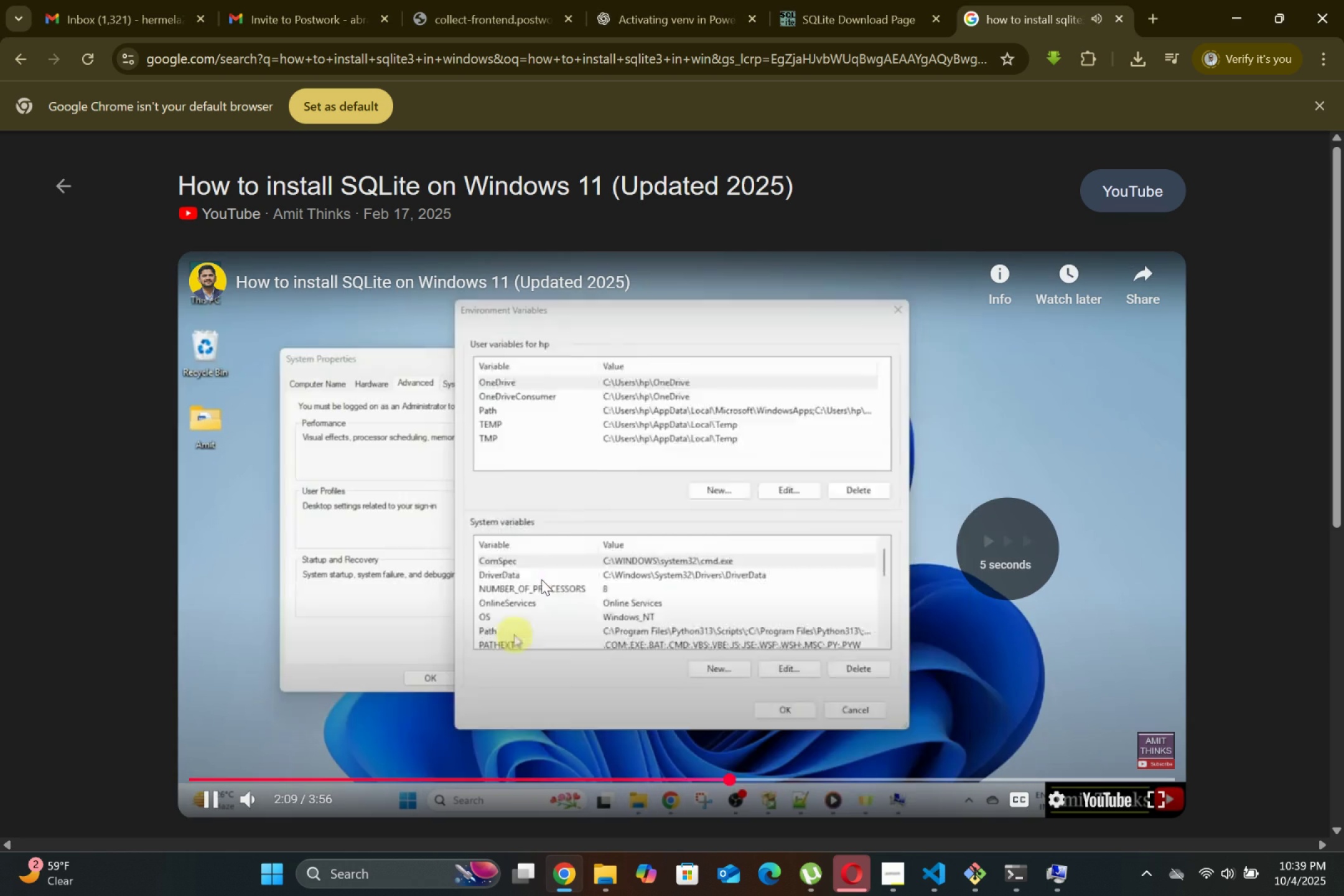 
key(ArrowRight)
 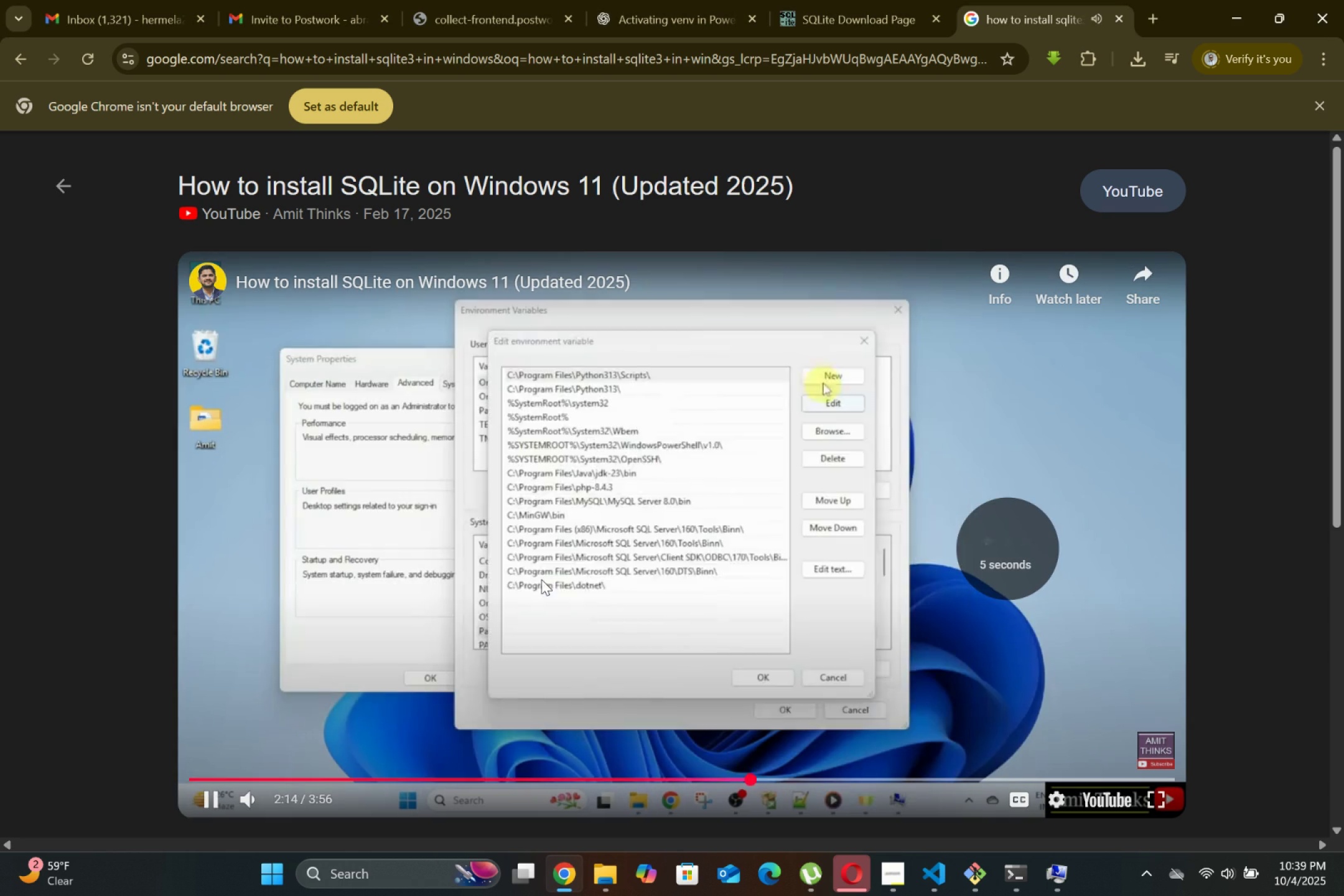 
key(ArrowRight)
 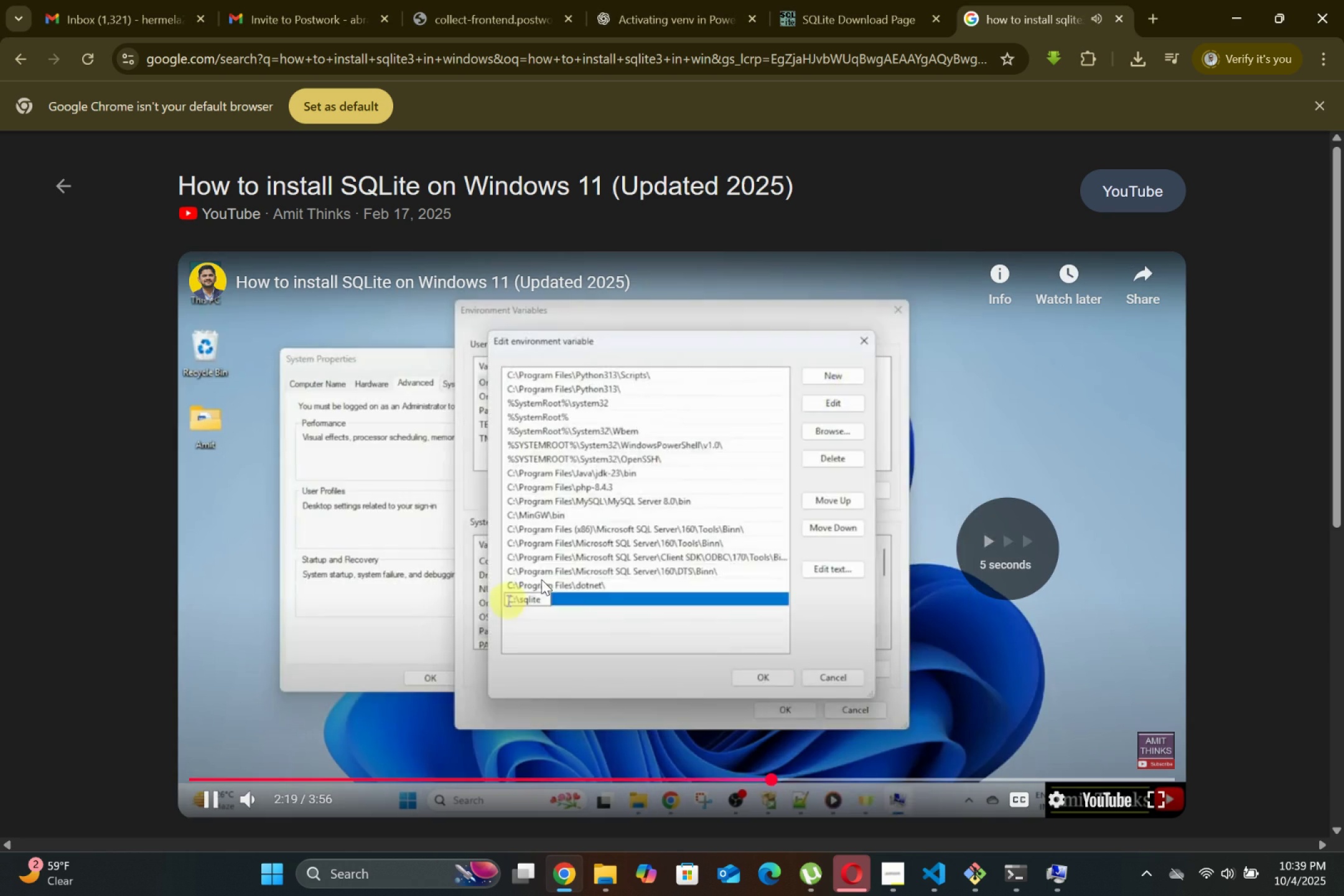 
key(ArrowRight)
 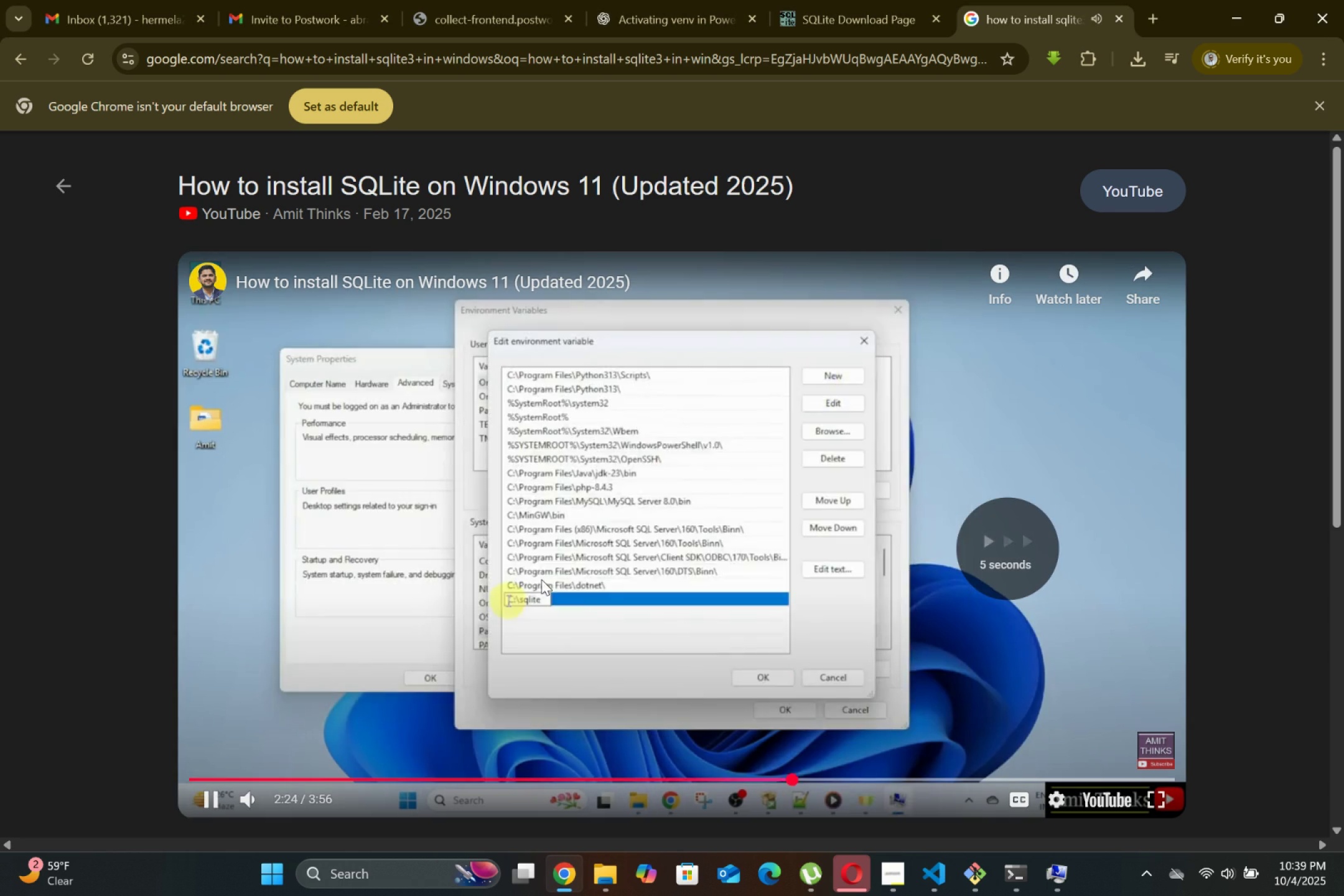 
key(ArrowRight)
 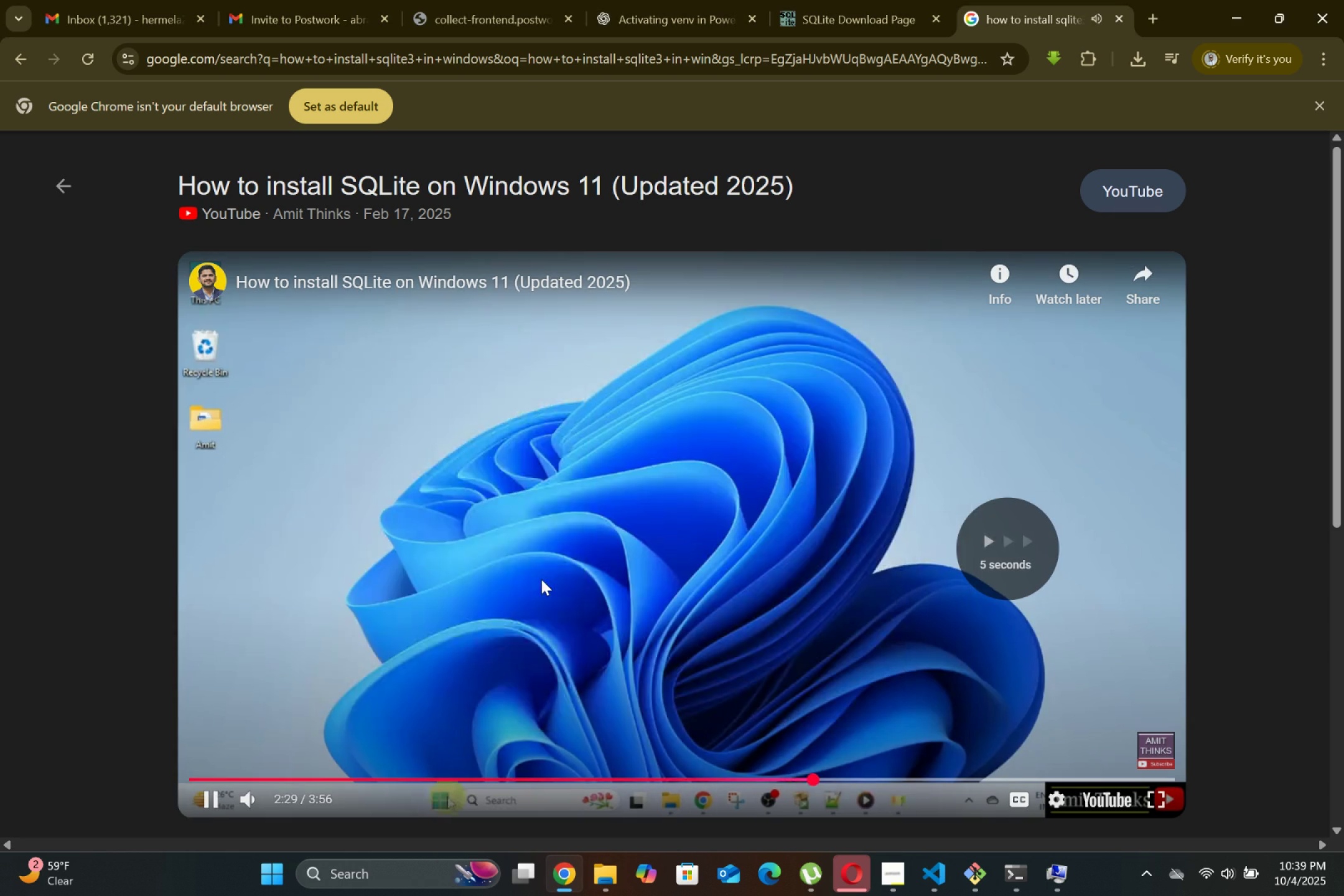 
key(ArrowRight)
 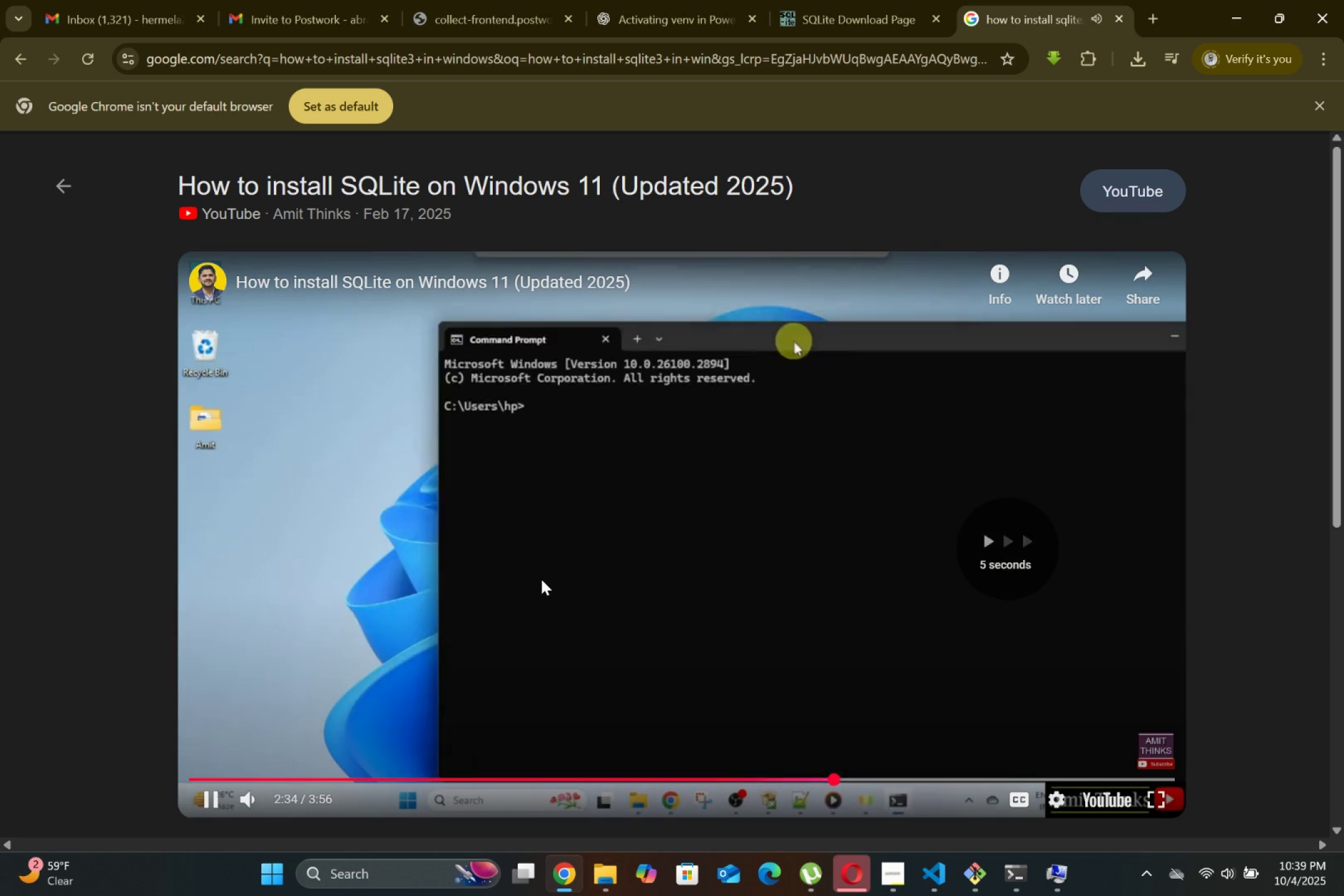 
key(ArrowRight)
 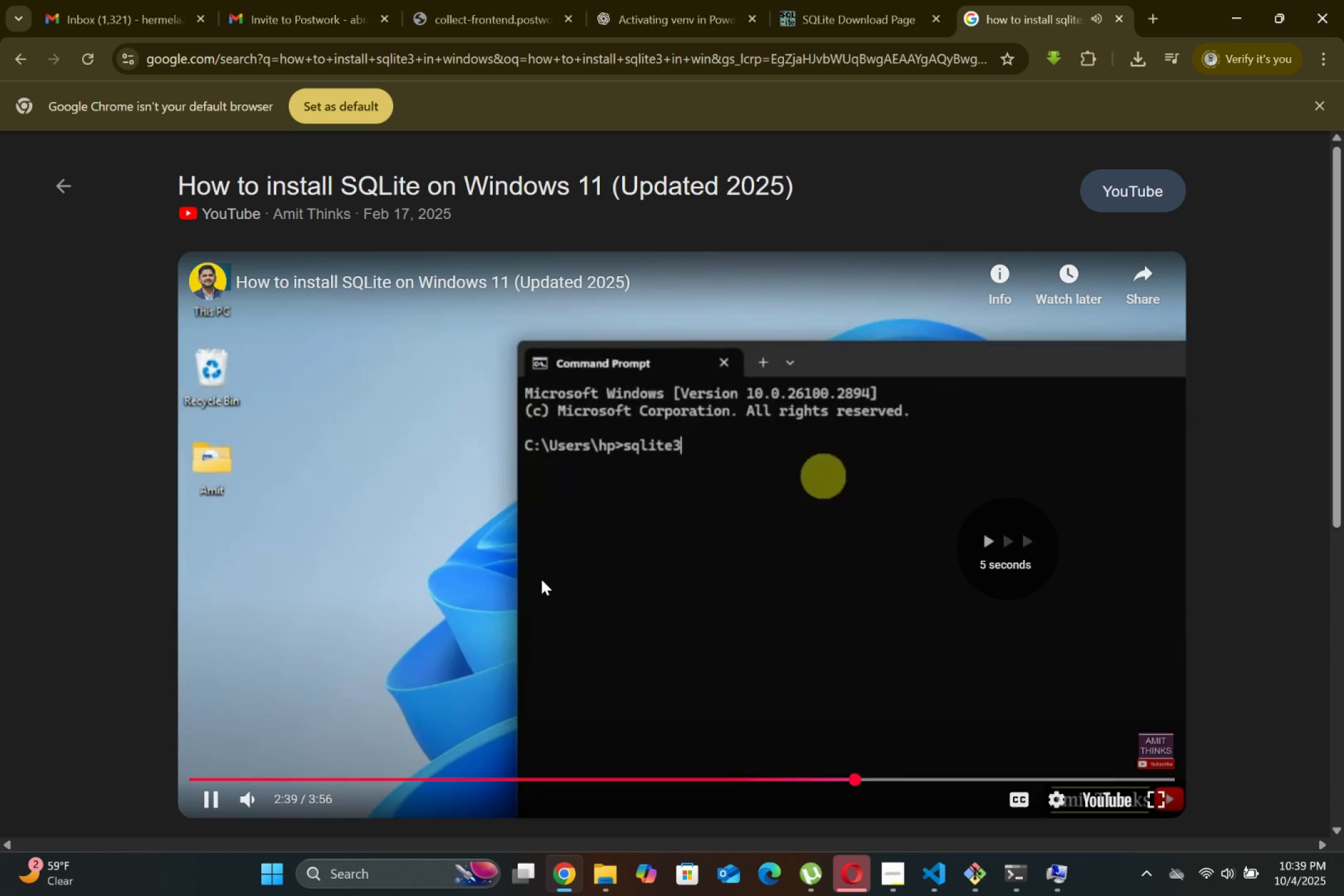 
key(ArrowRight)
 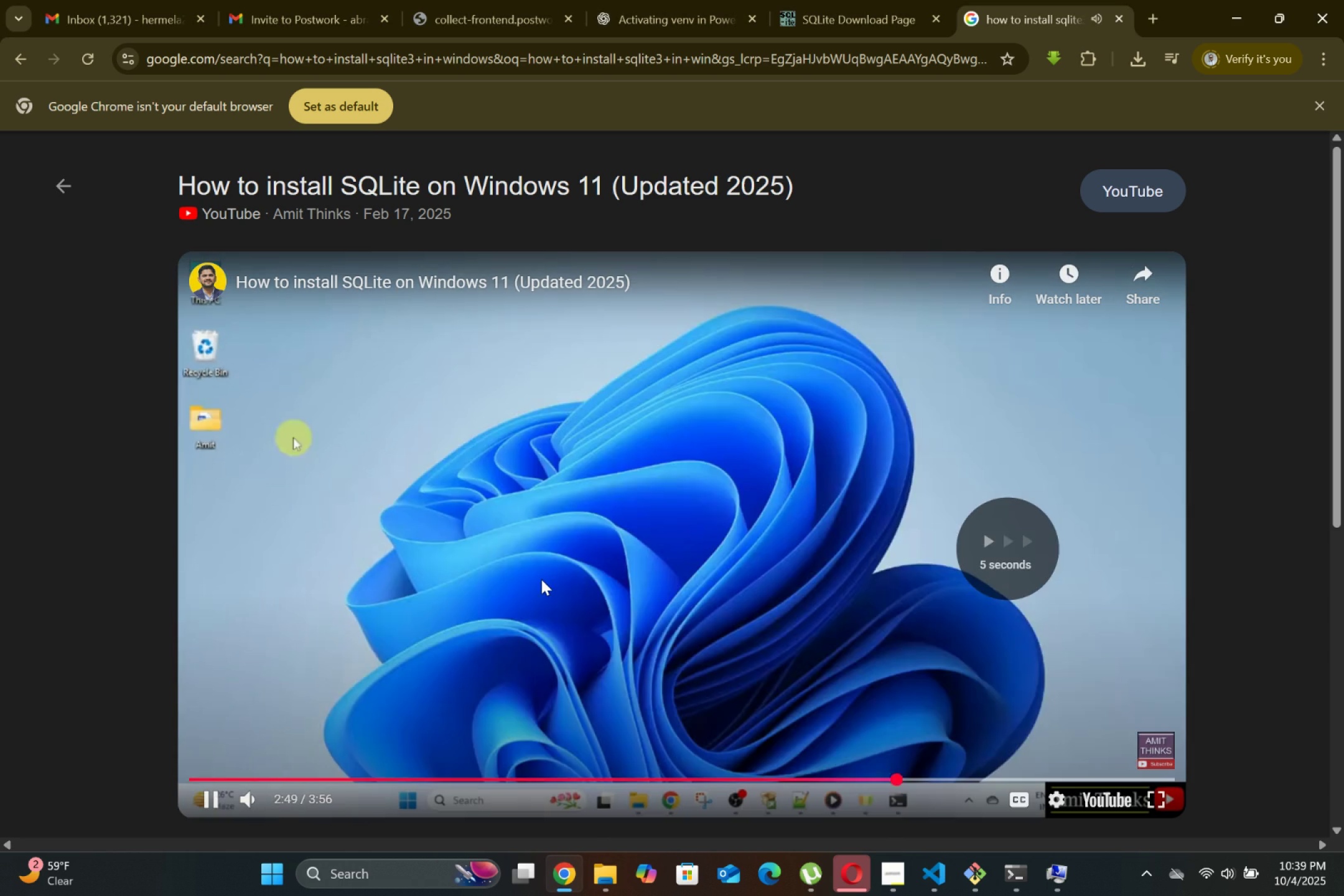 
key(ArrowRight)
 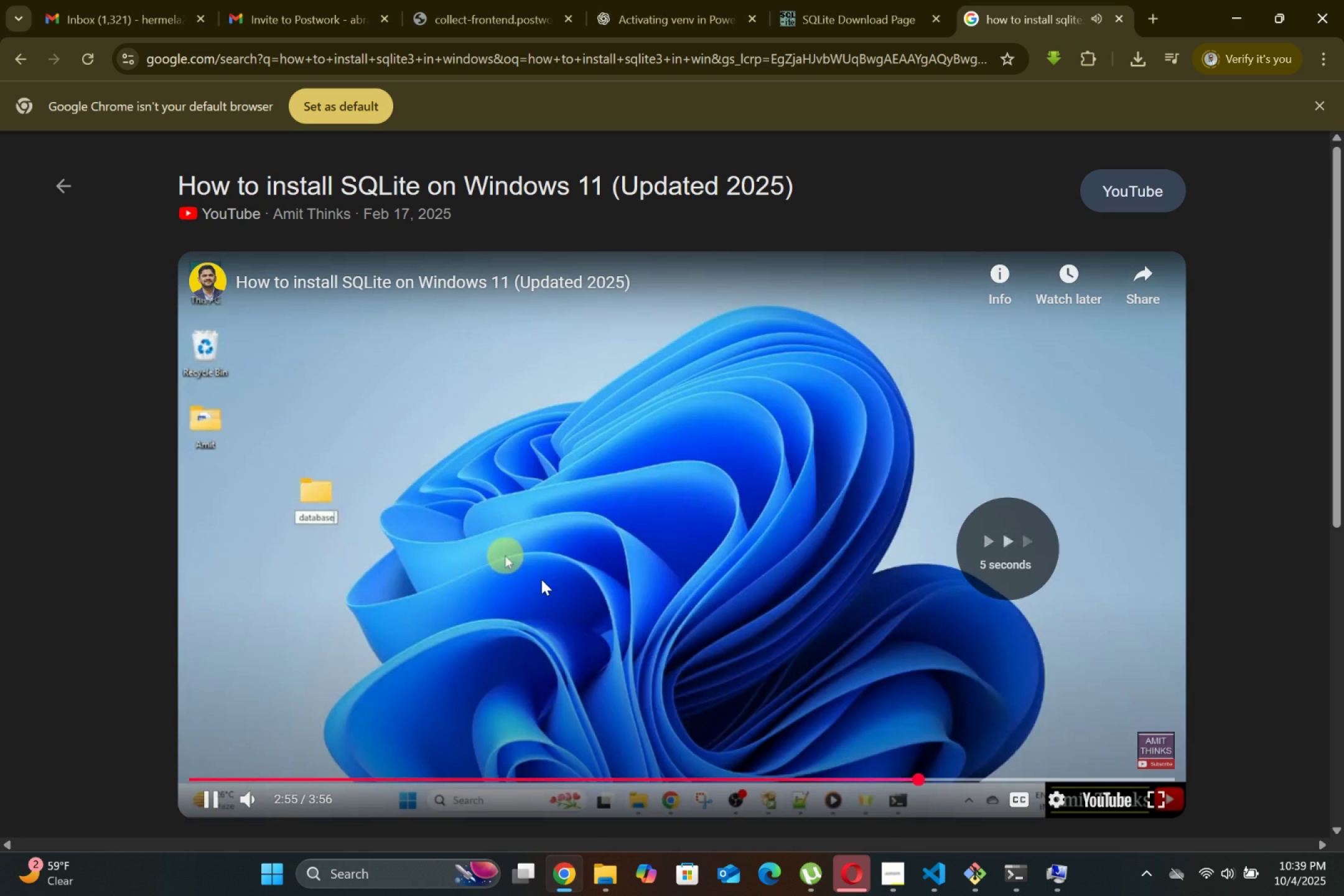 
key(ArrowRight)
 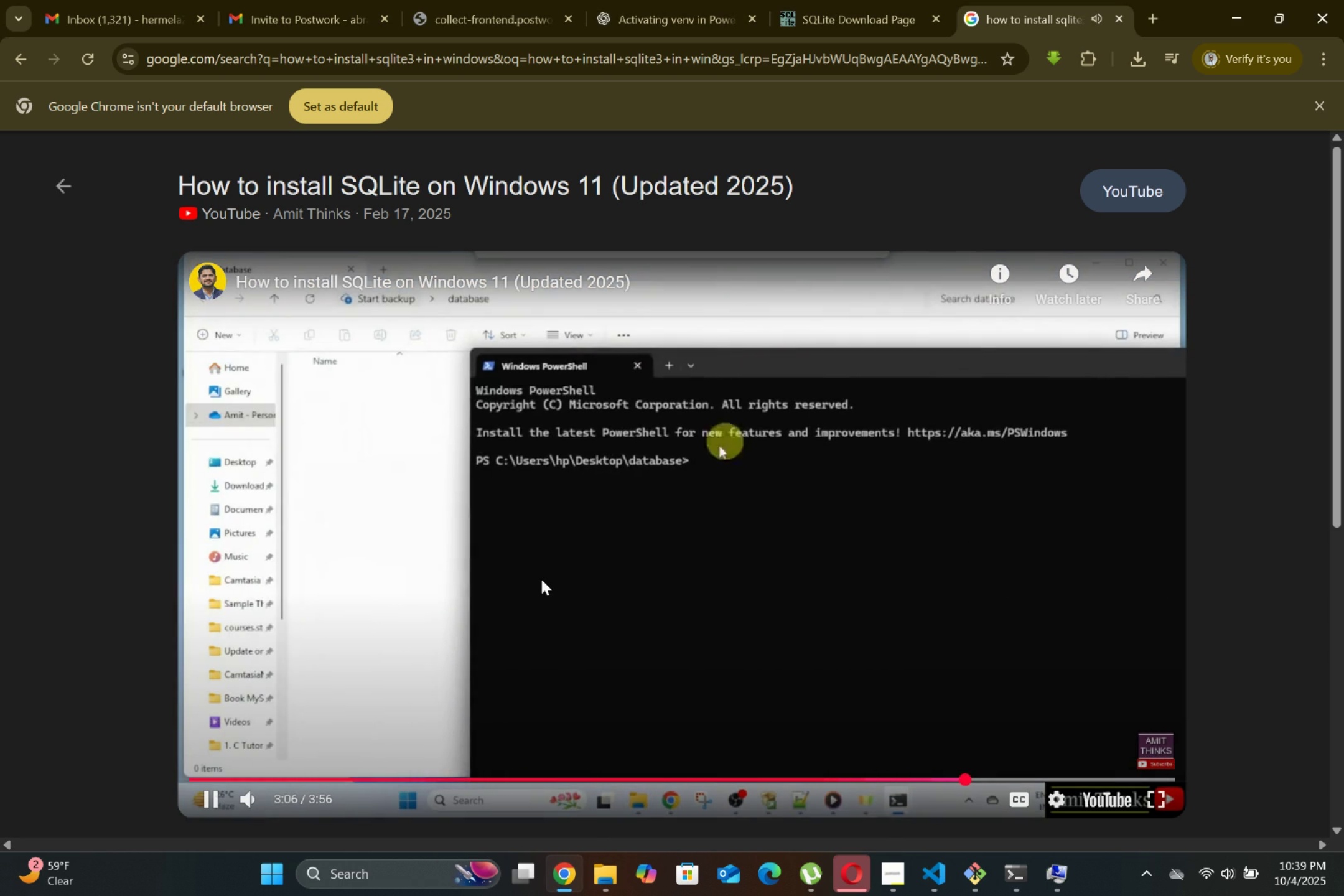 
key(ArrowLeft)
 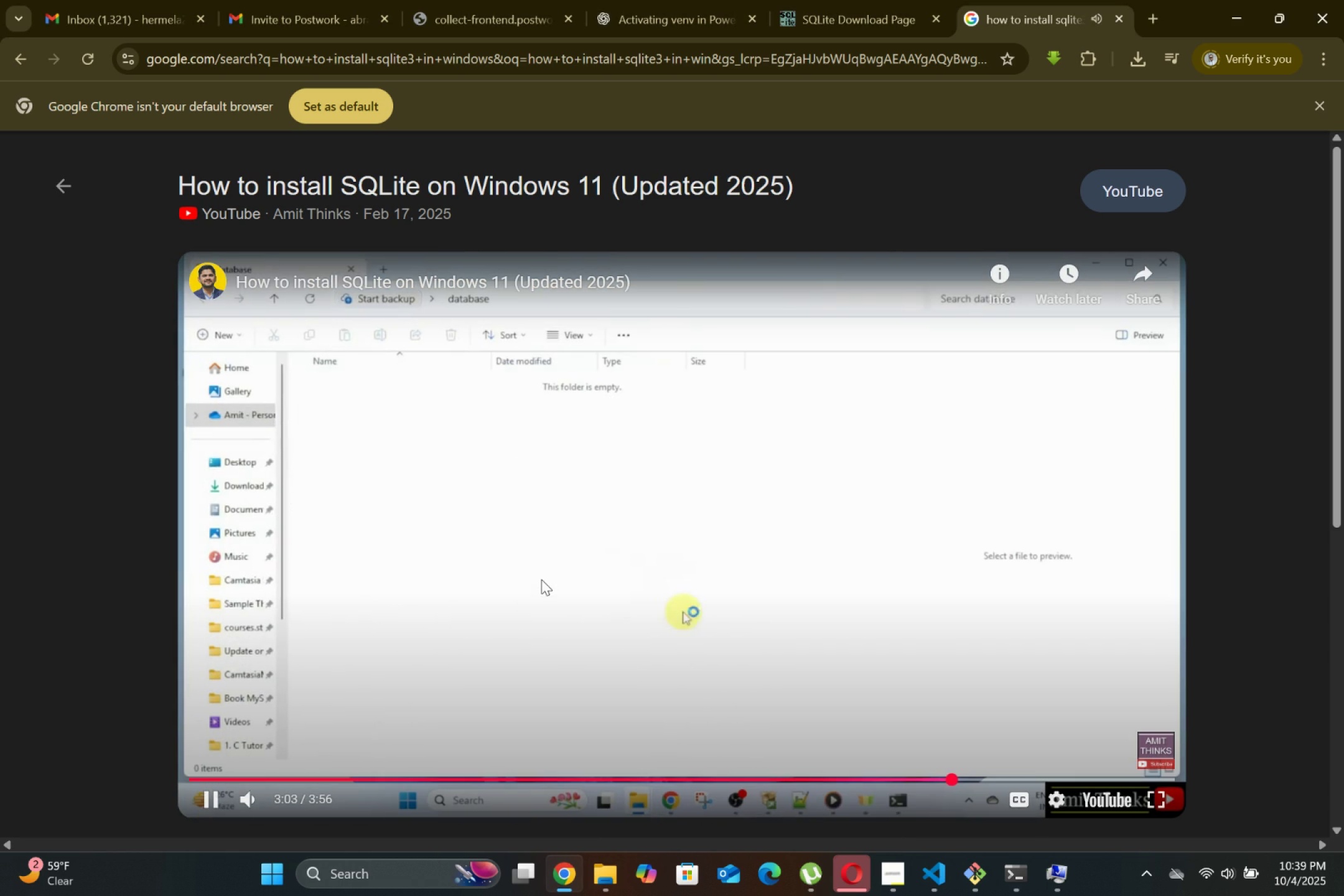 
key(ArrowRight)